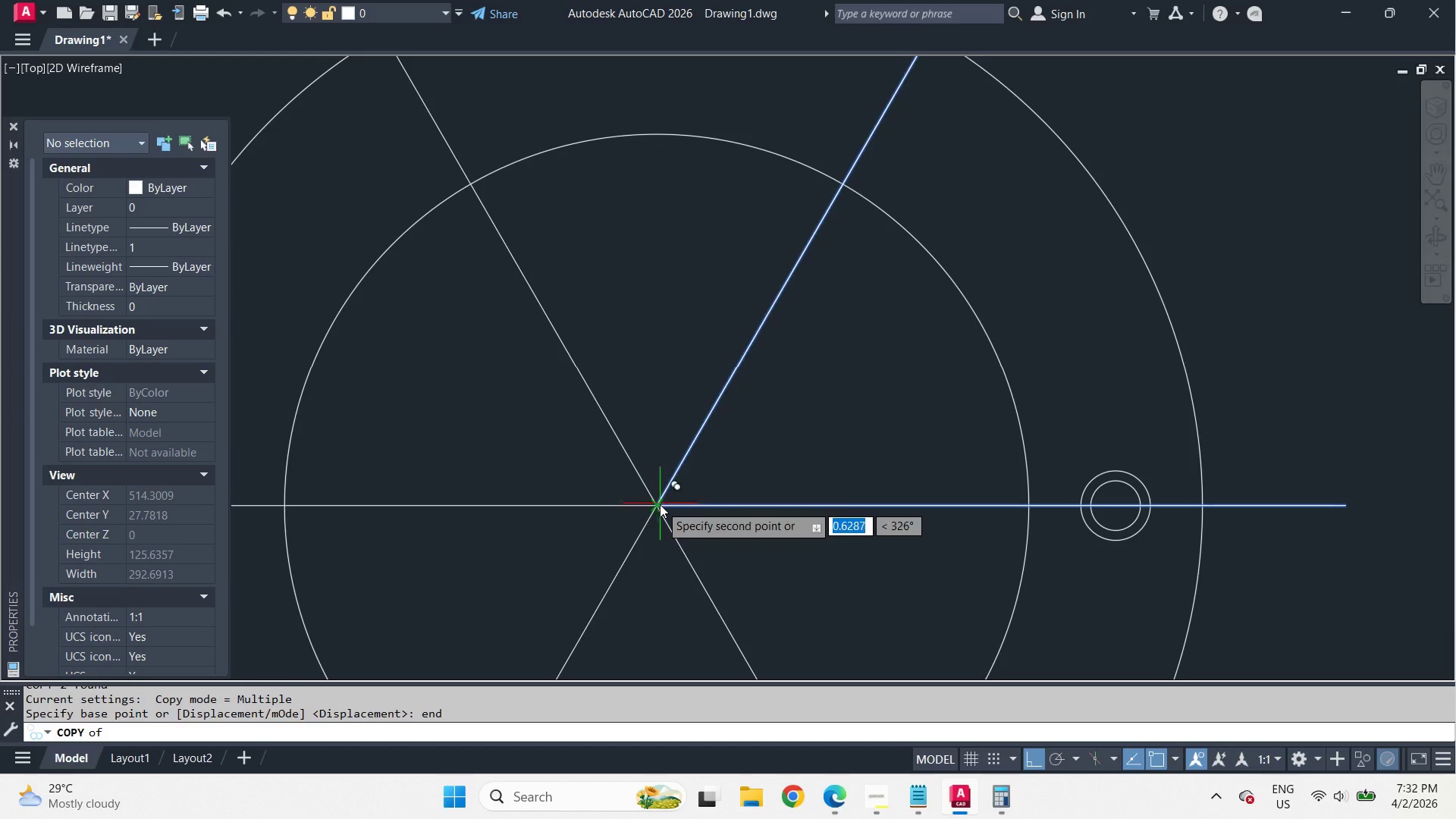 
left_click_drag(start_coordinate=[660, 504], to_coordinate=[711, 508])
 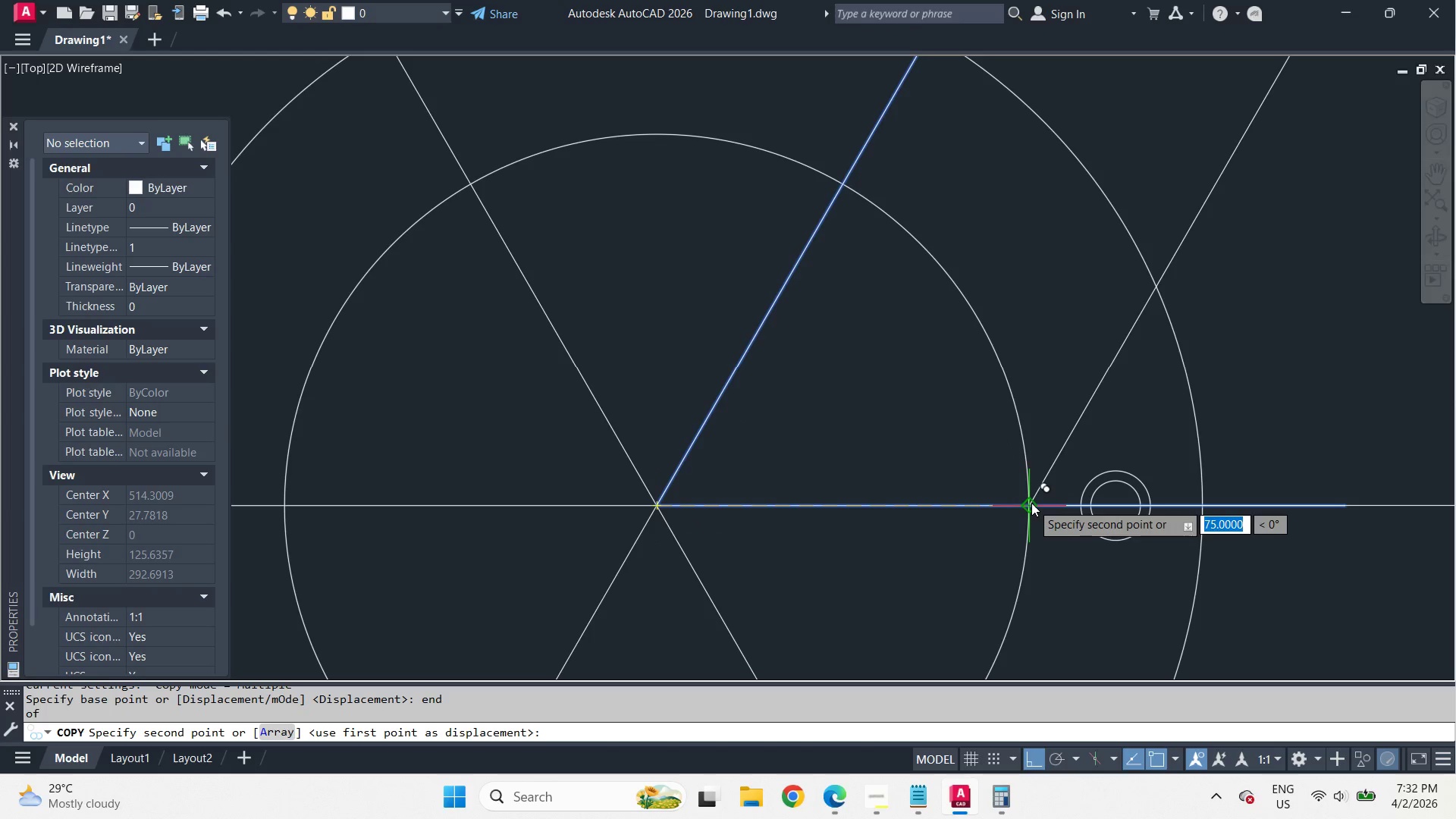 
left_click([1031, 503])
 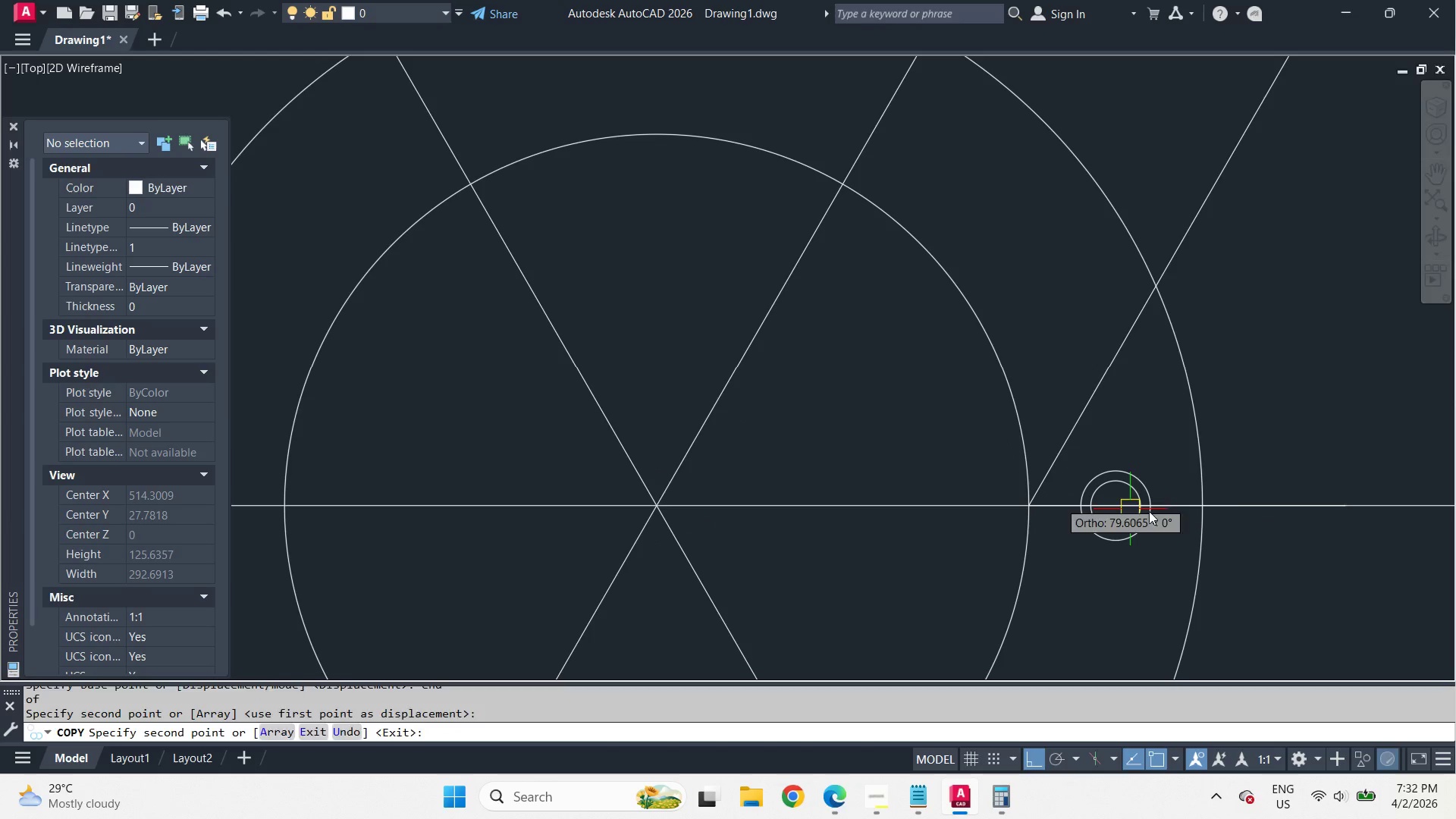 
key(Space)
 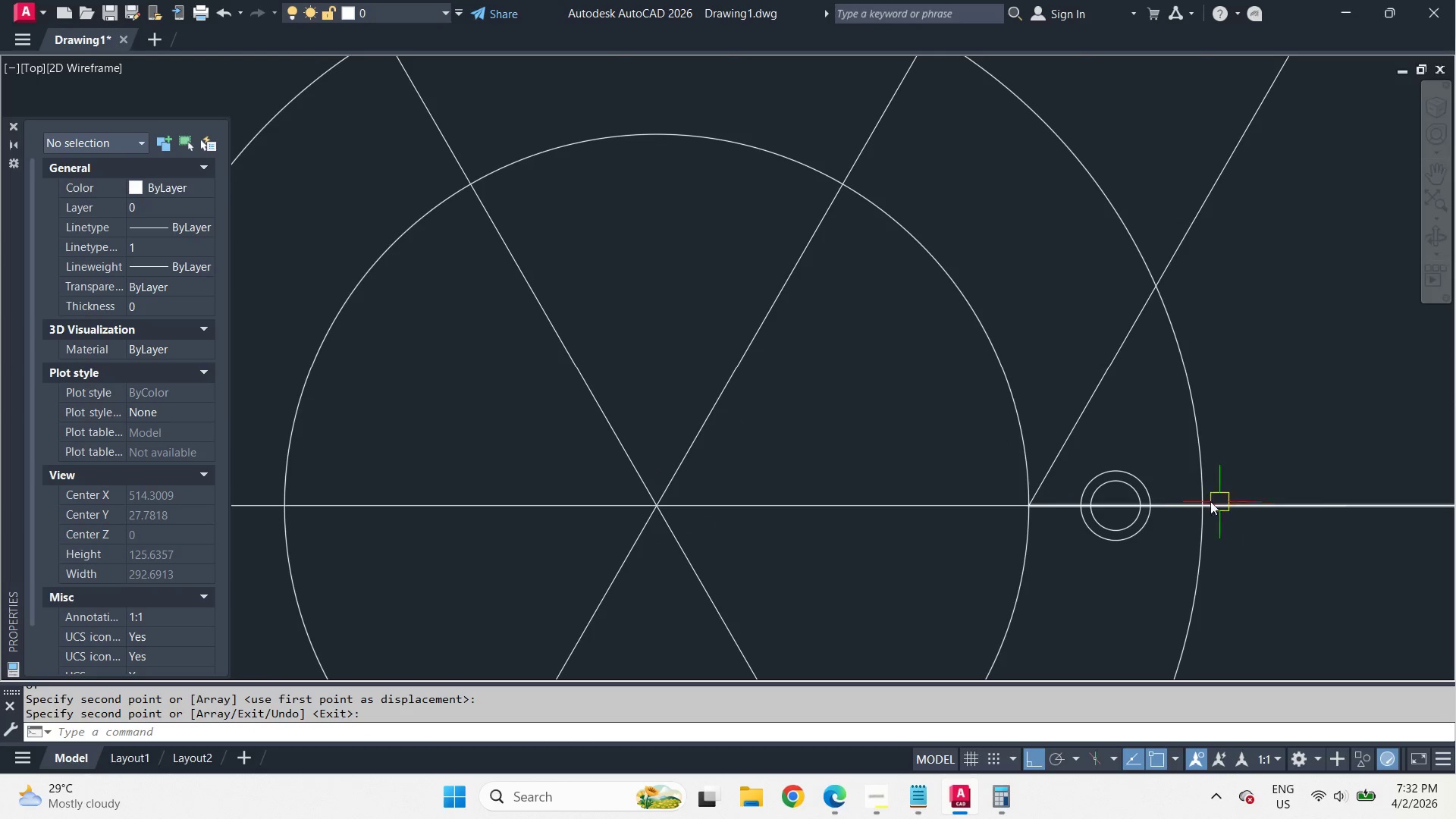 
scroll: coordinate [1156, 477], scroll_direction: up, amount: 2.0
 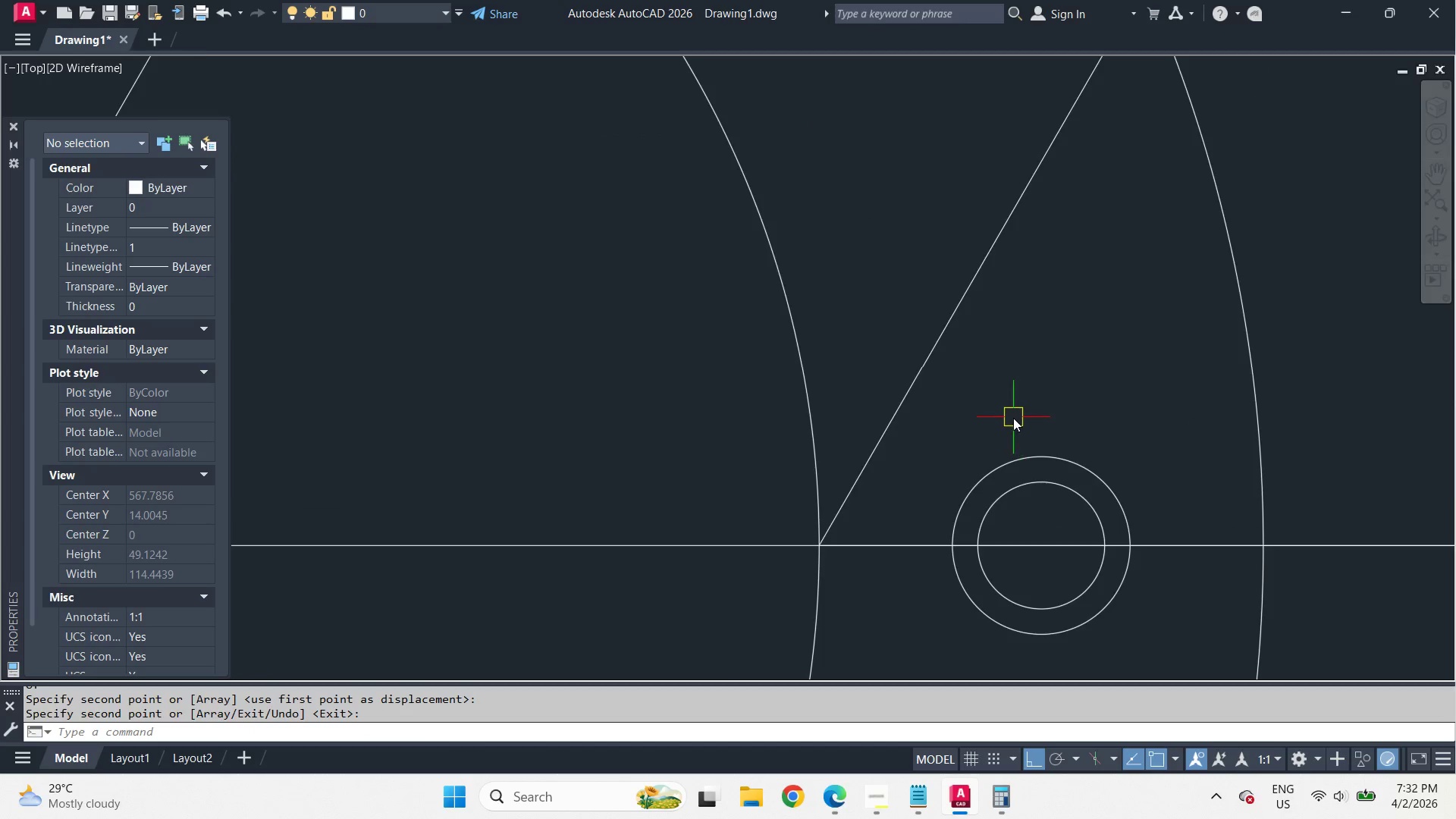 
scroll: coordinate [1028, 406], scroll_direction: down, amount: 4.0
 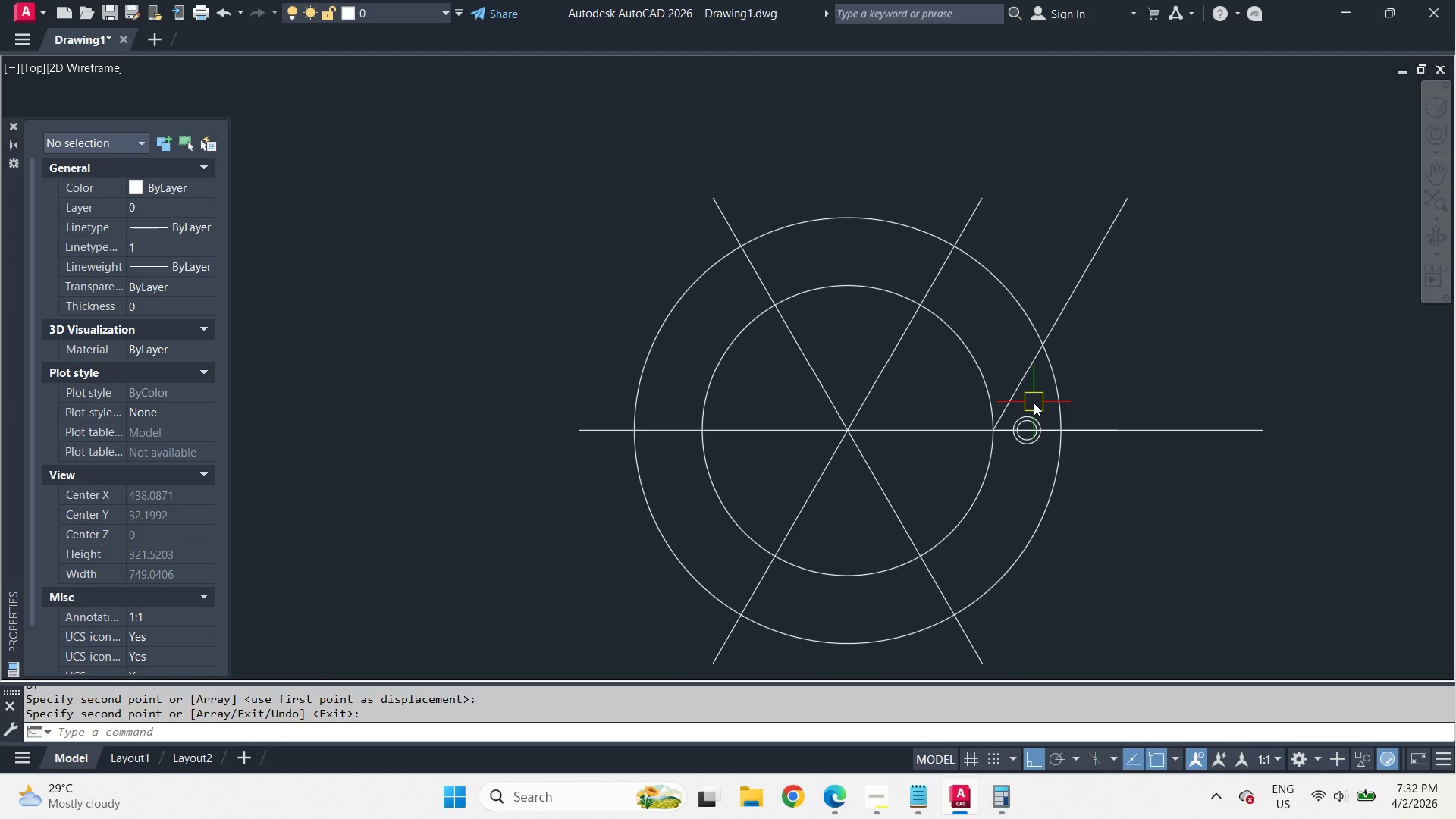 
scroll: coordinate [1034, 403], scroll_direction: up, amount: 2.0
 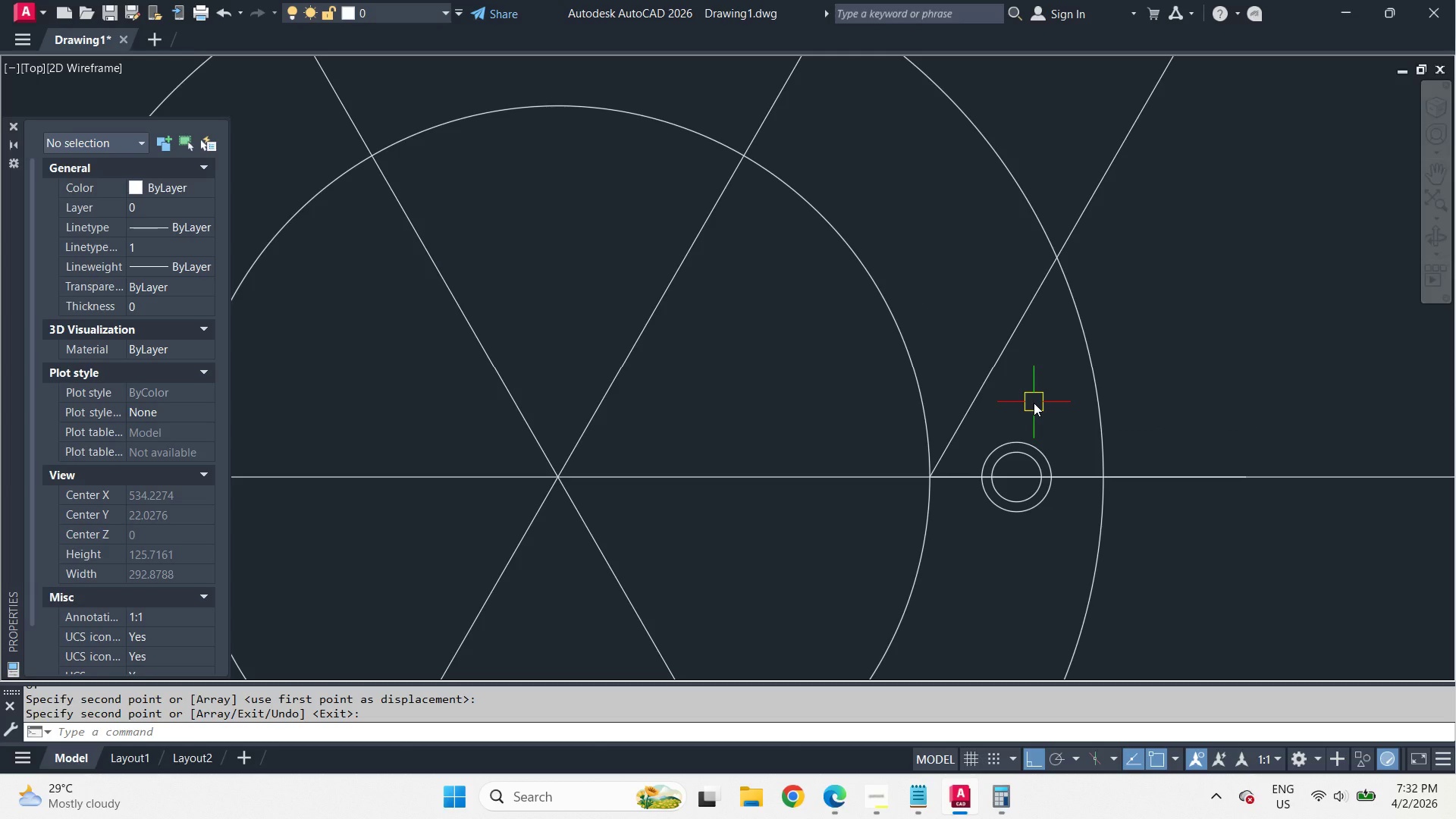 
wait(13.99)
 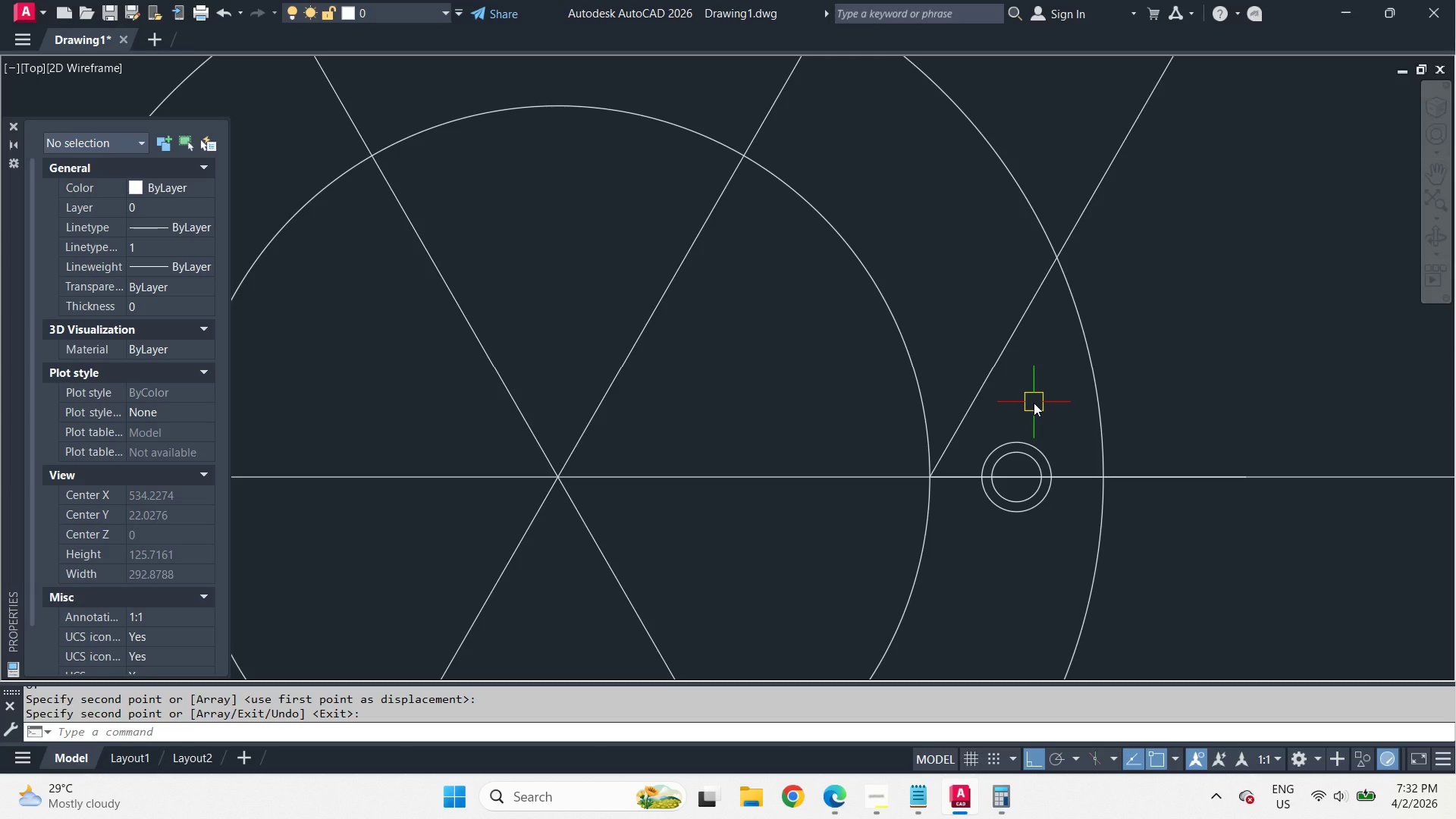 
scroll: coordinate [1034, 403], scroll_direction: down, amount: 1.0
 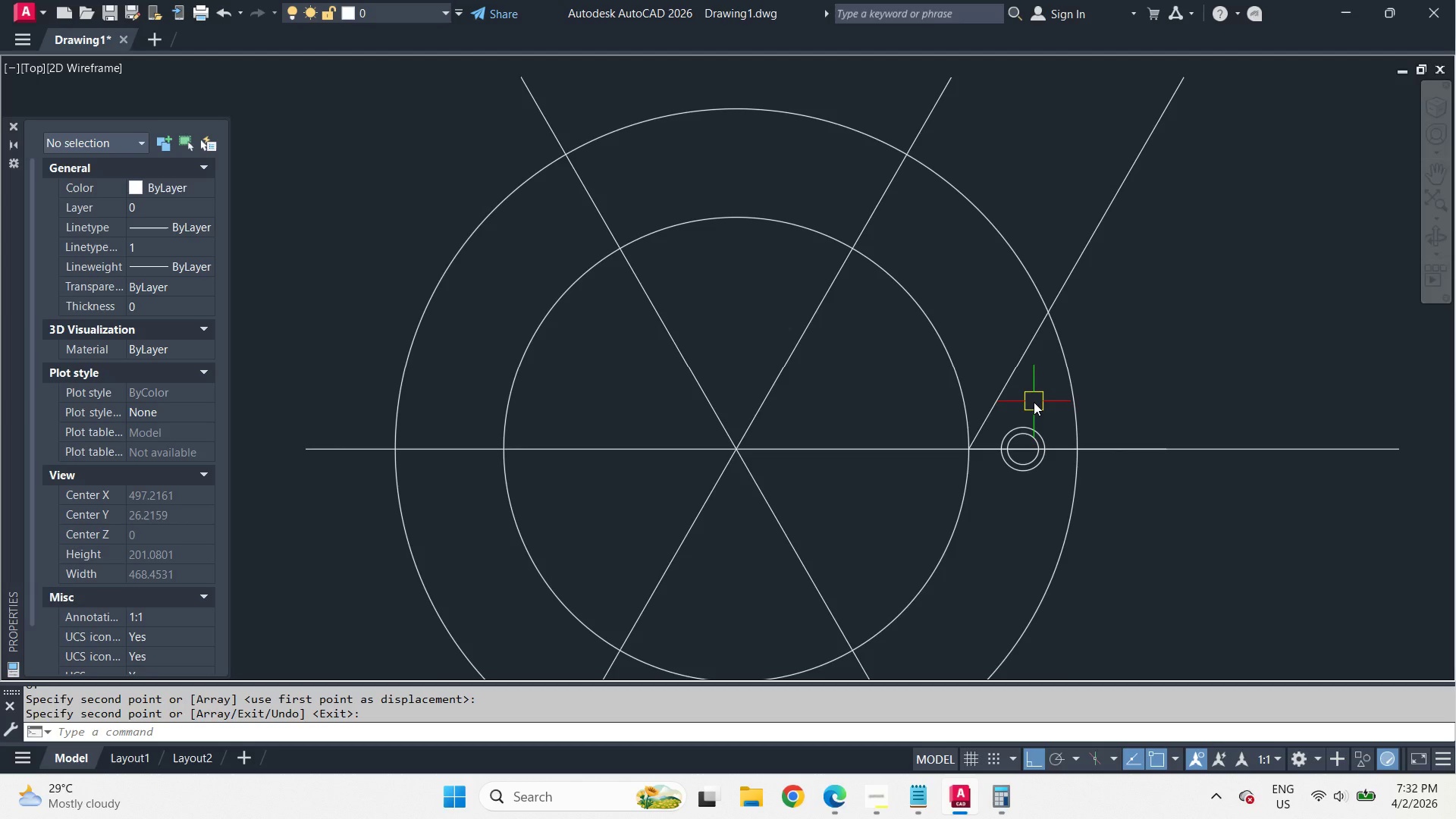 
scroll: coordinate [1031, 430], scroll_direction: up, amount: 2.0
 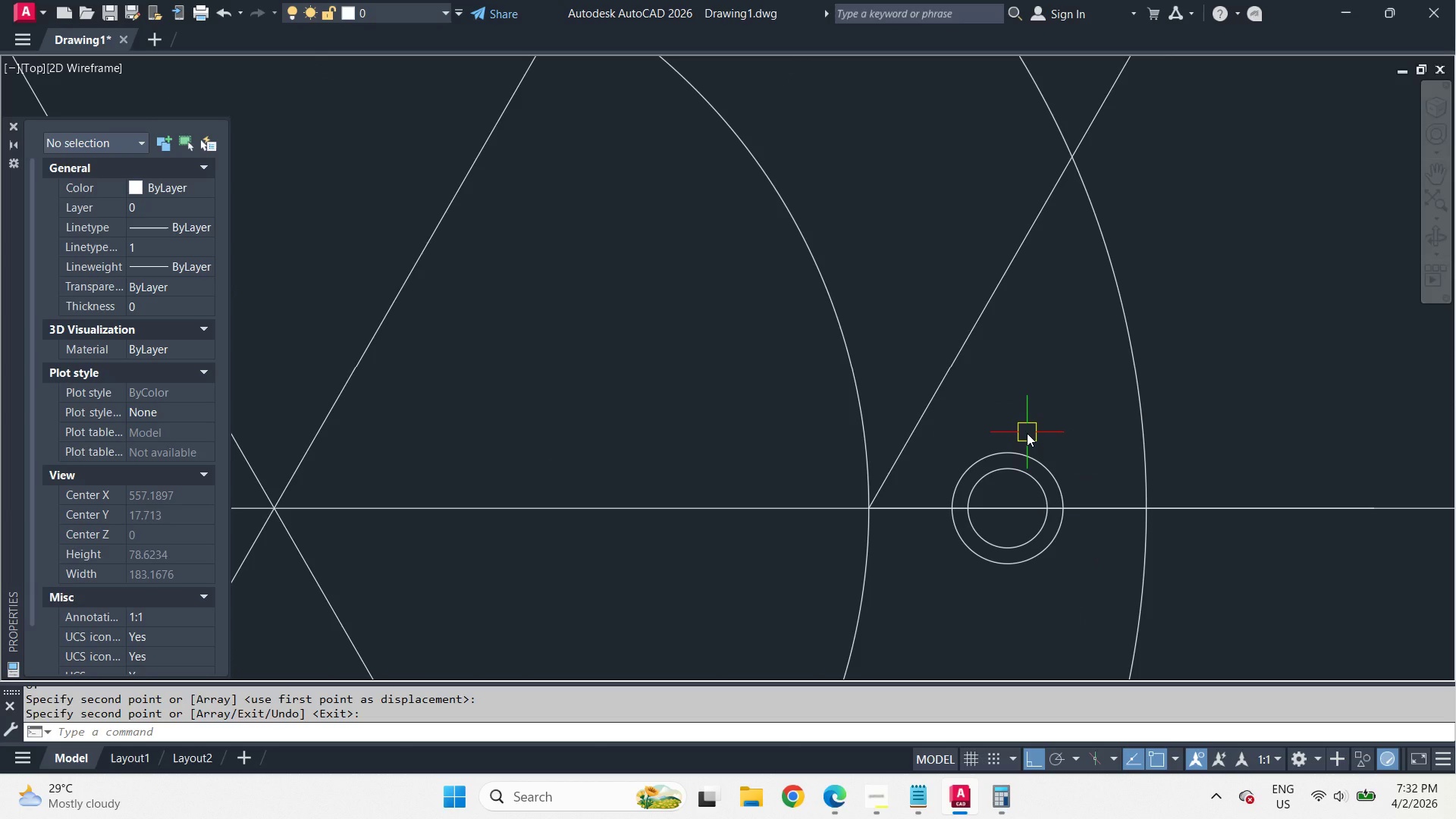 
key(L)
 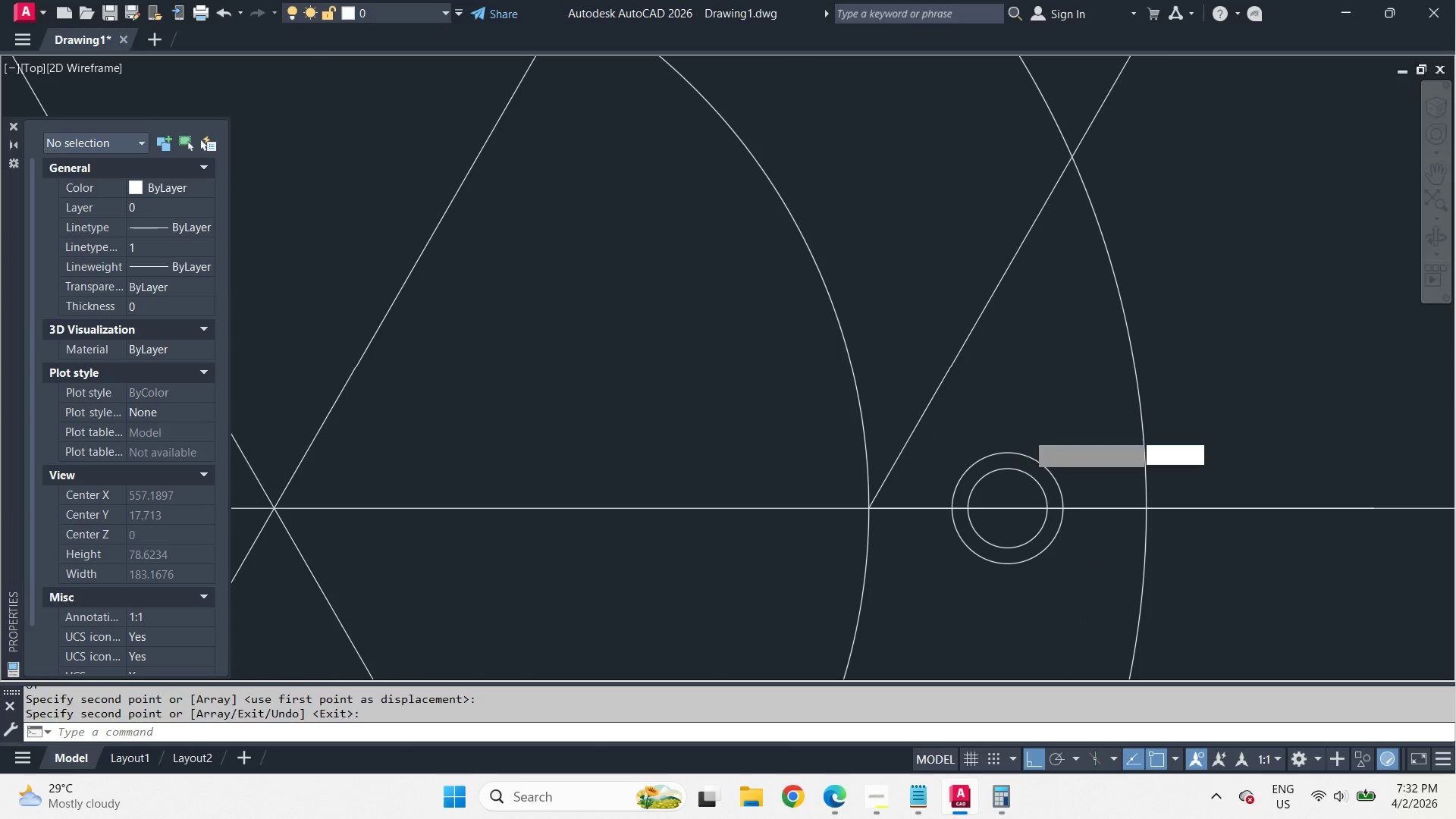 
key(Space)
 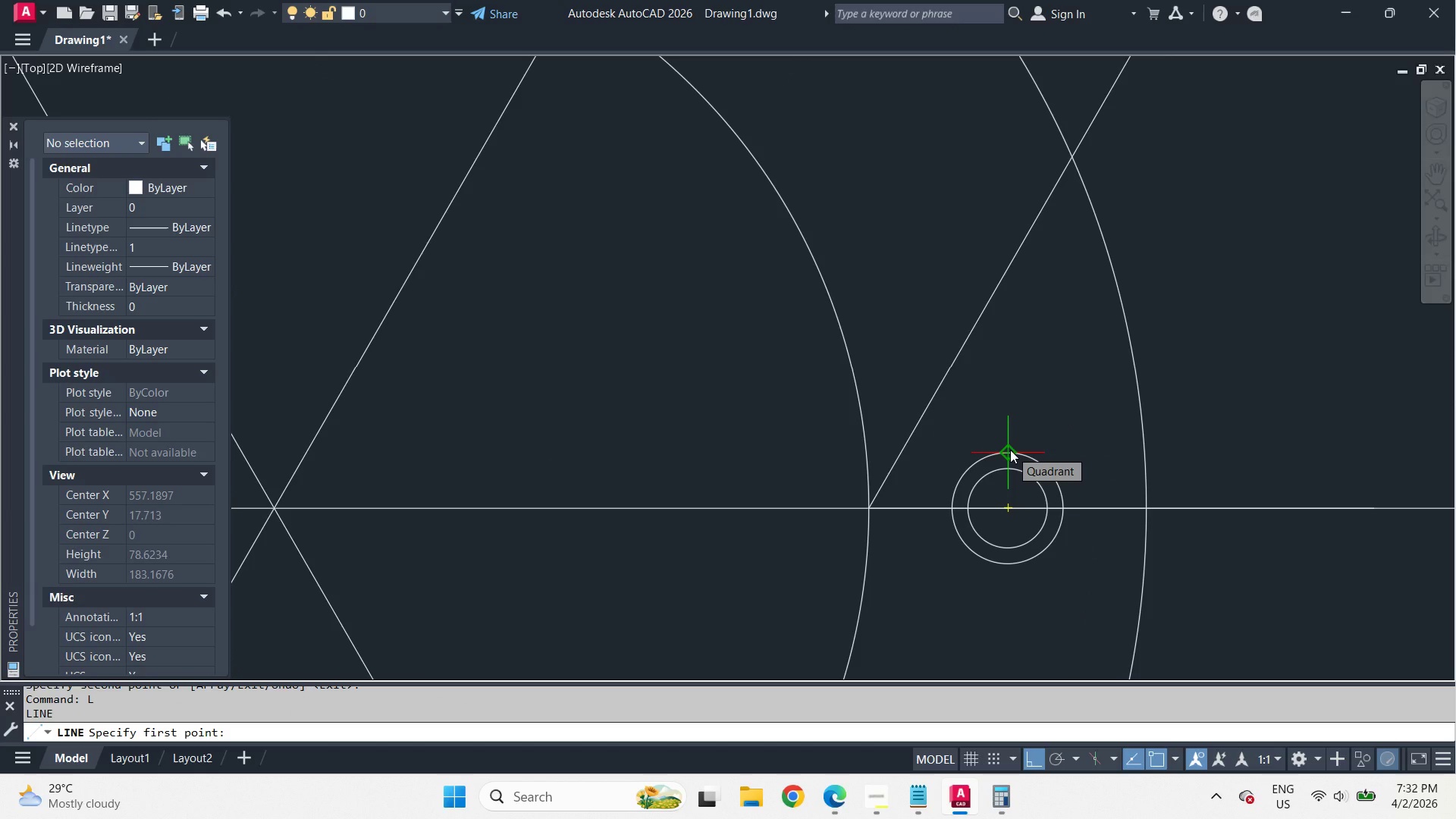 
key(Escape)
 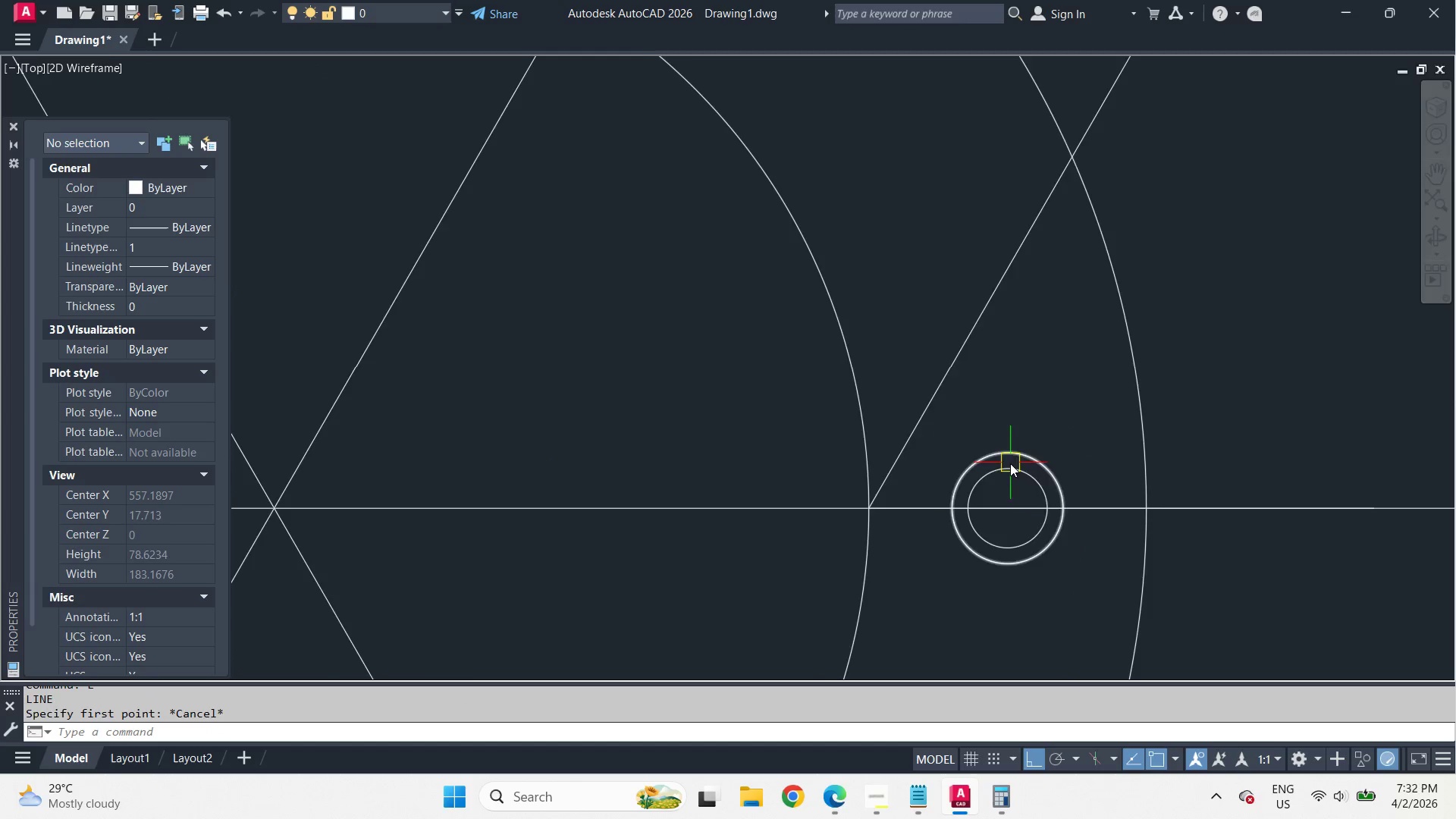 
key(C)
 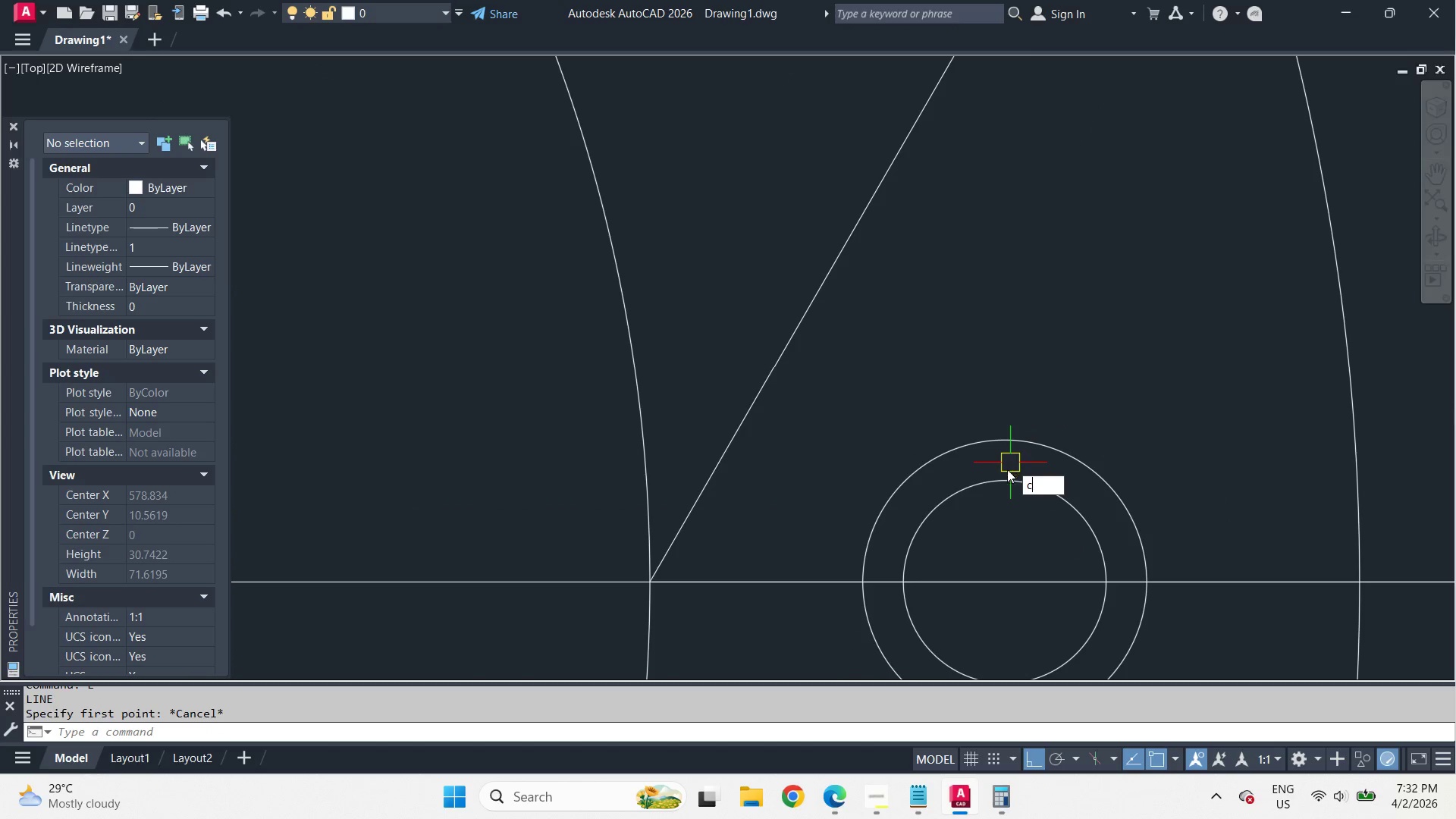 
key(Space)
 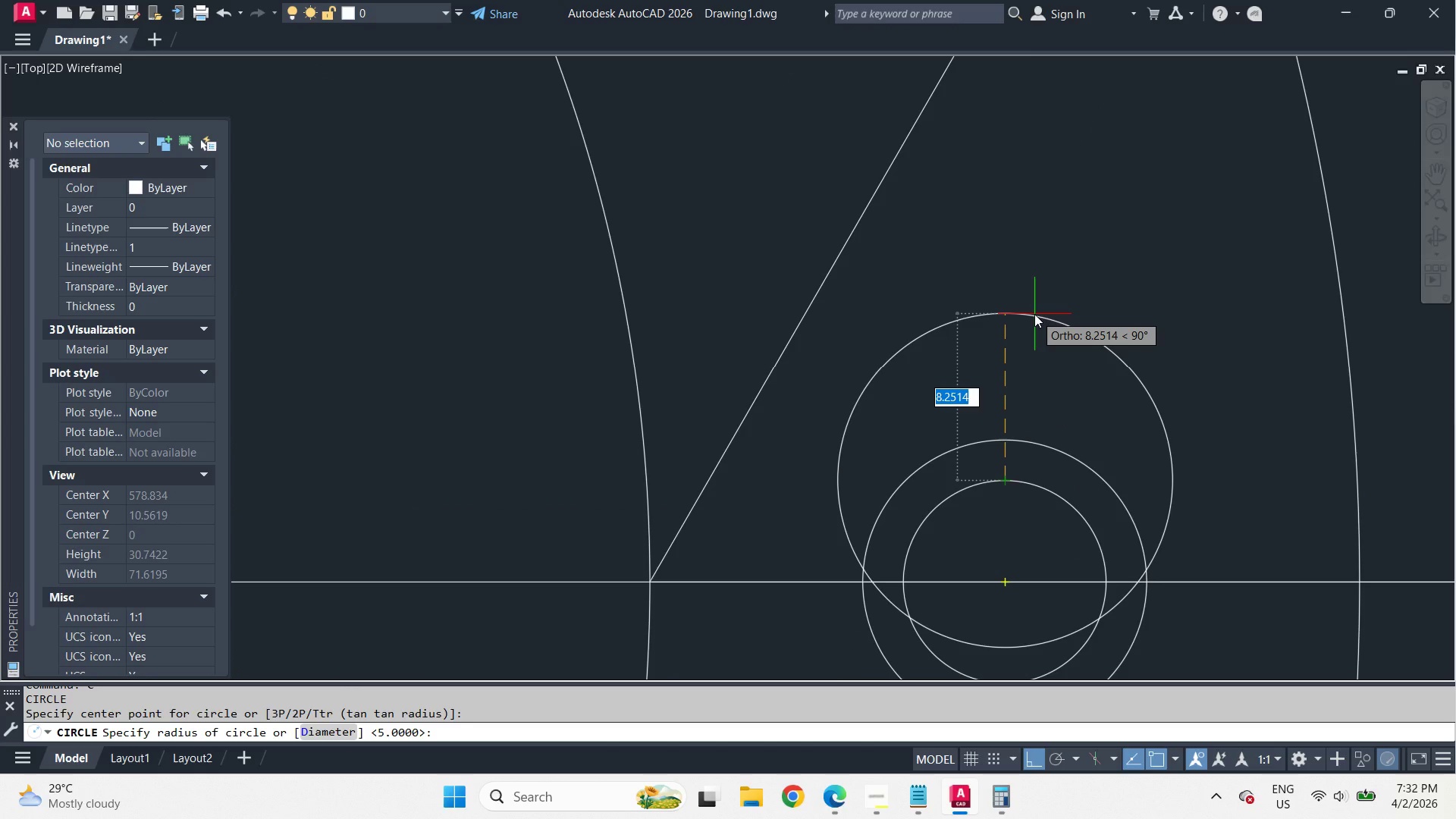 
scroll: coordinate [1010, 463], scroll_direction: up, amount: 2.0
 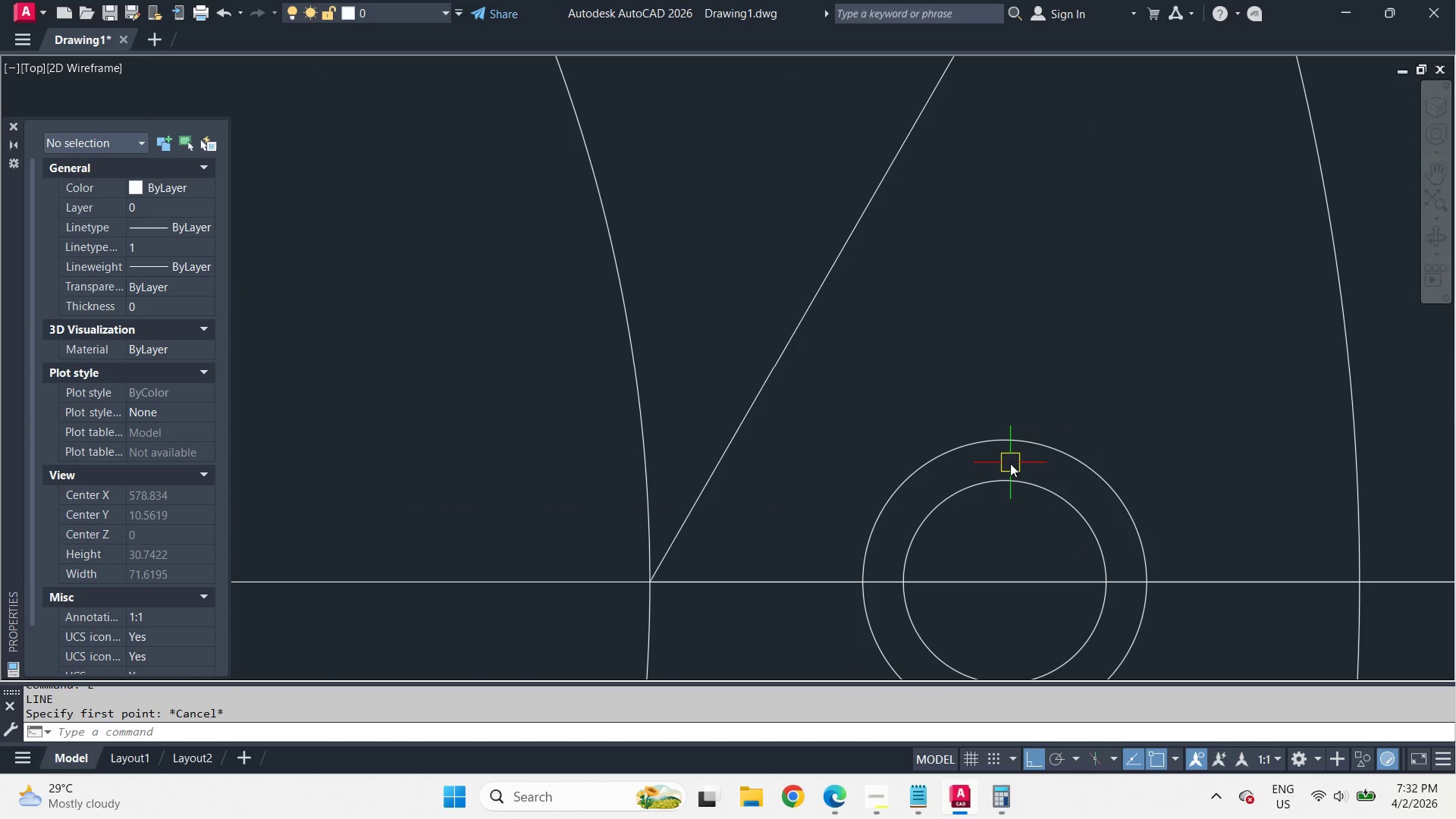 
key(5)
 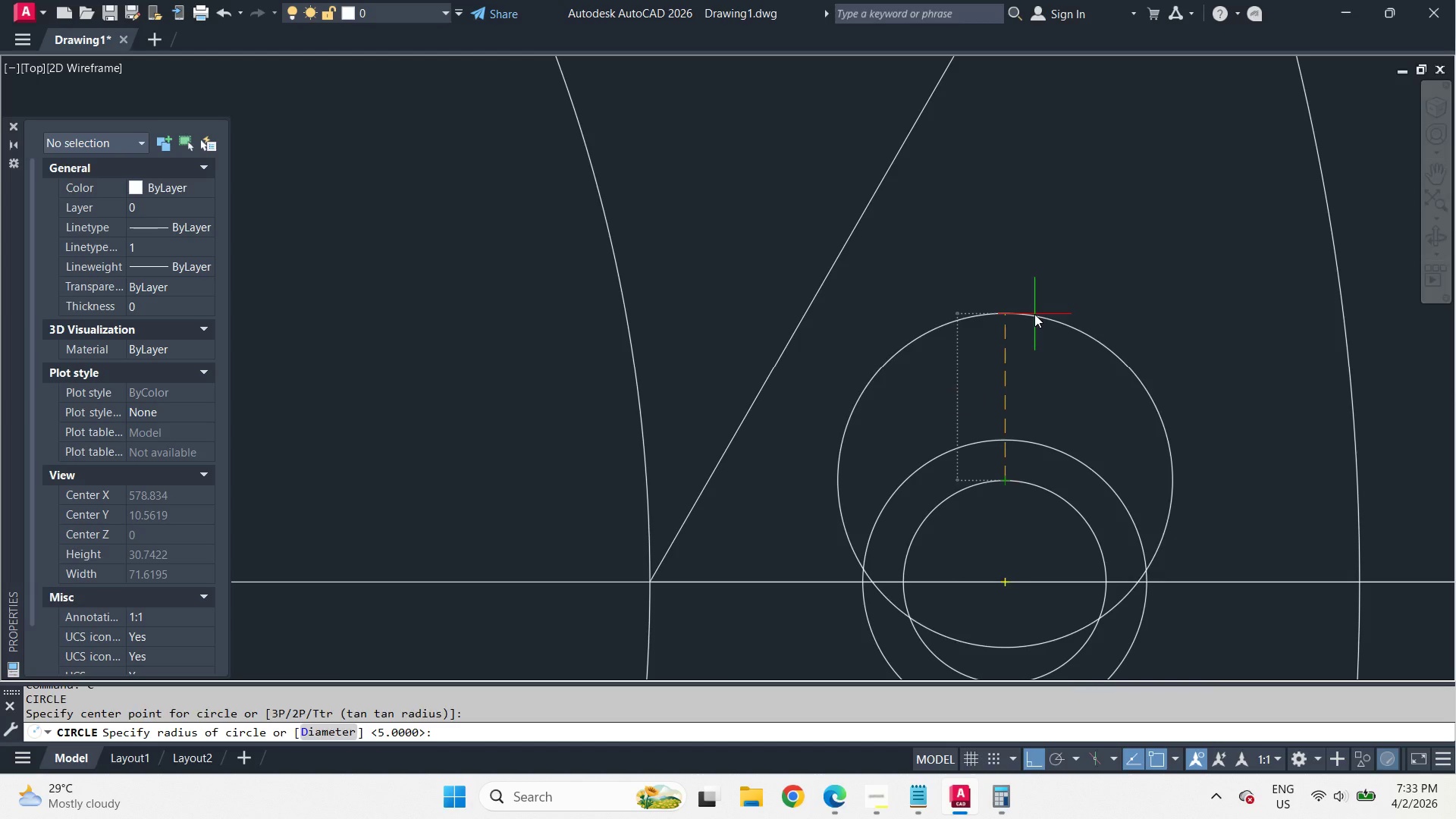 
key(Space)
 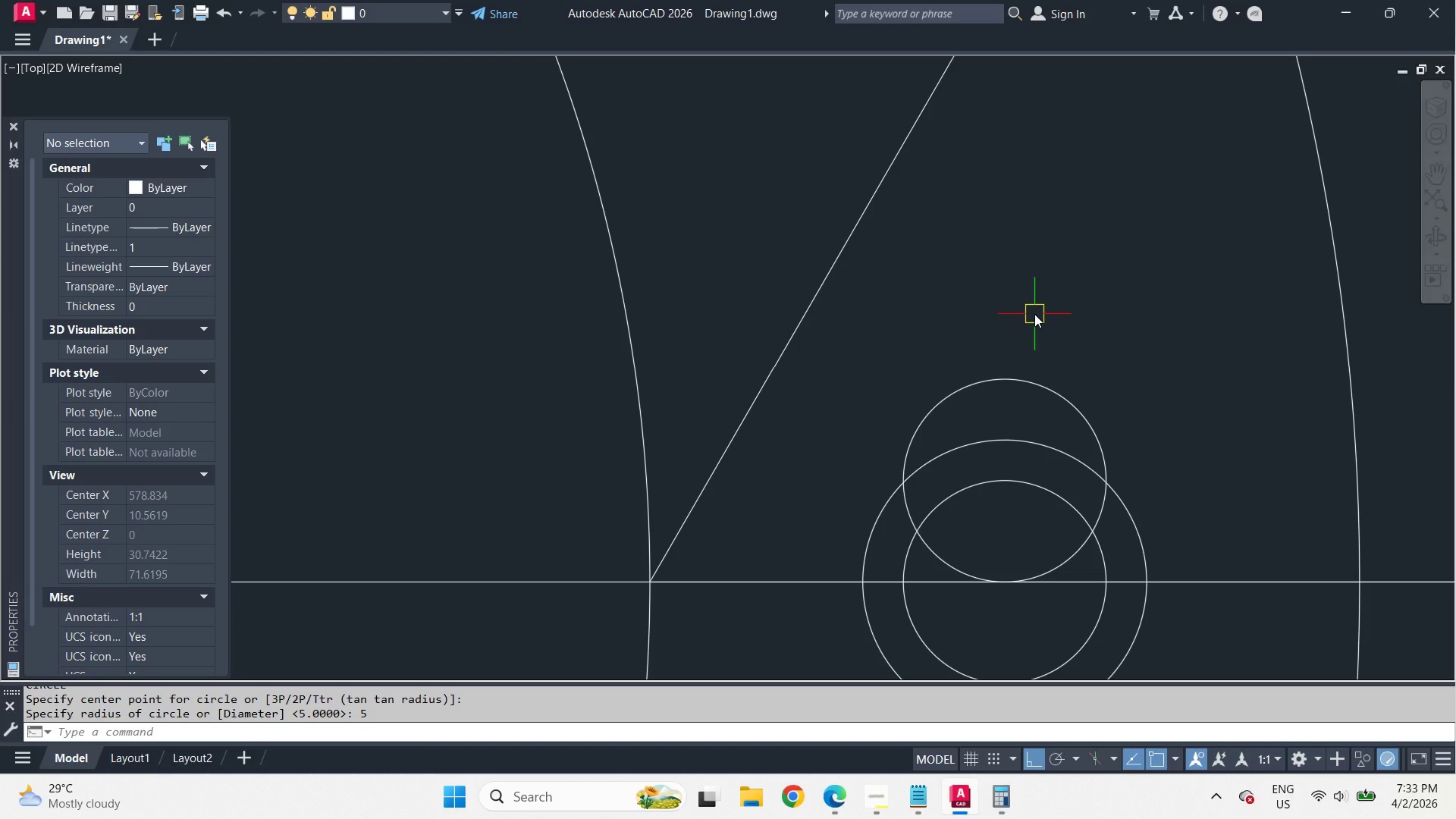 
key(L)
 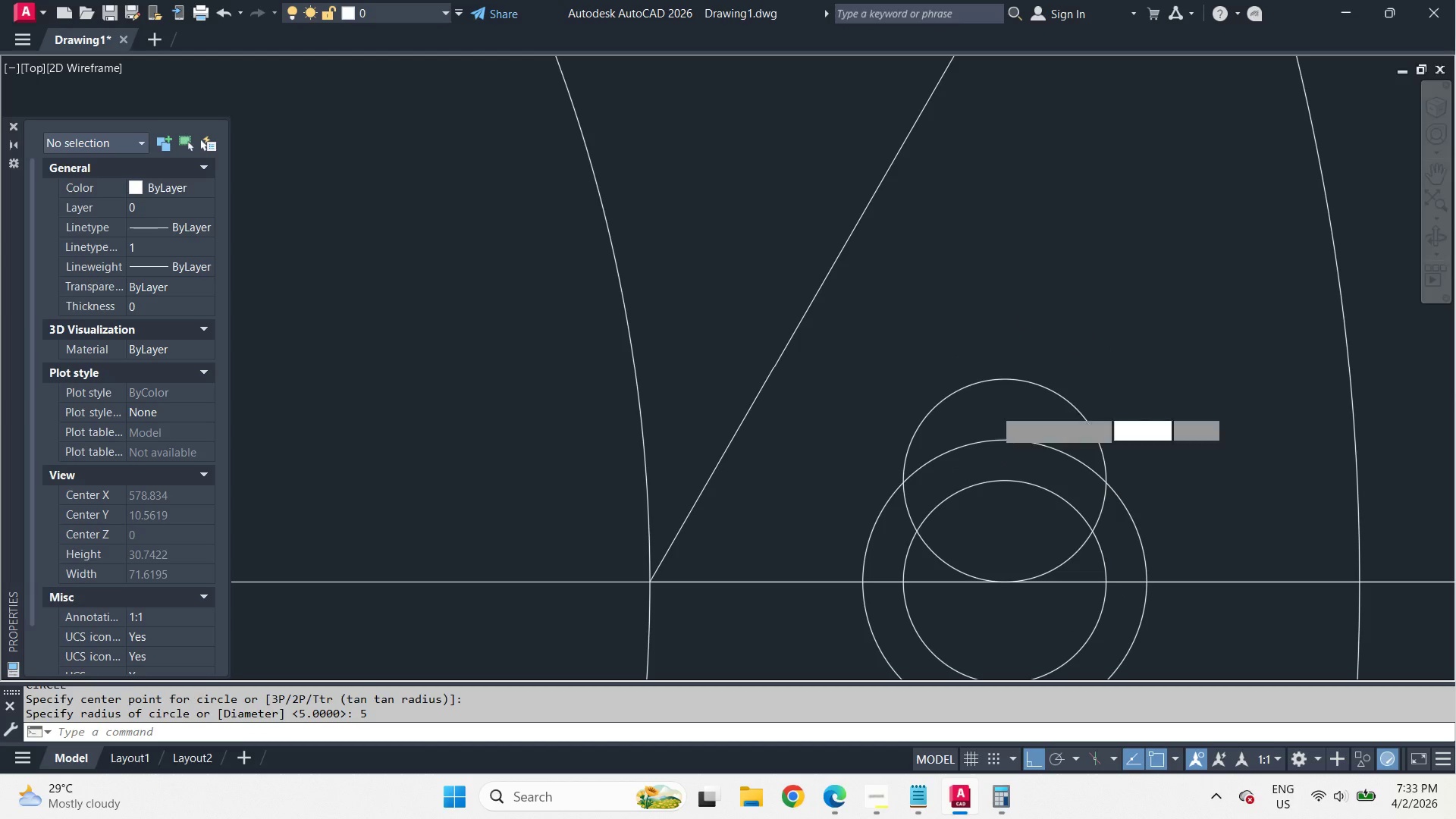 
key(Space)
 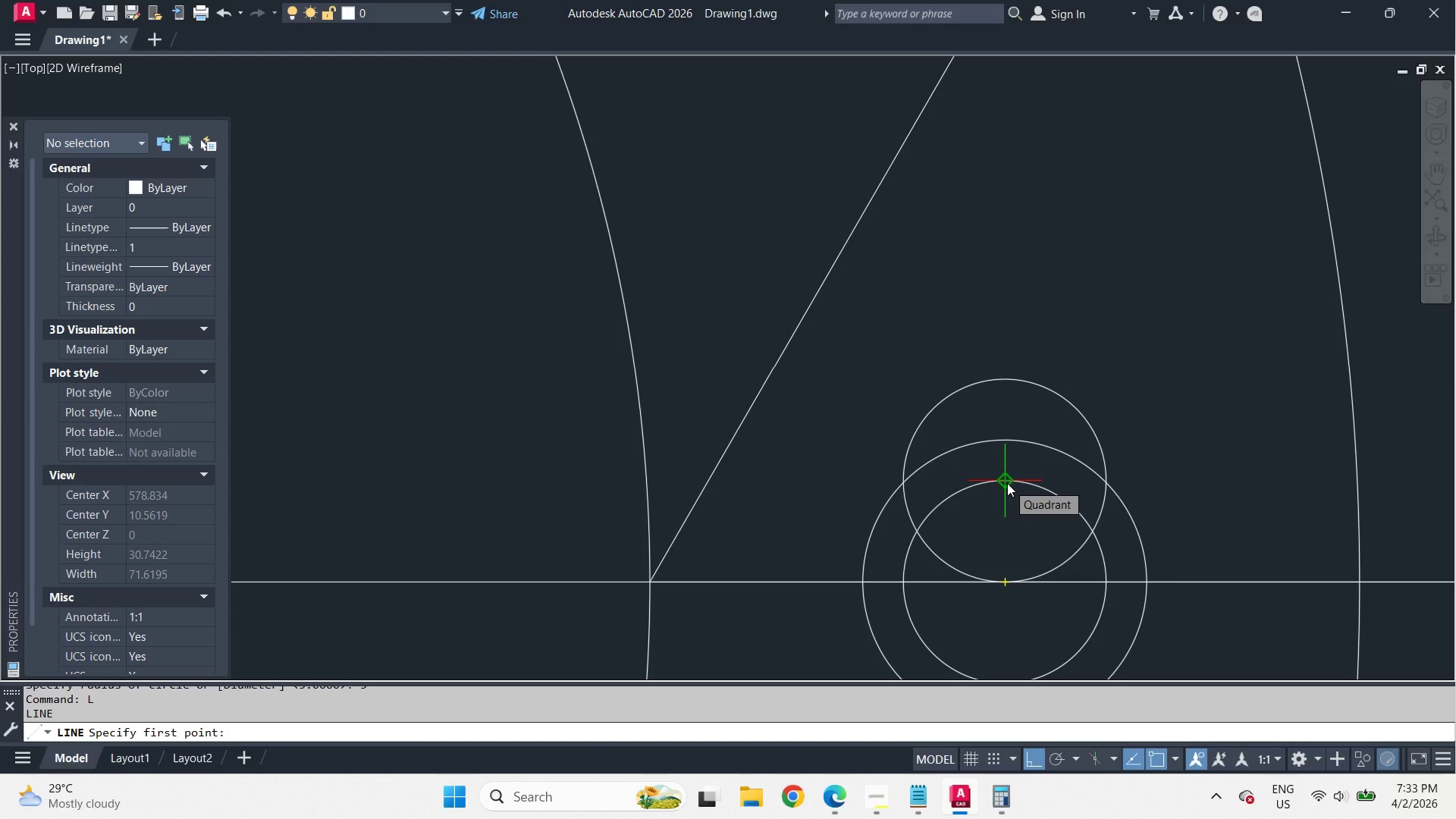 
left_click([1007, 483])
 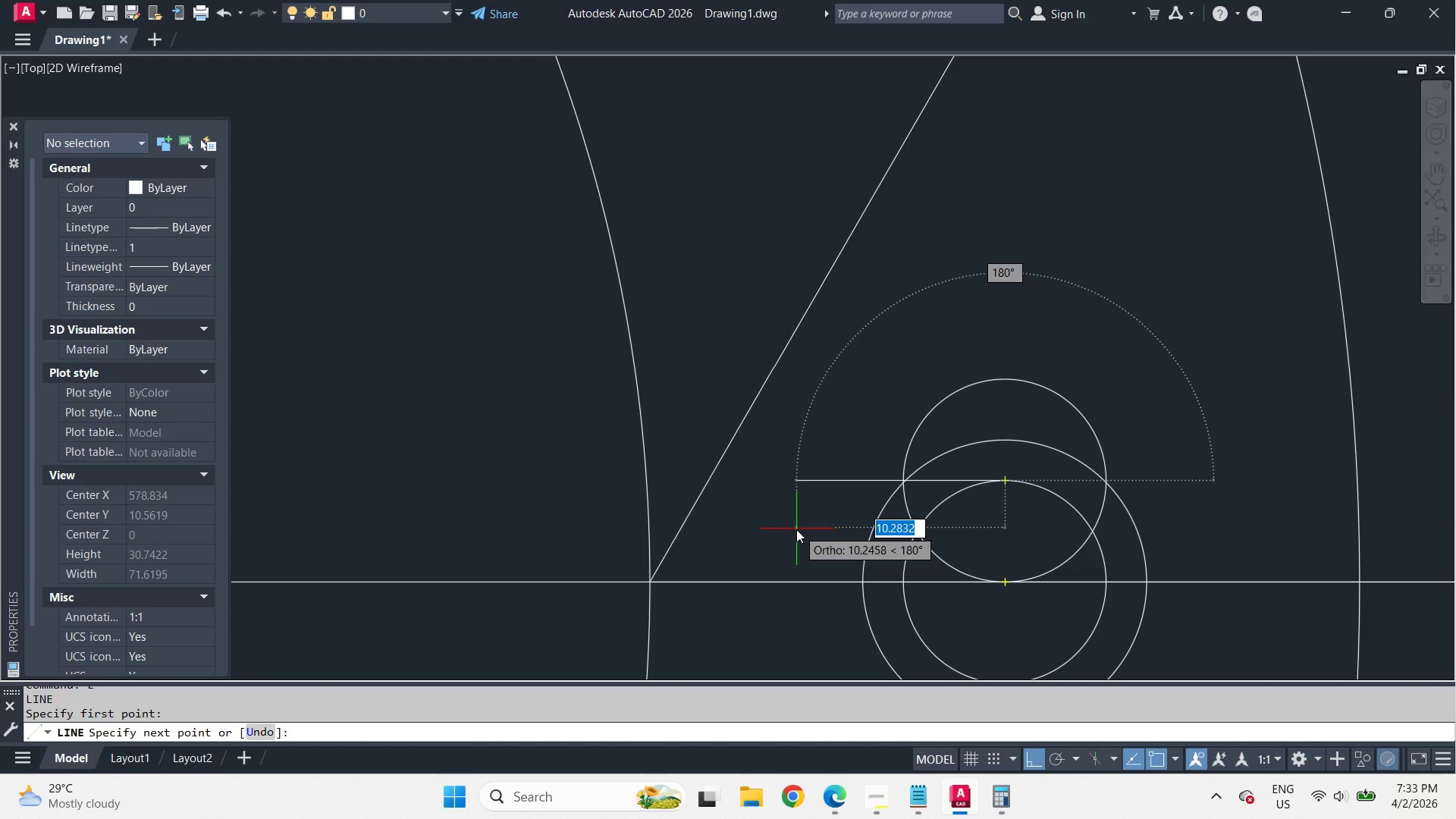 
left_click([796, 529])
 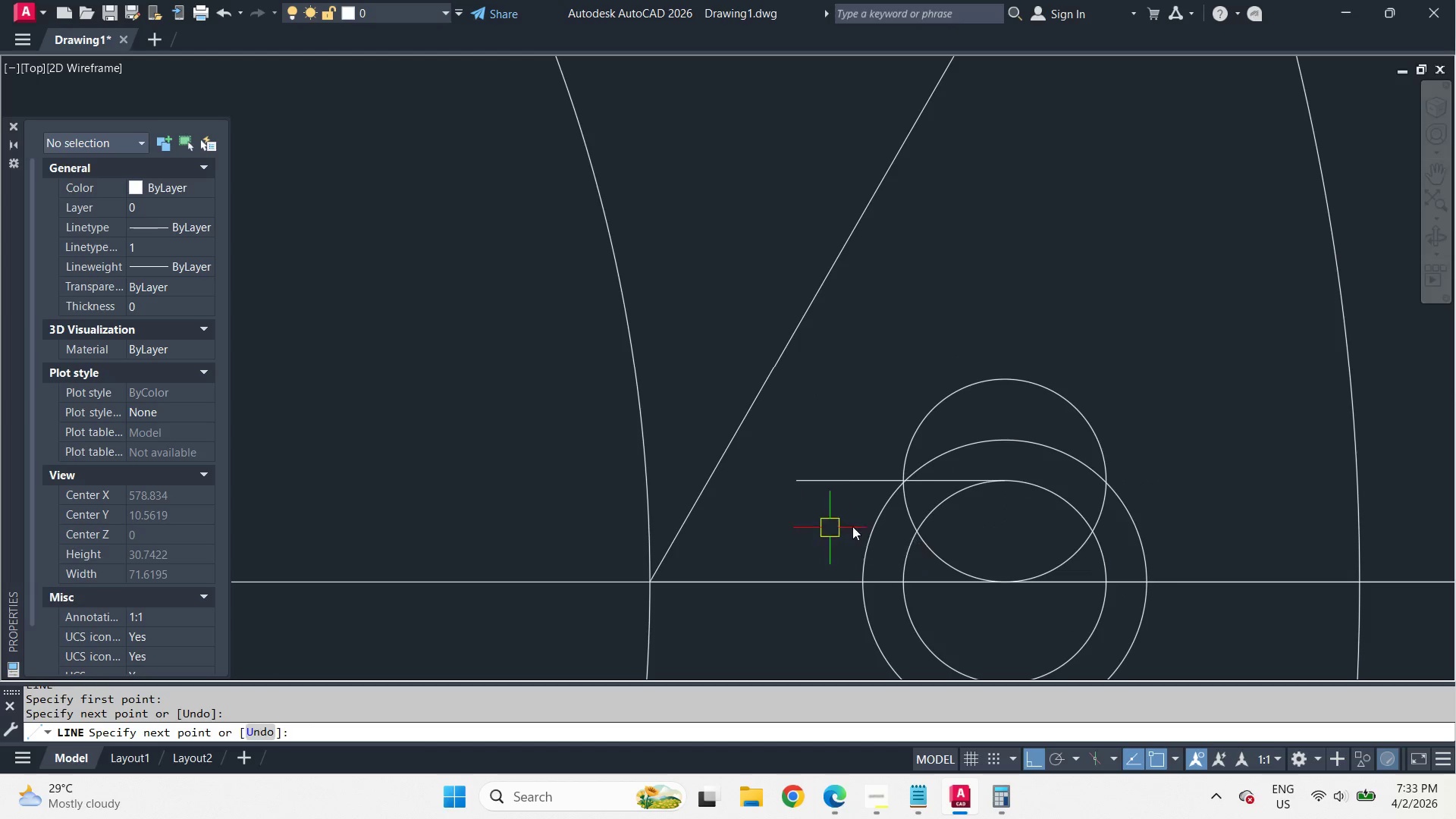 
type( tr )
 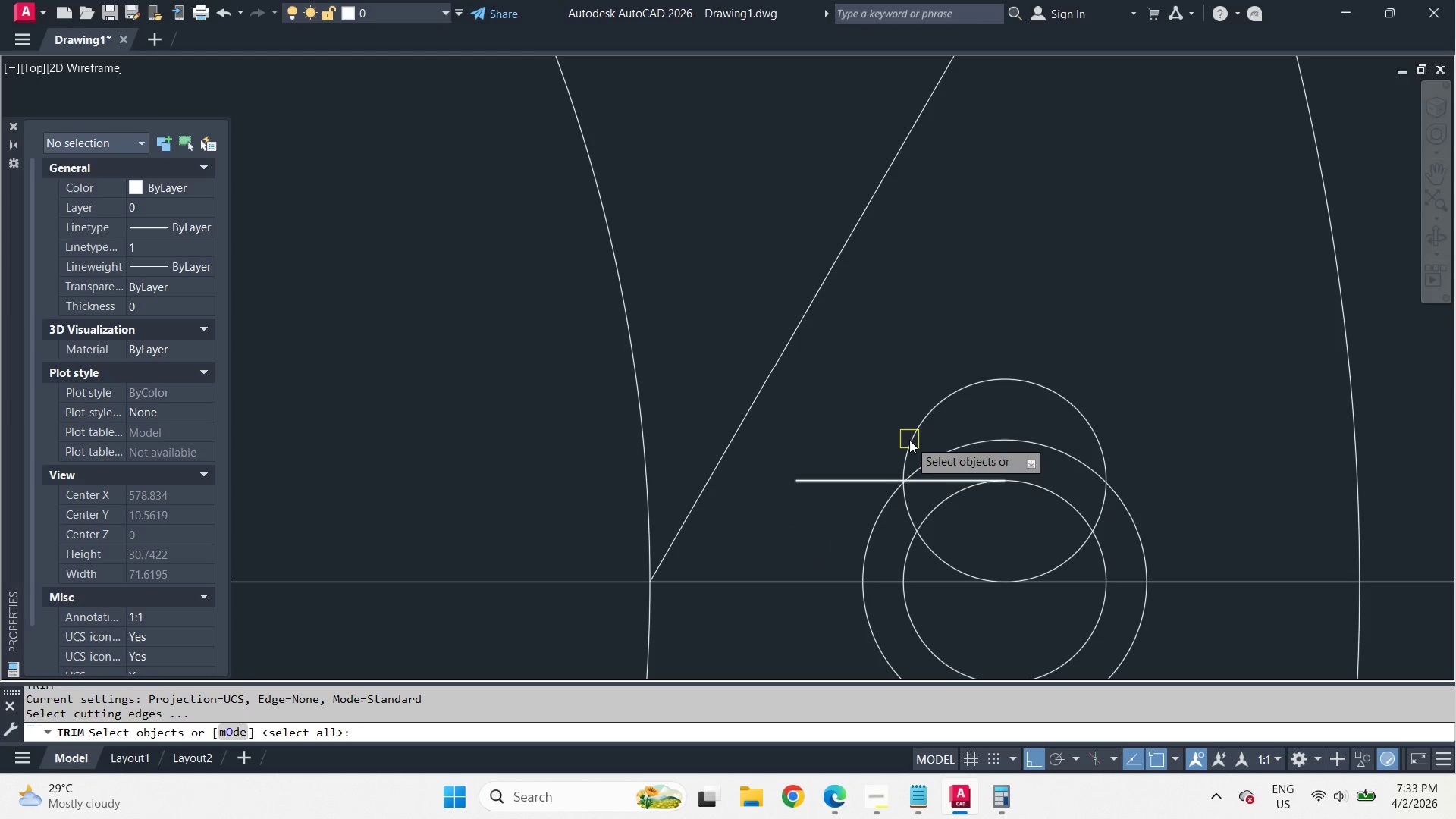 
left_click([909, 440])
 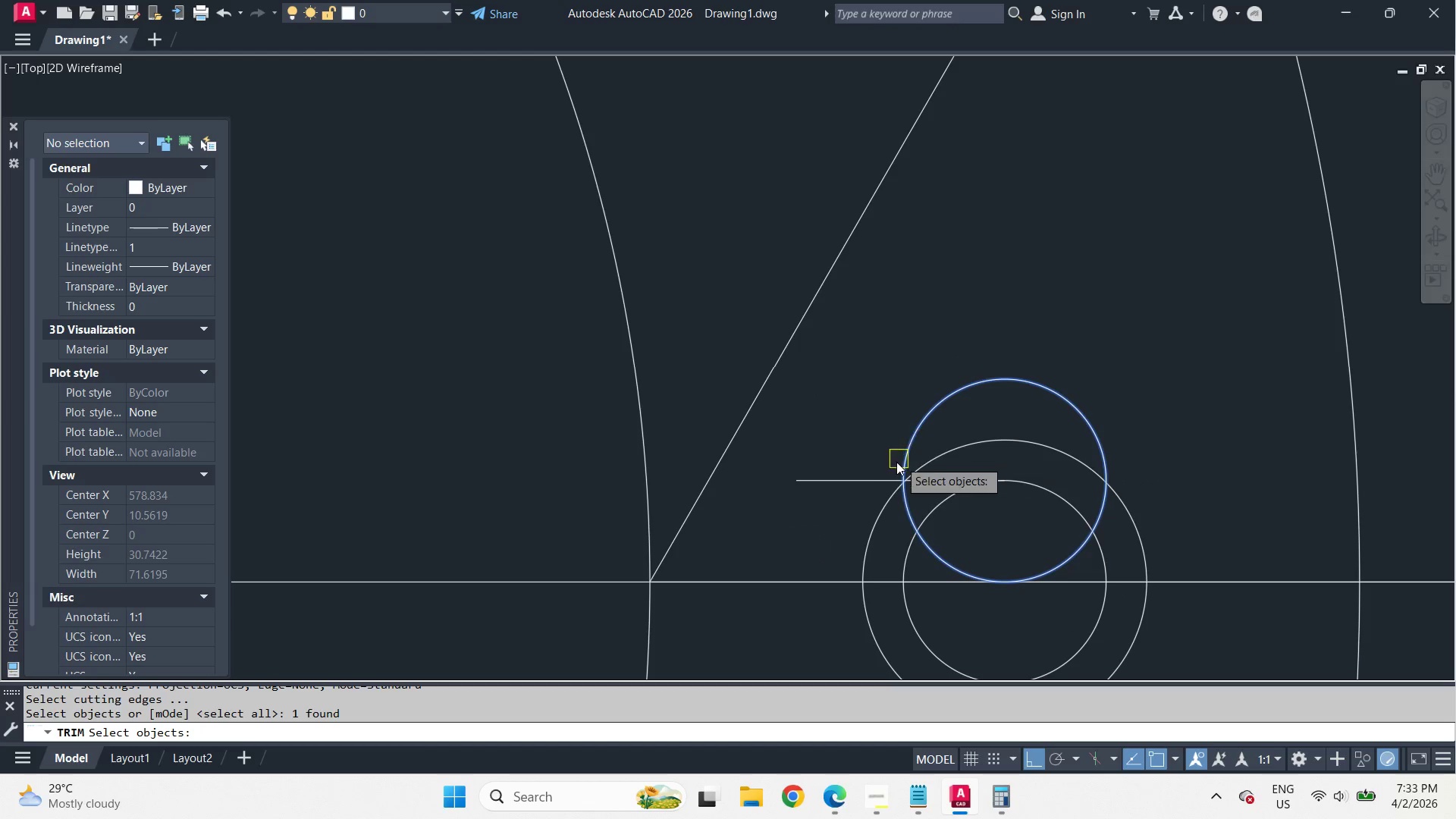 
key(Space)
 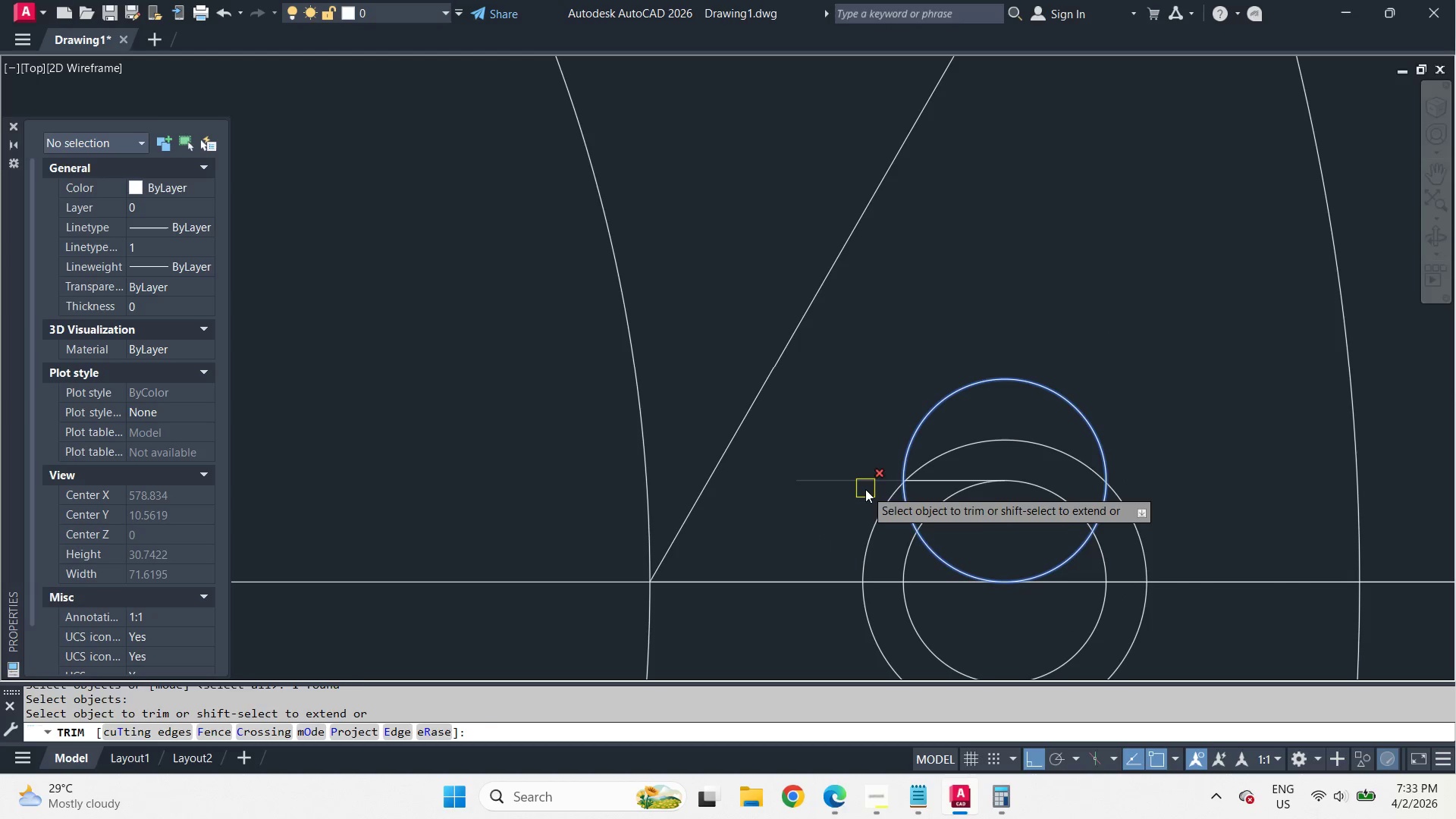 
left_click([865, 489])
 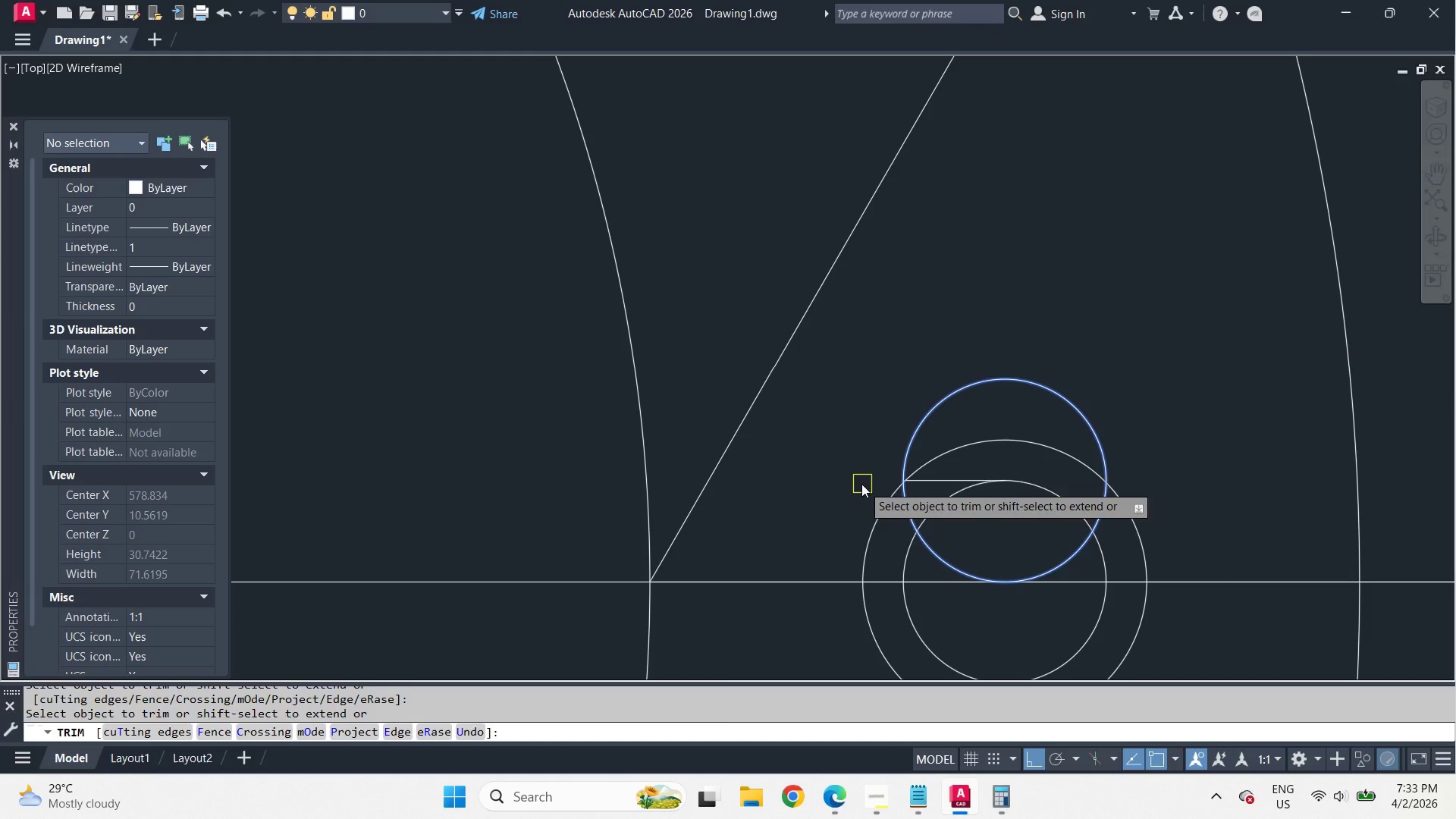 
key(Space)
 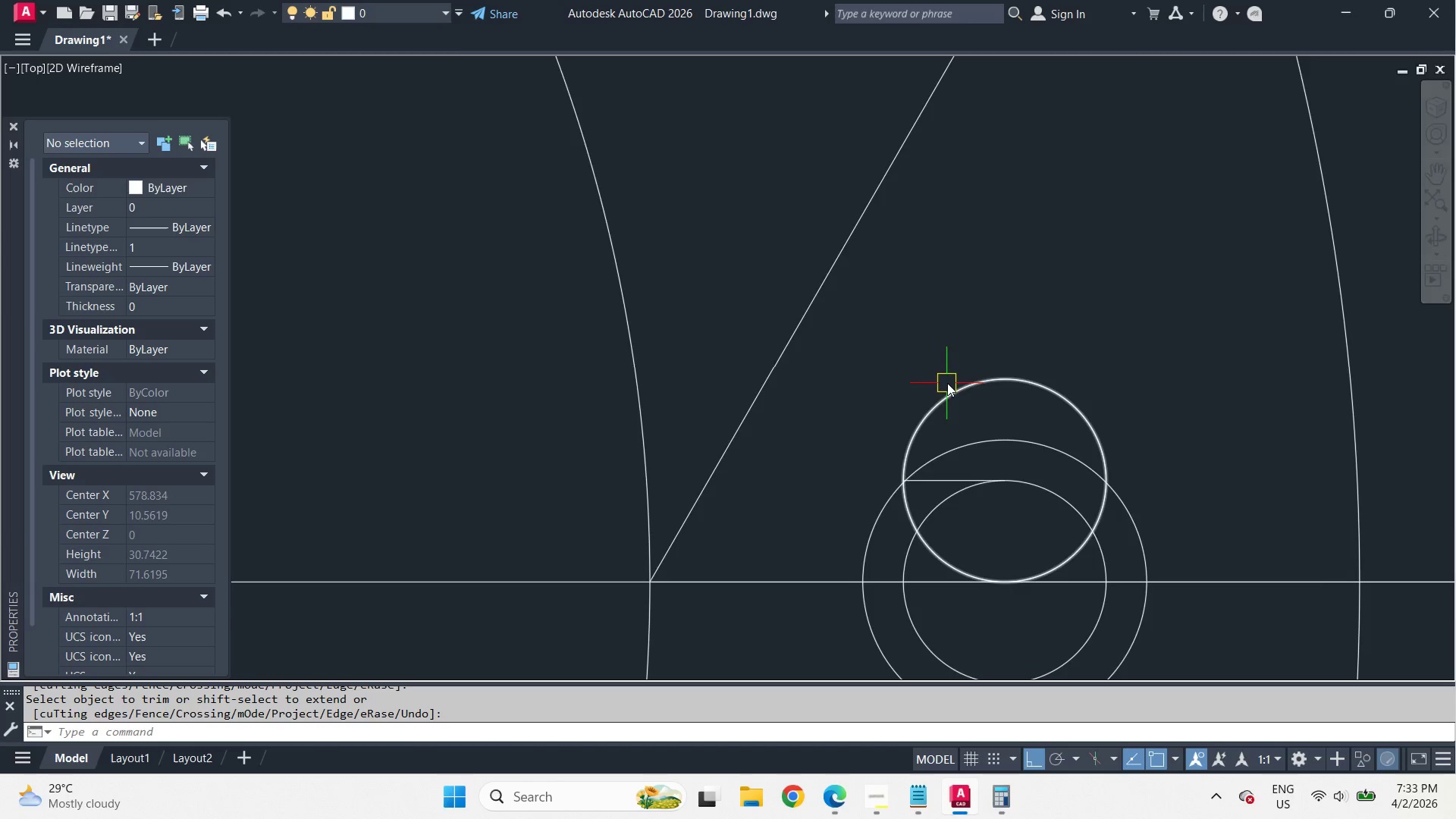 
scroll: coordinate [964, 372], scroll_direction: down, amount: 3.0
 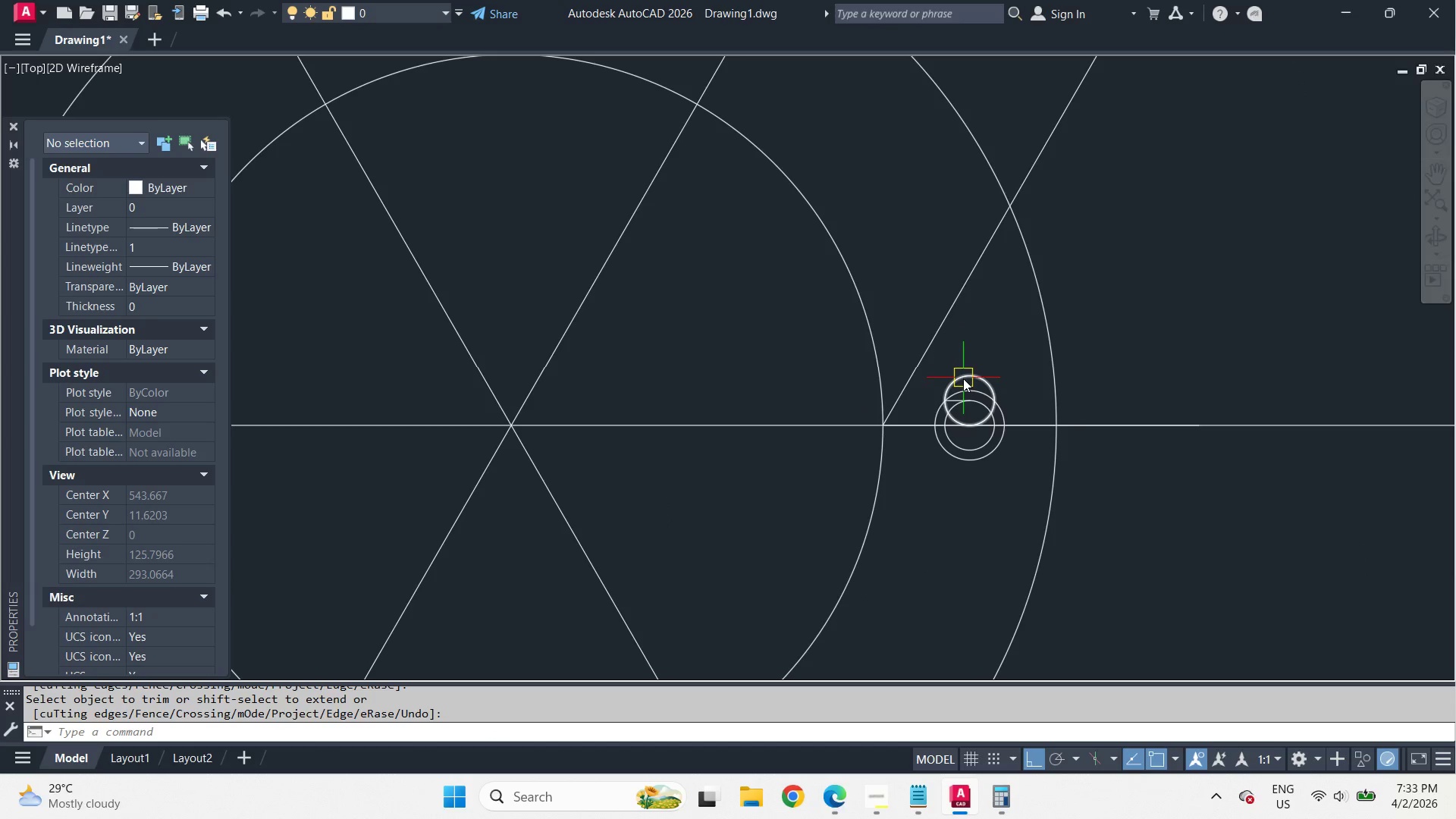 
left_click([963, 378])
 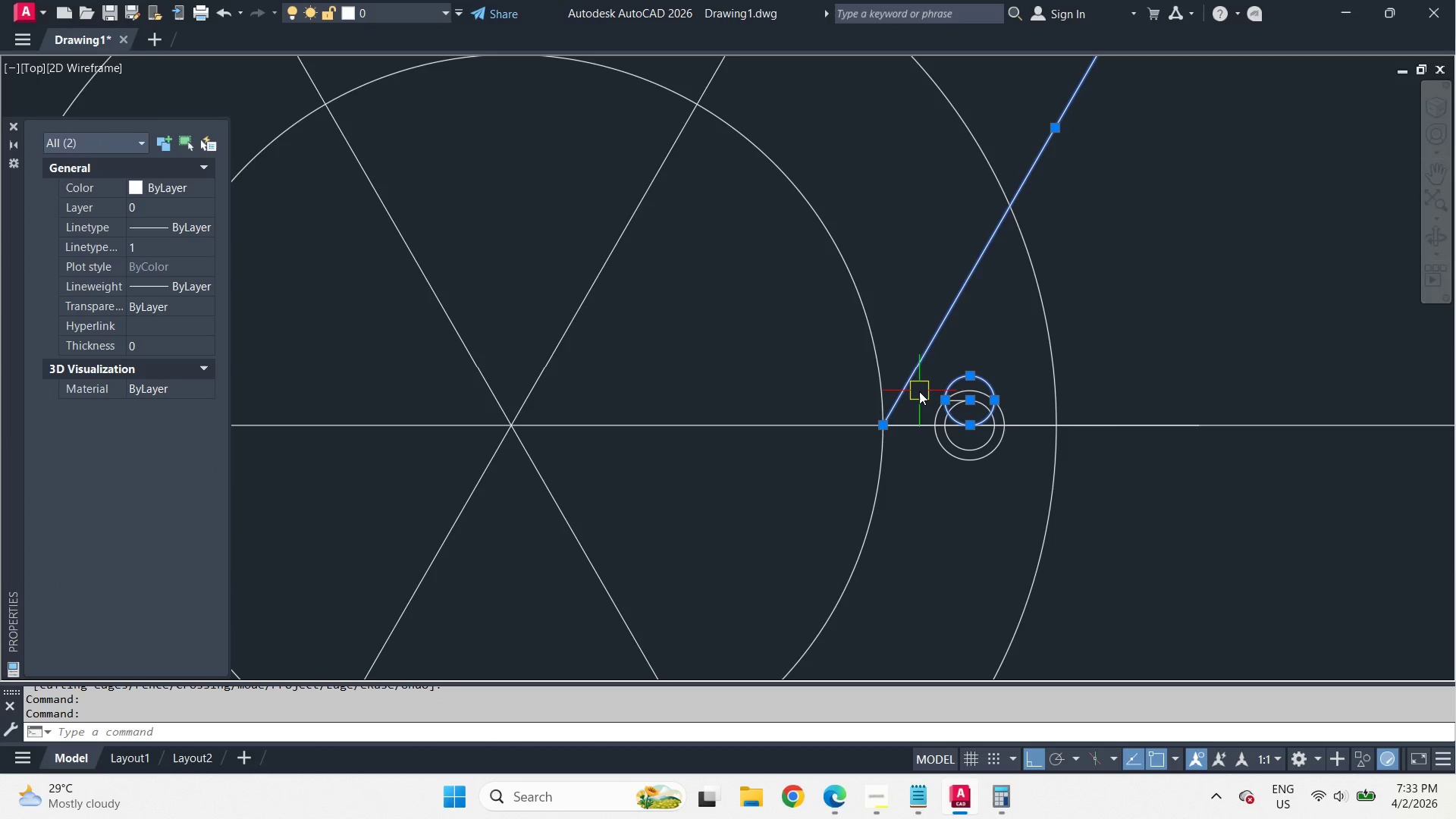 
key(C)
 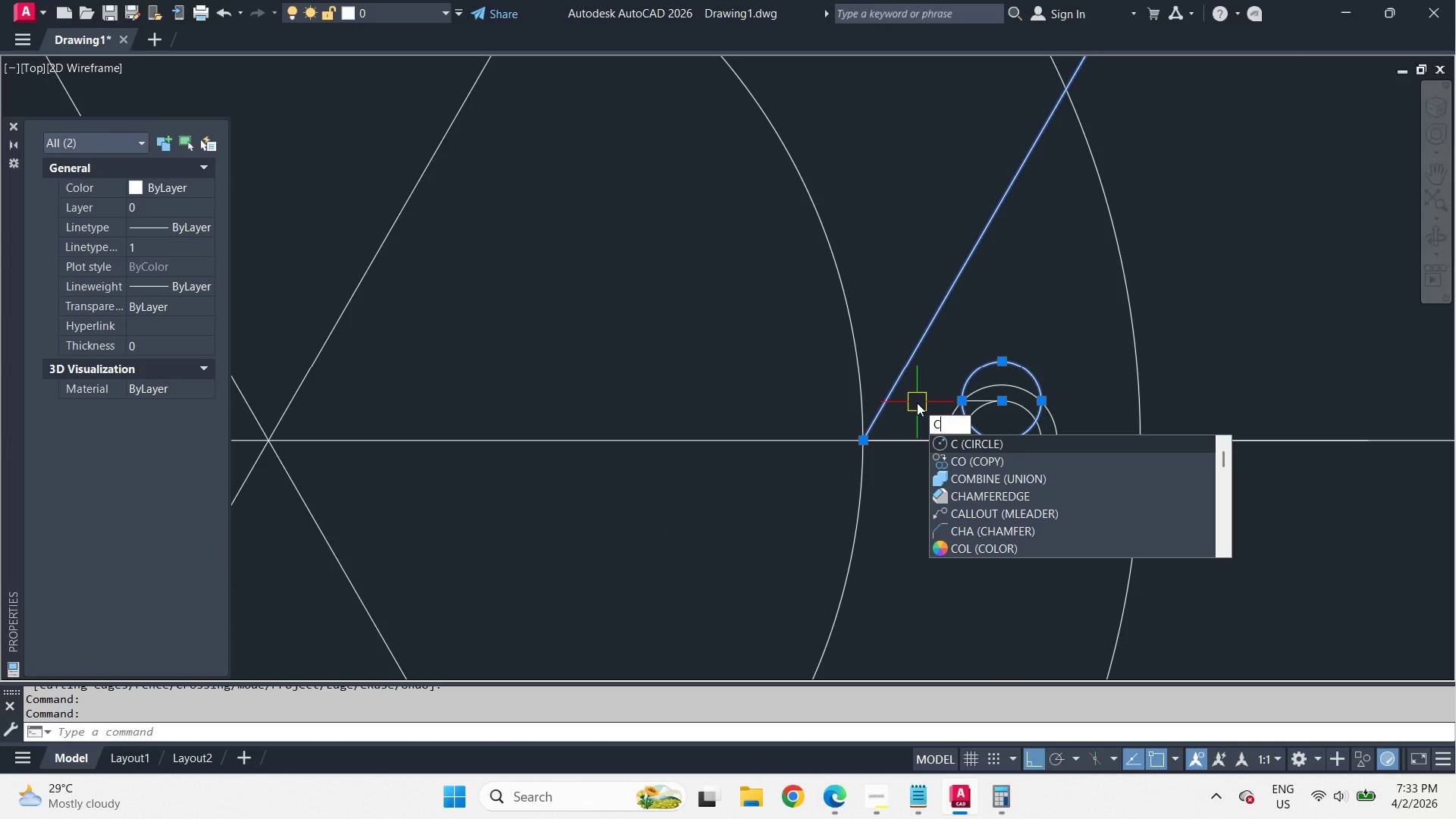 
scroll: coordinate [917, 403], scroll_direction: up, amount: 1.0
 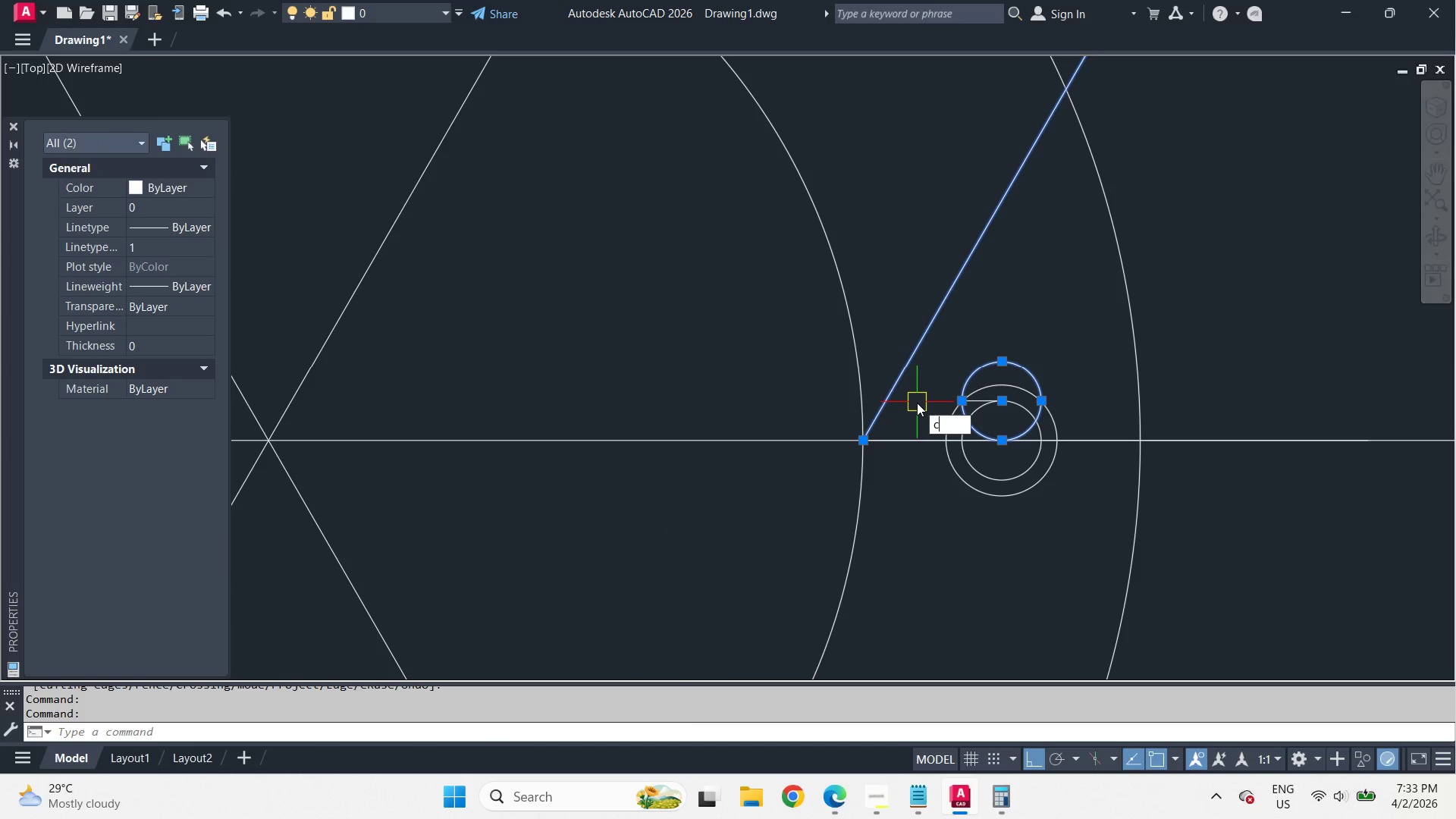 
key(O)
 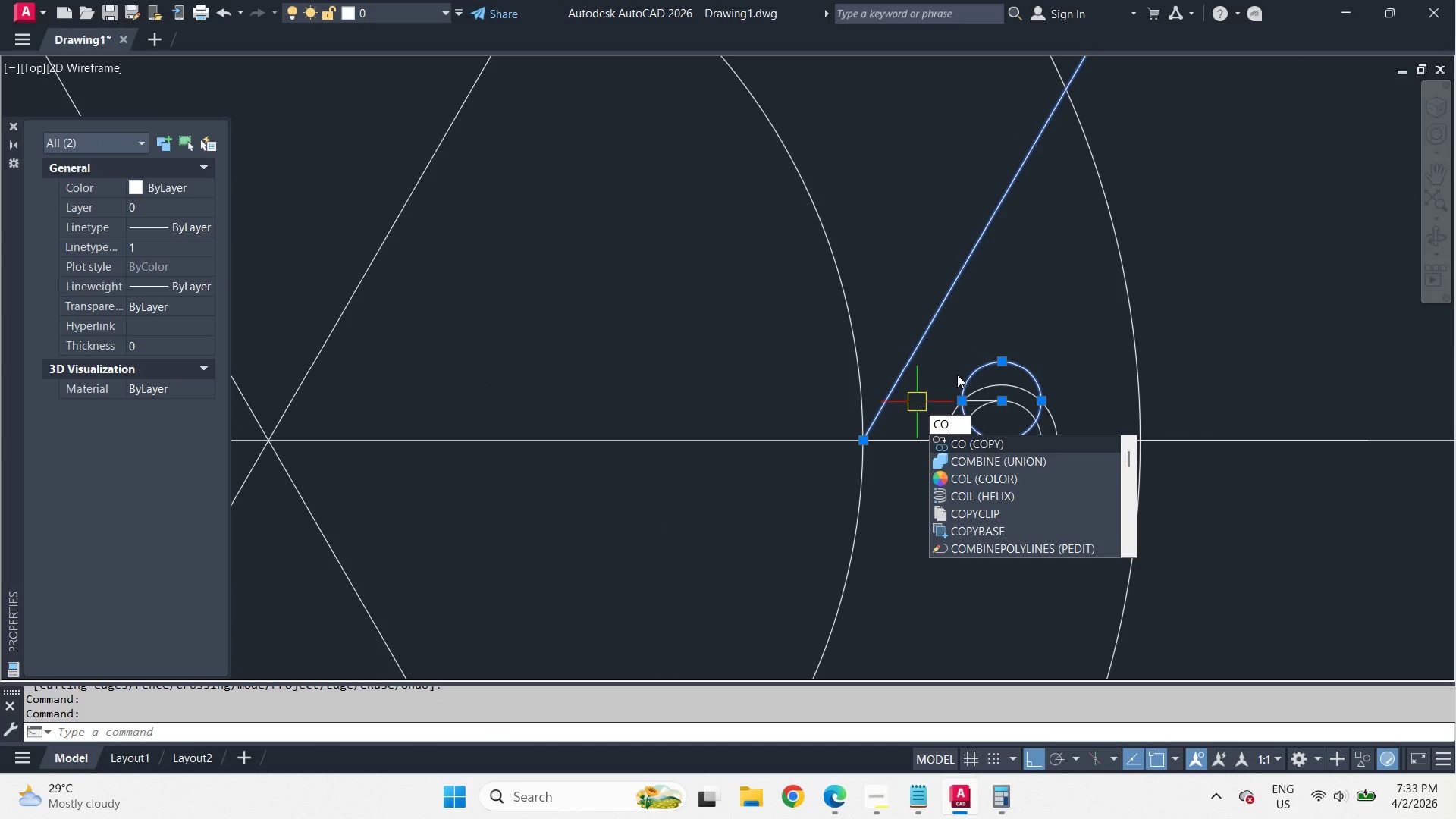 
key(Escape)
 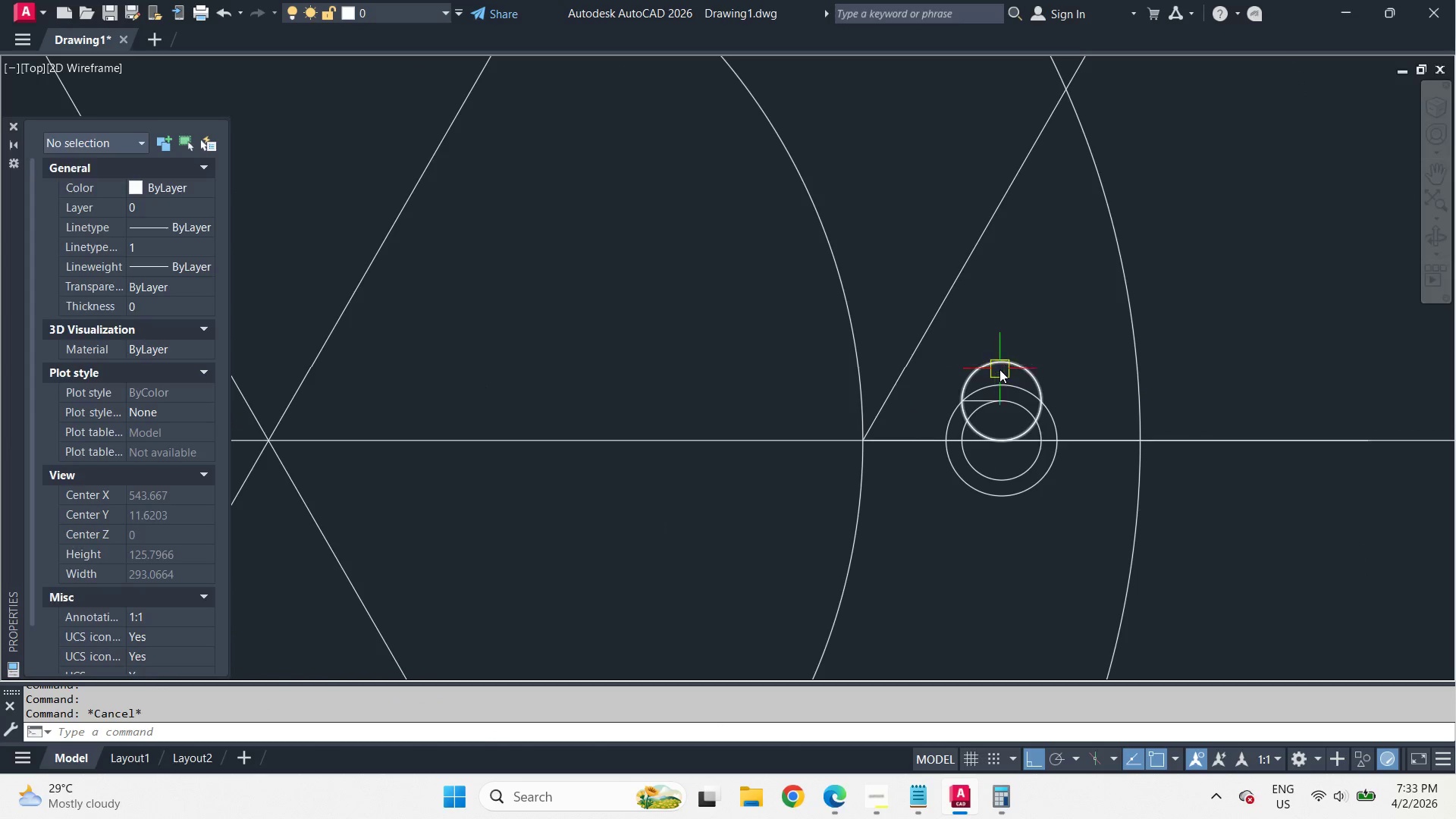 
left_click([999, 369])
 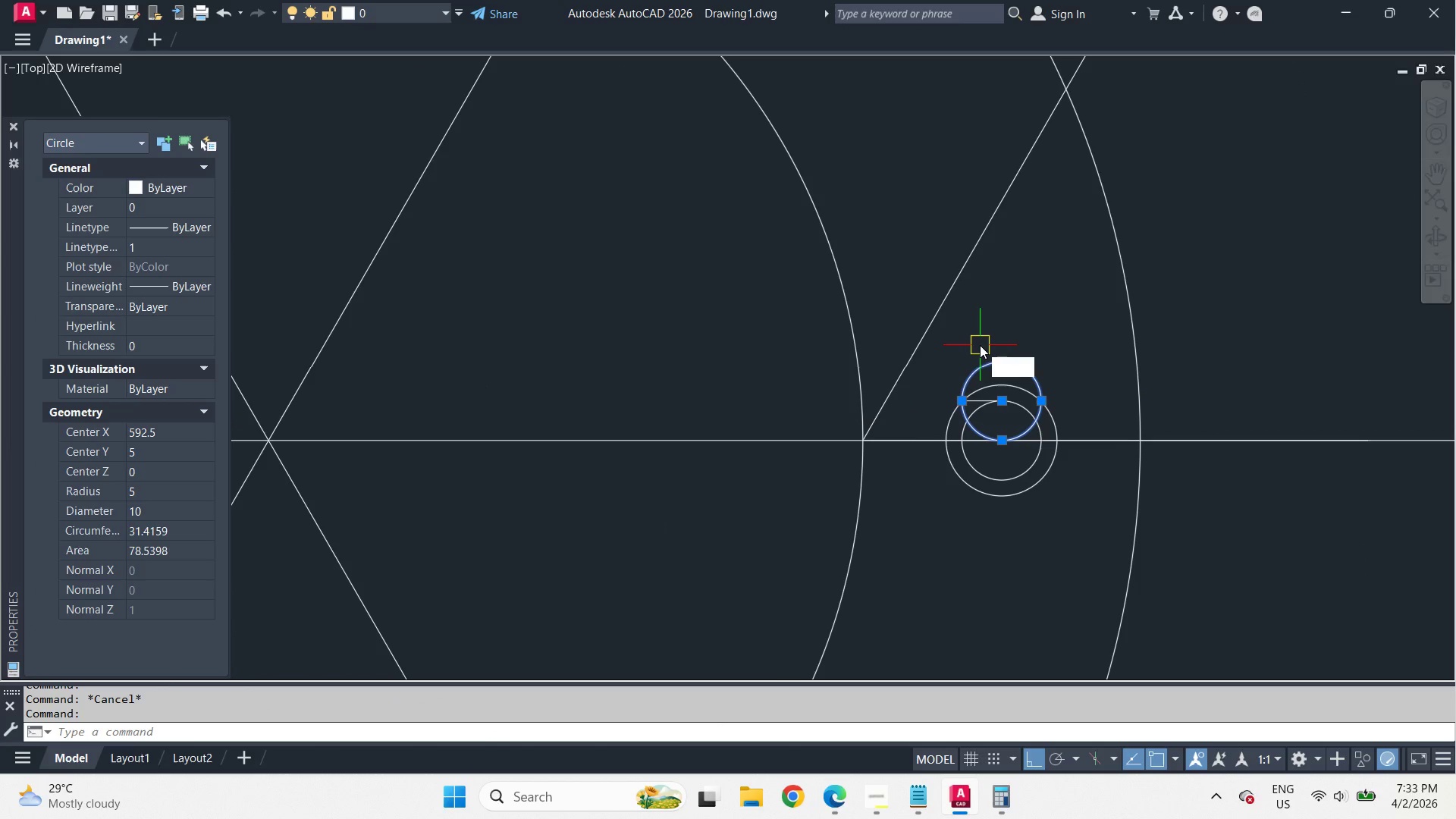 
type(co)
 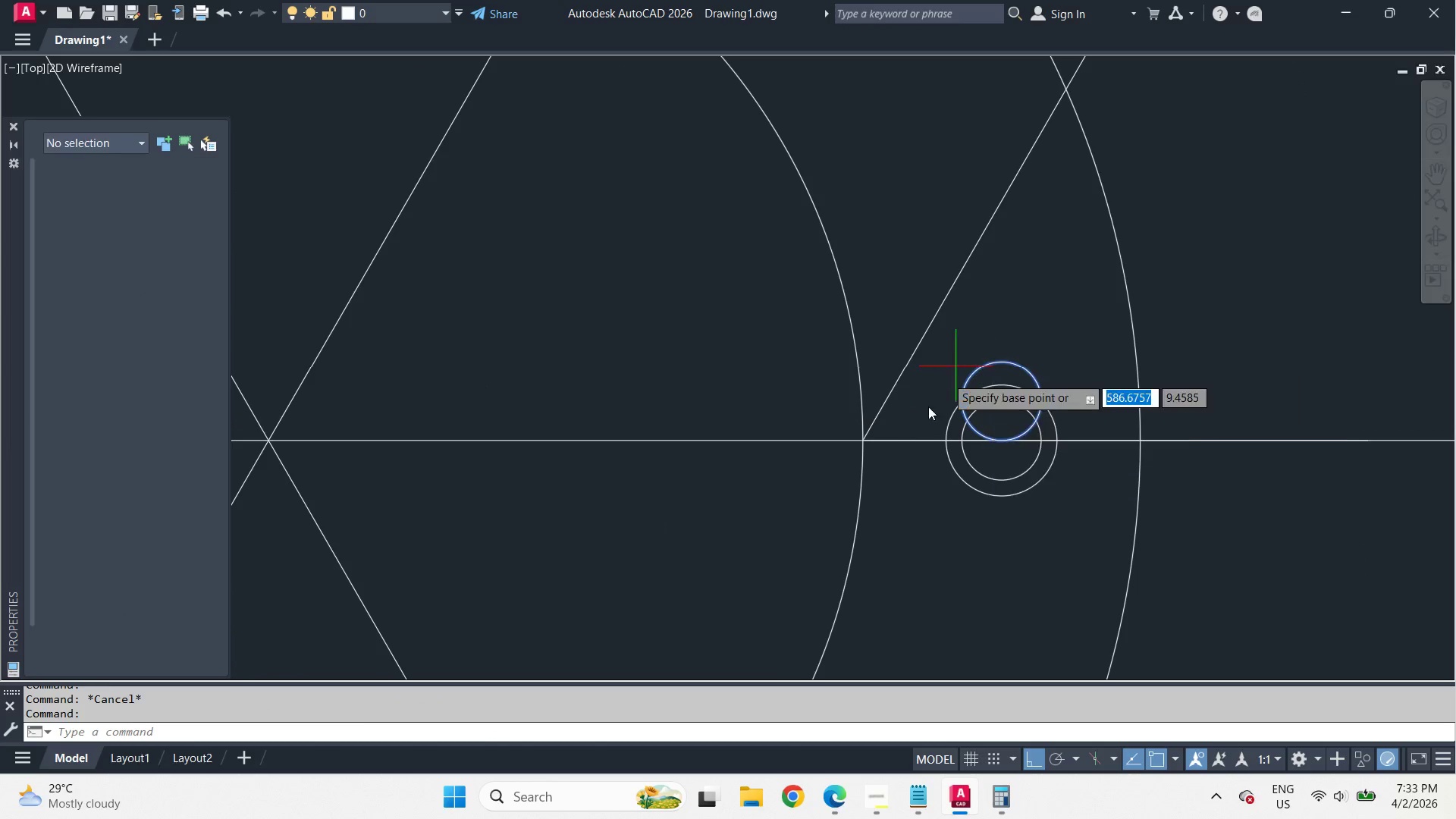 
type( end )
 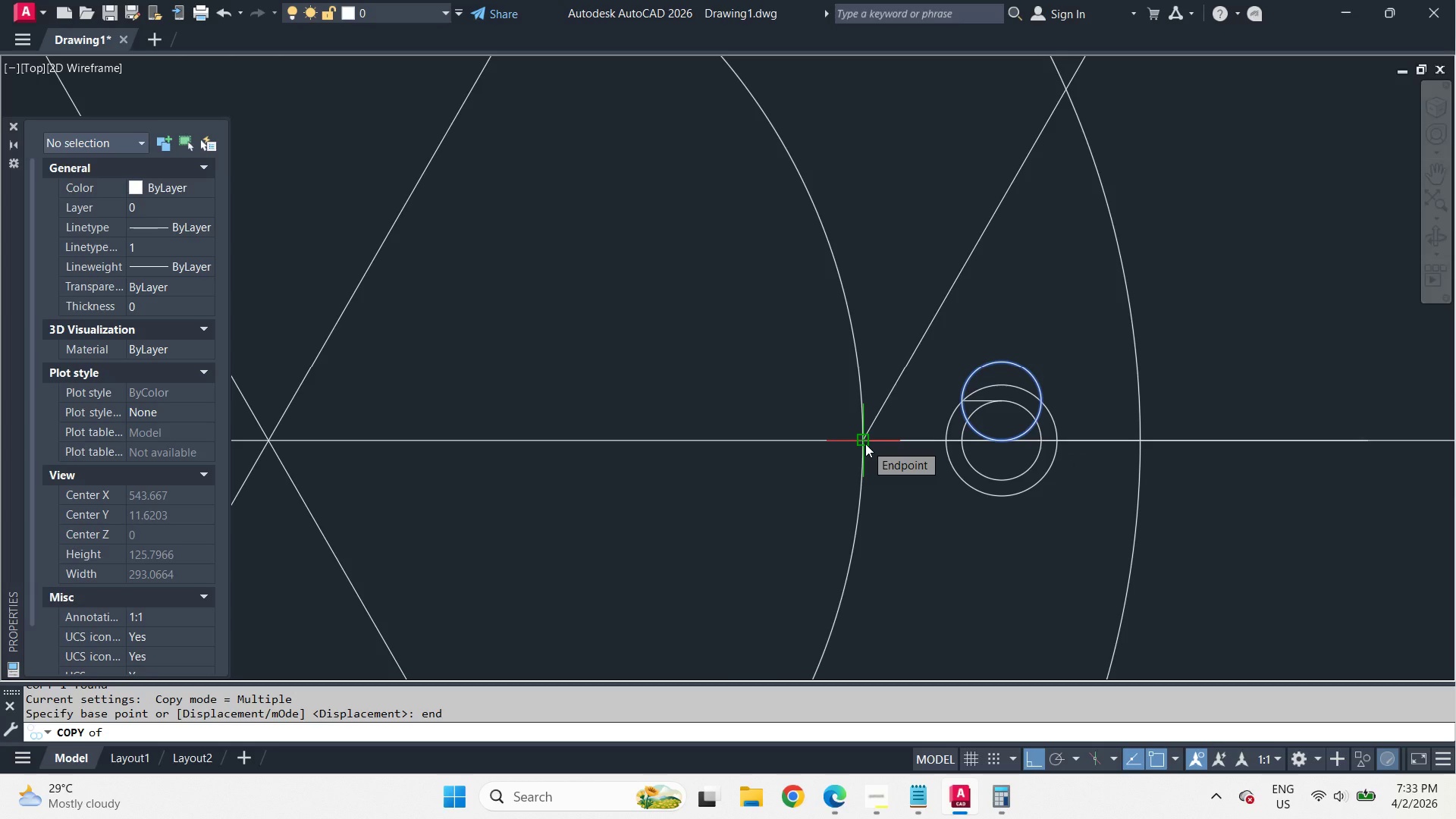 
left_click([865, 444])
 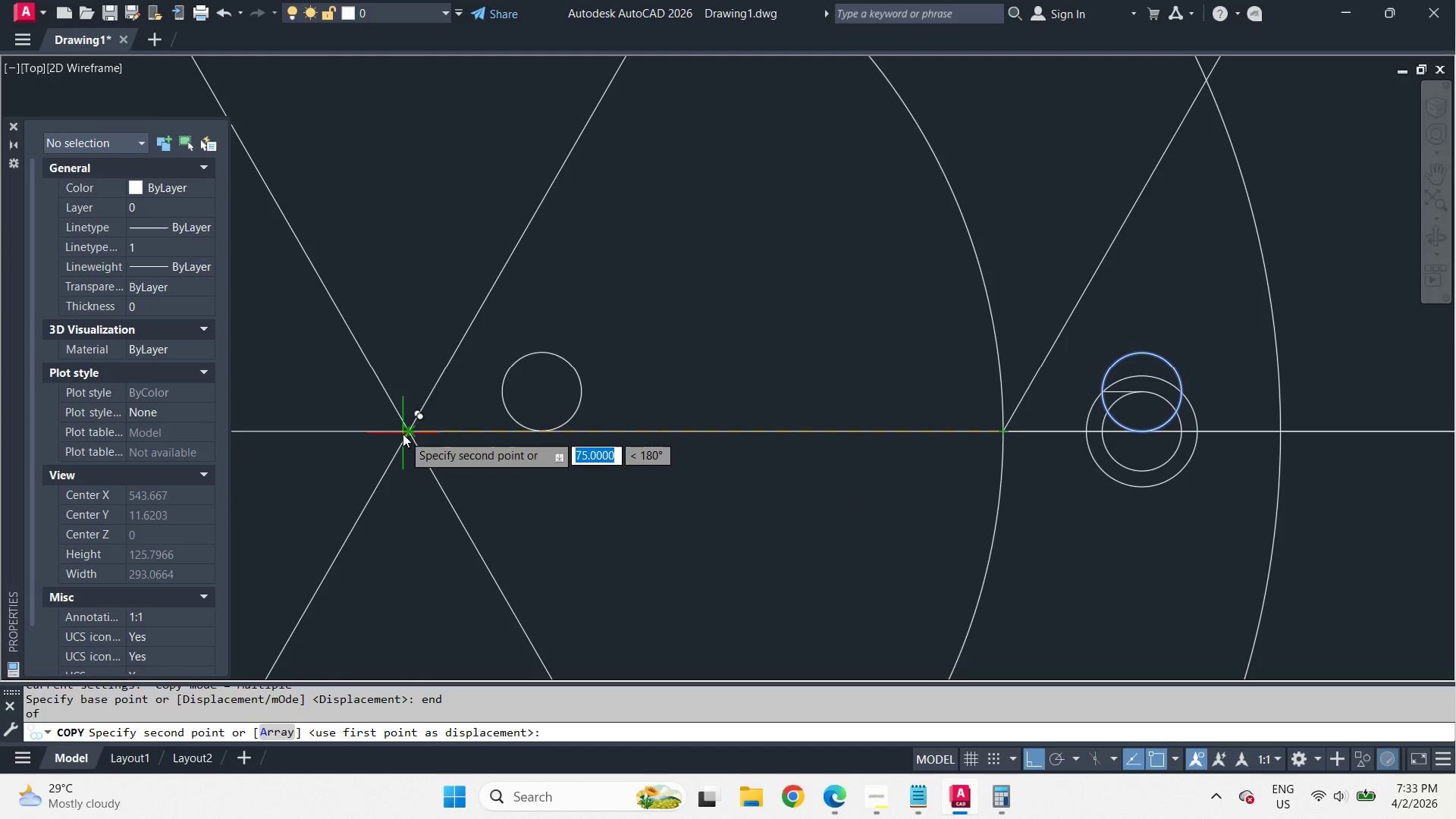 
type(end )
 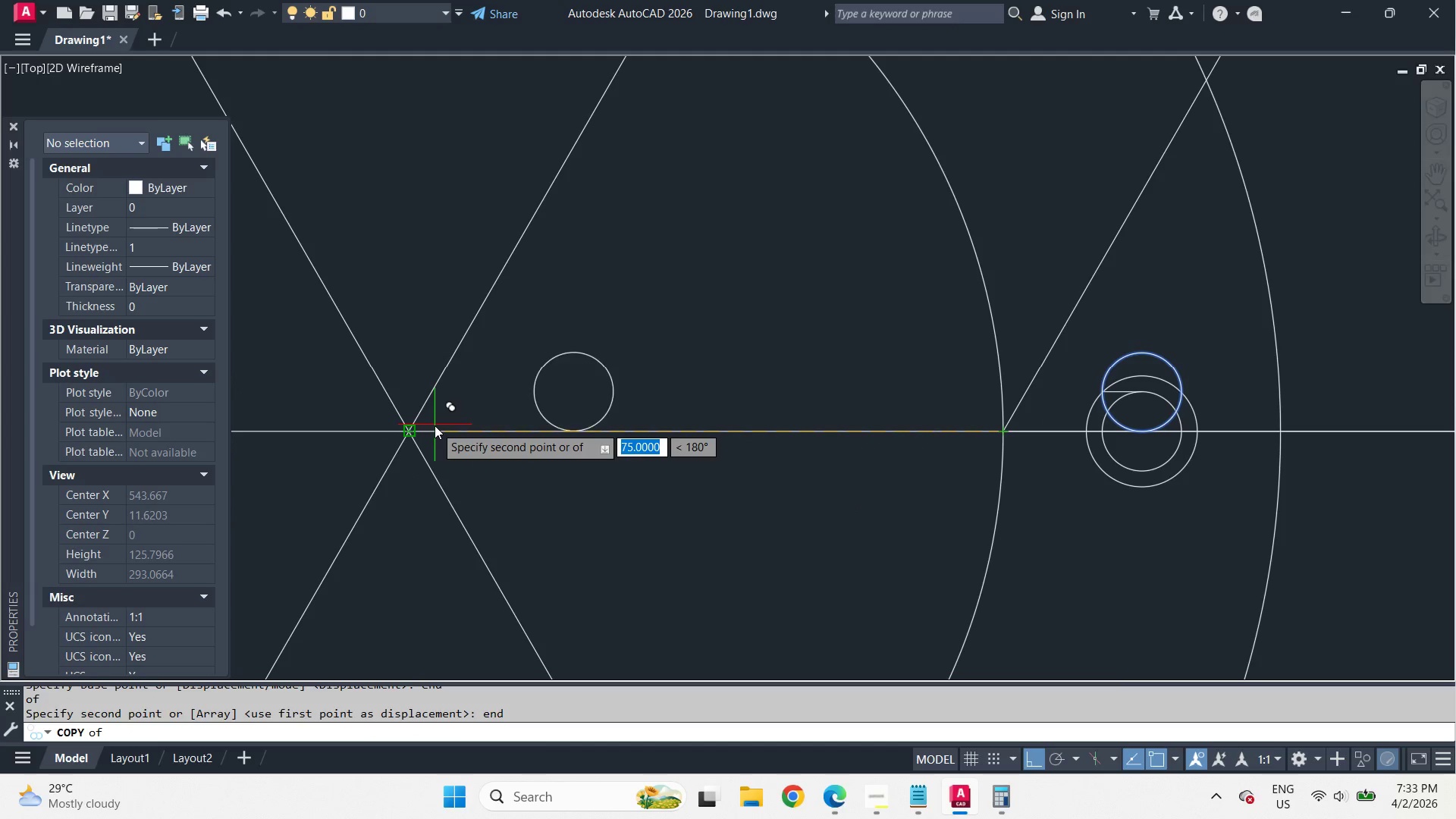 
left_click([435, 425])
 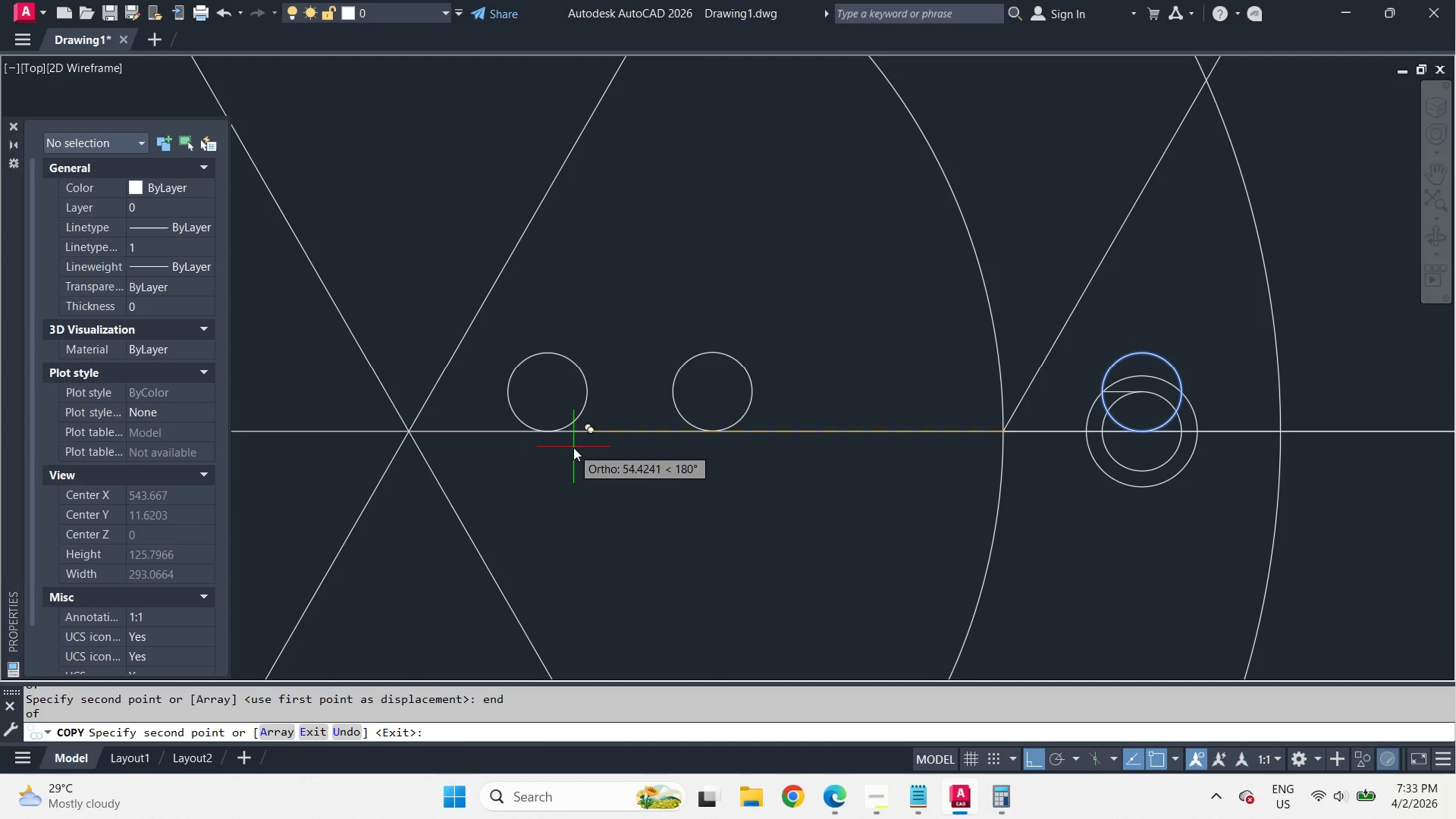 
key(Space)
 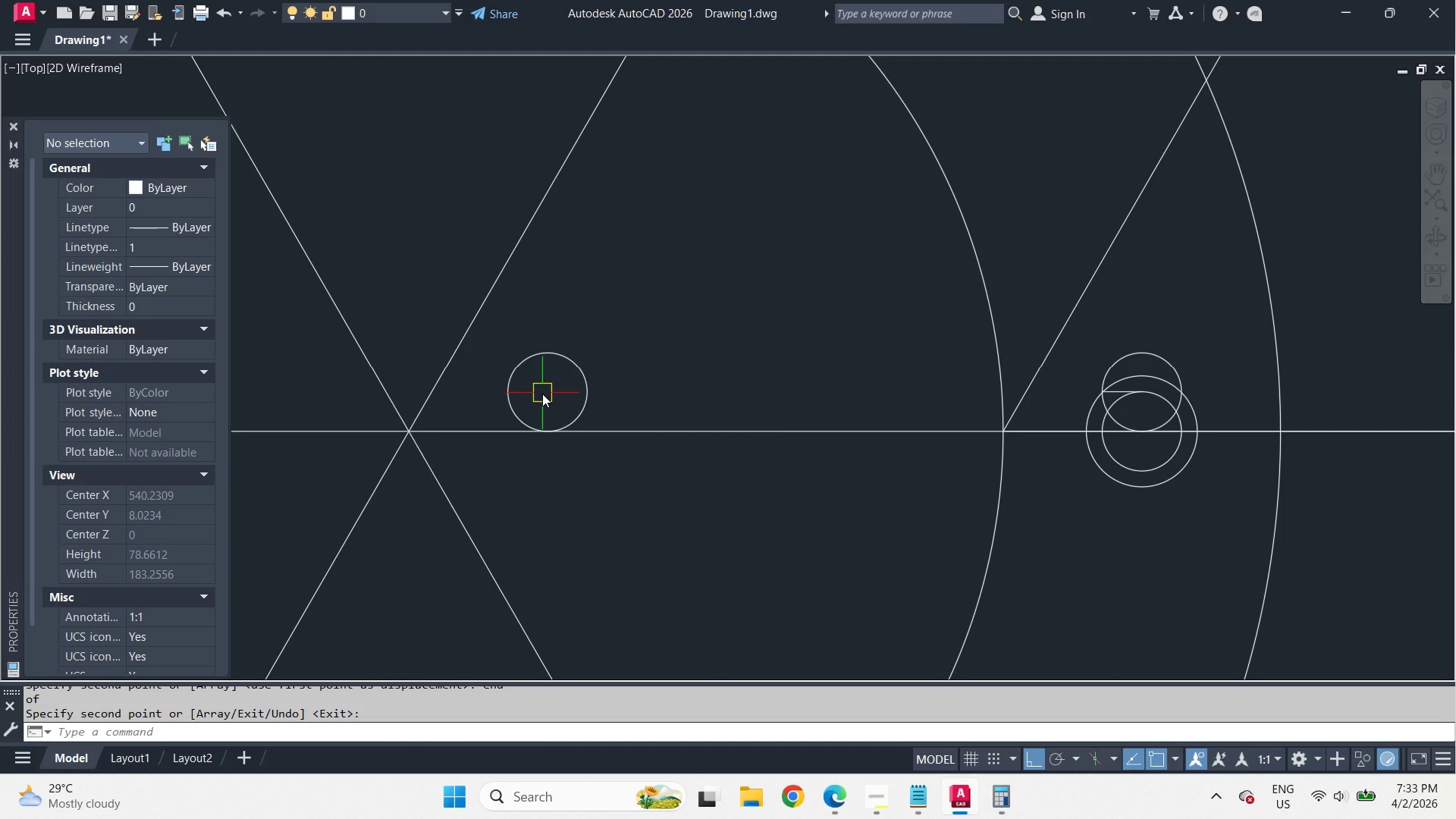 
key(L)
 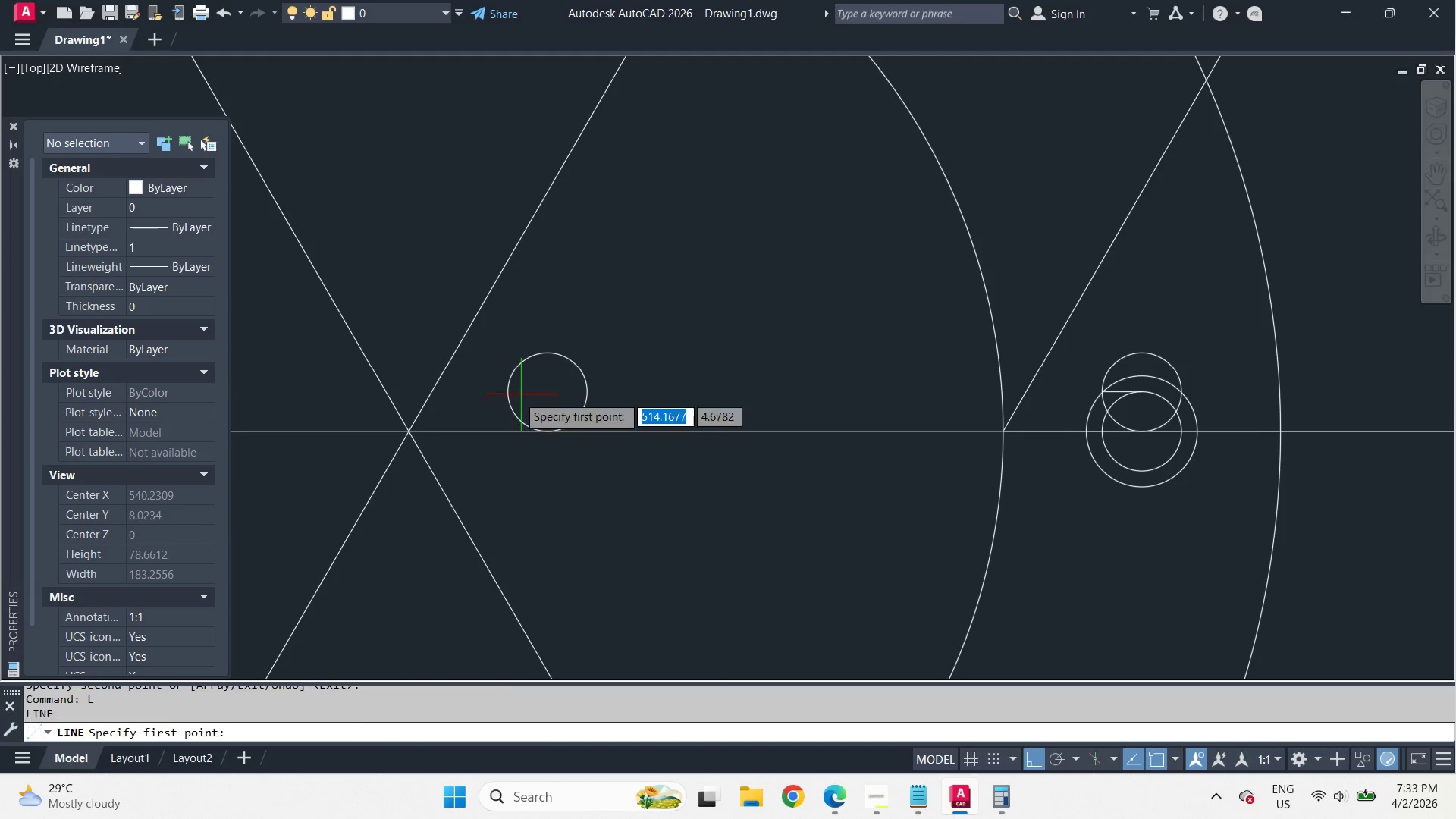 
key(Space)
 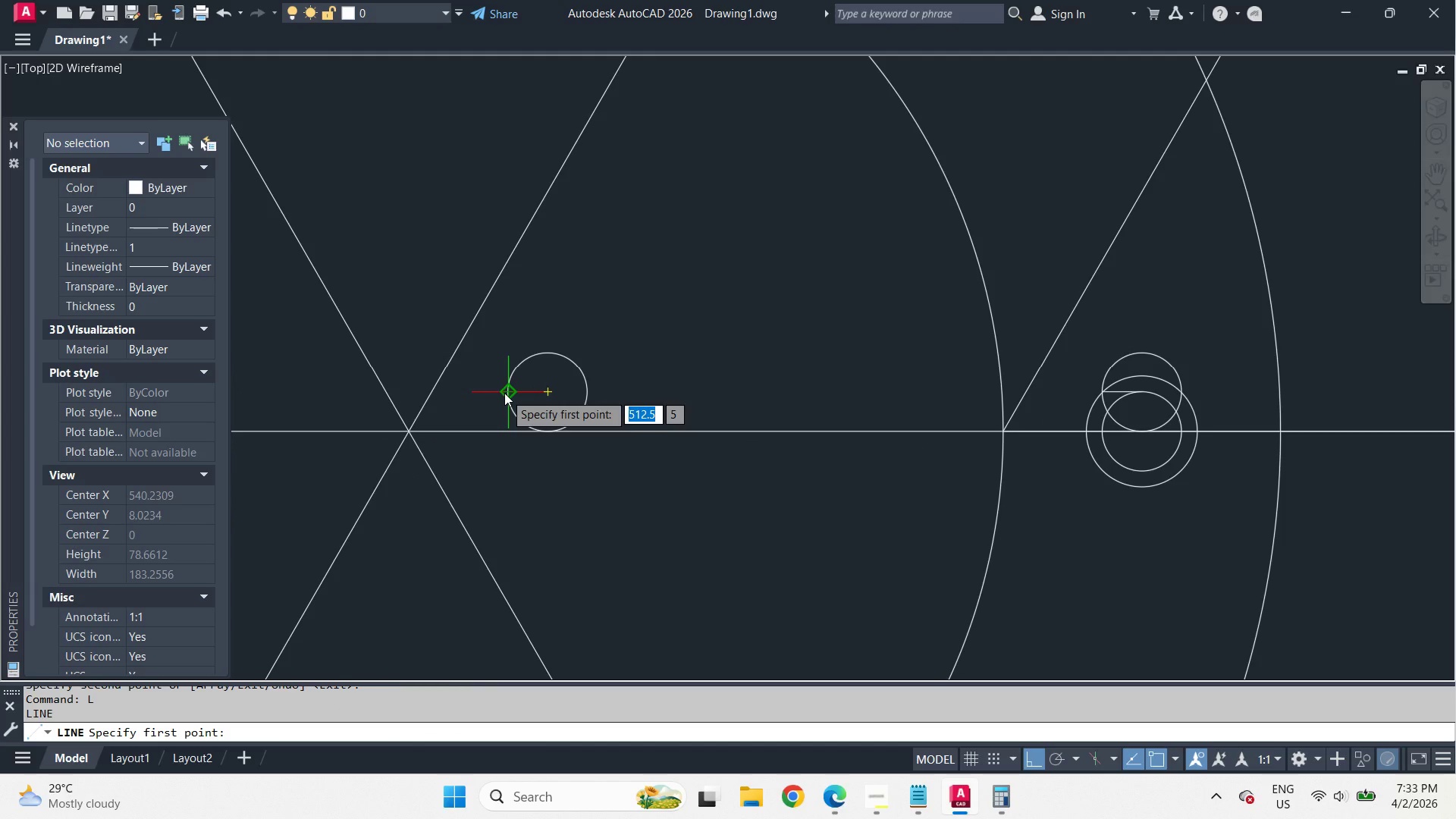 
left_click_drag(start_coordinate=[504, 393], to_coordinate=[520, 393])
 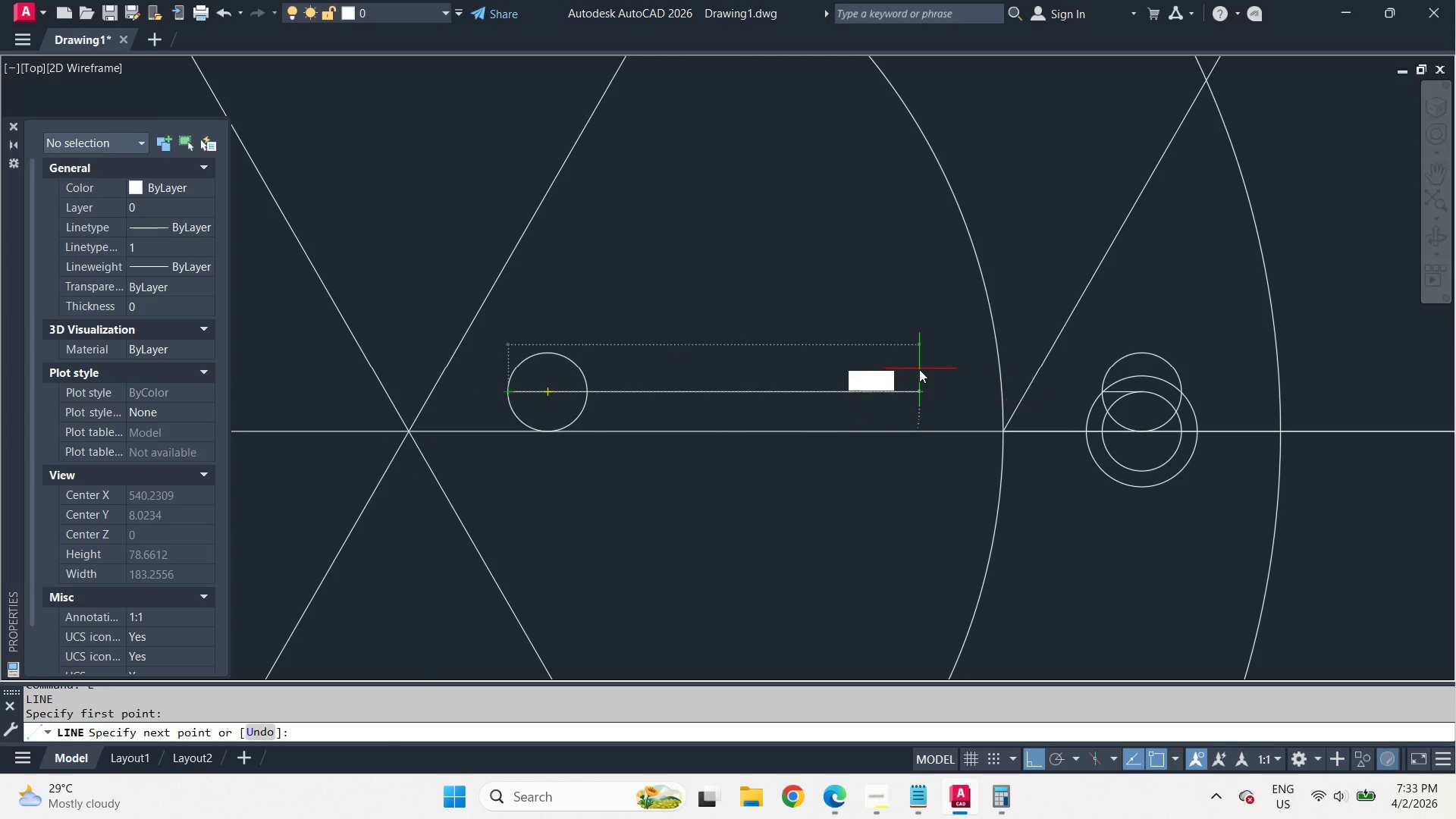 
key(Space)
 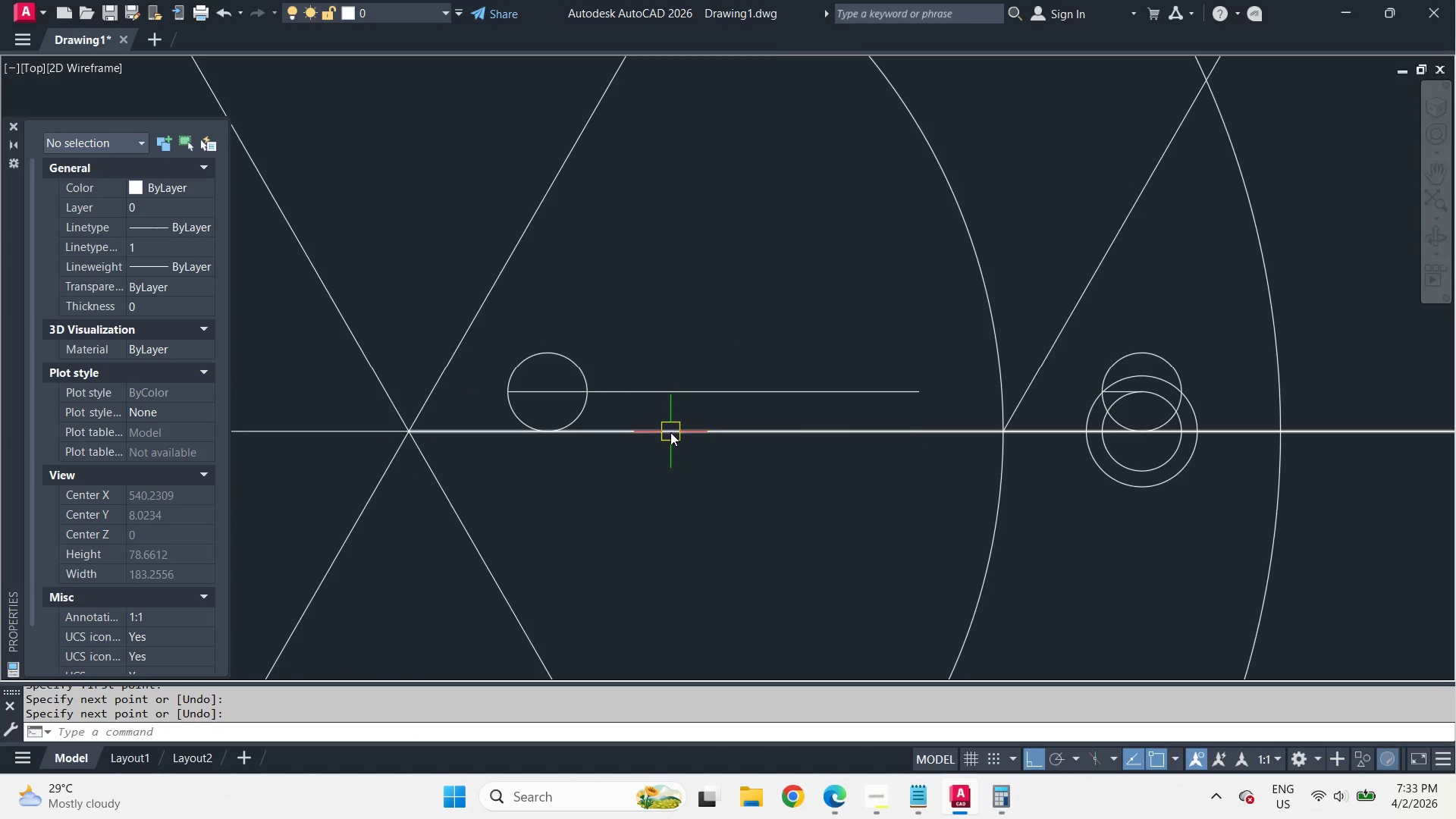 
scroll: coordinate [670, 432], scroll_direction: down, amount: 2.0
 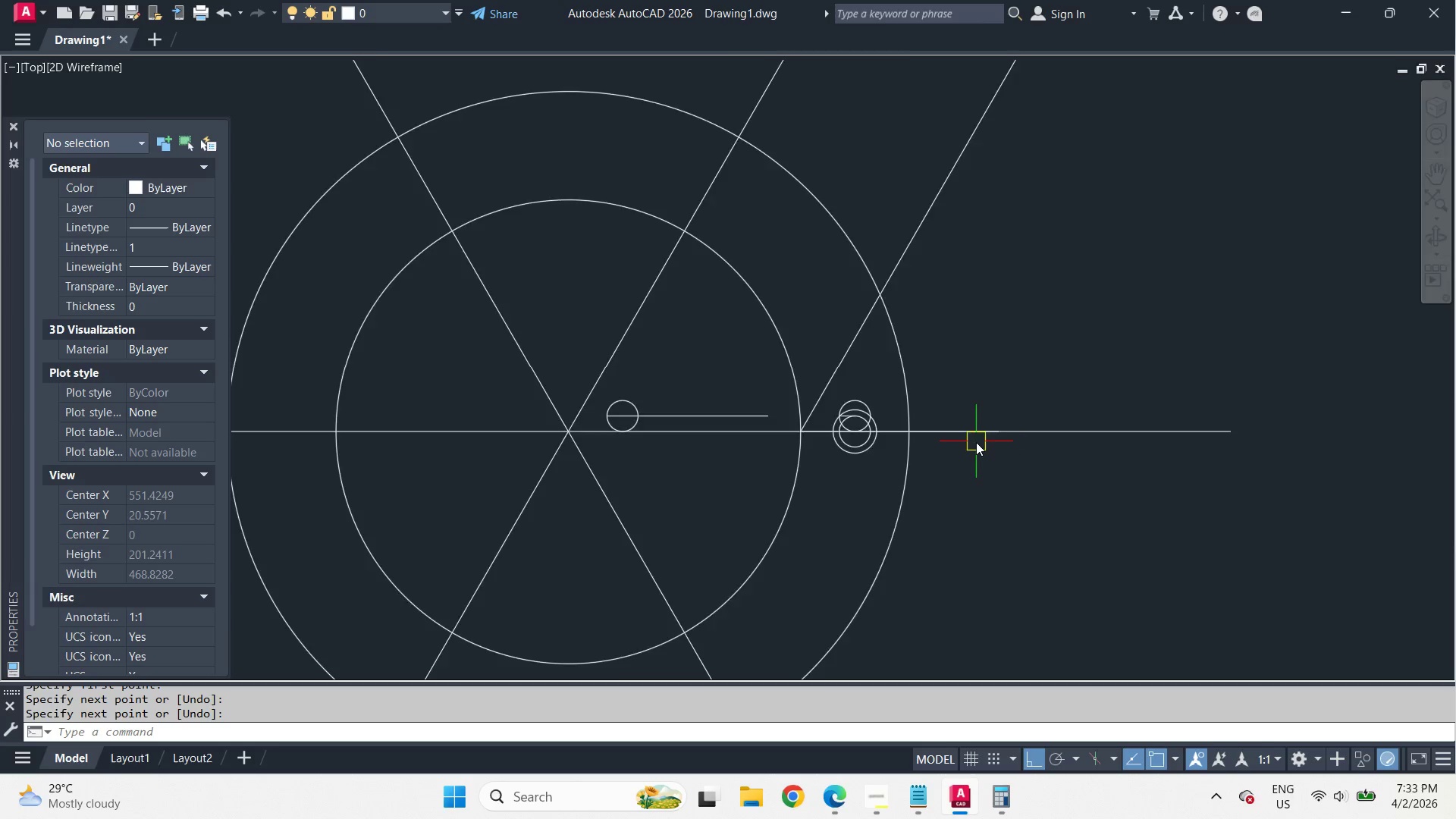 
scroll: coordinate [974, 441], scroll_direction: up, amount: 1.0
 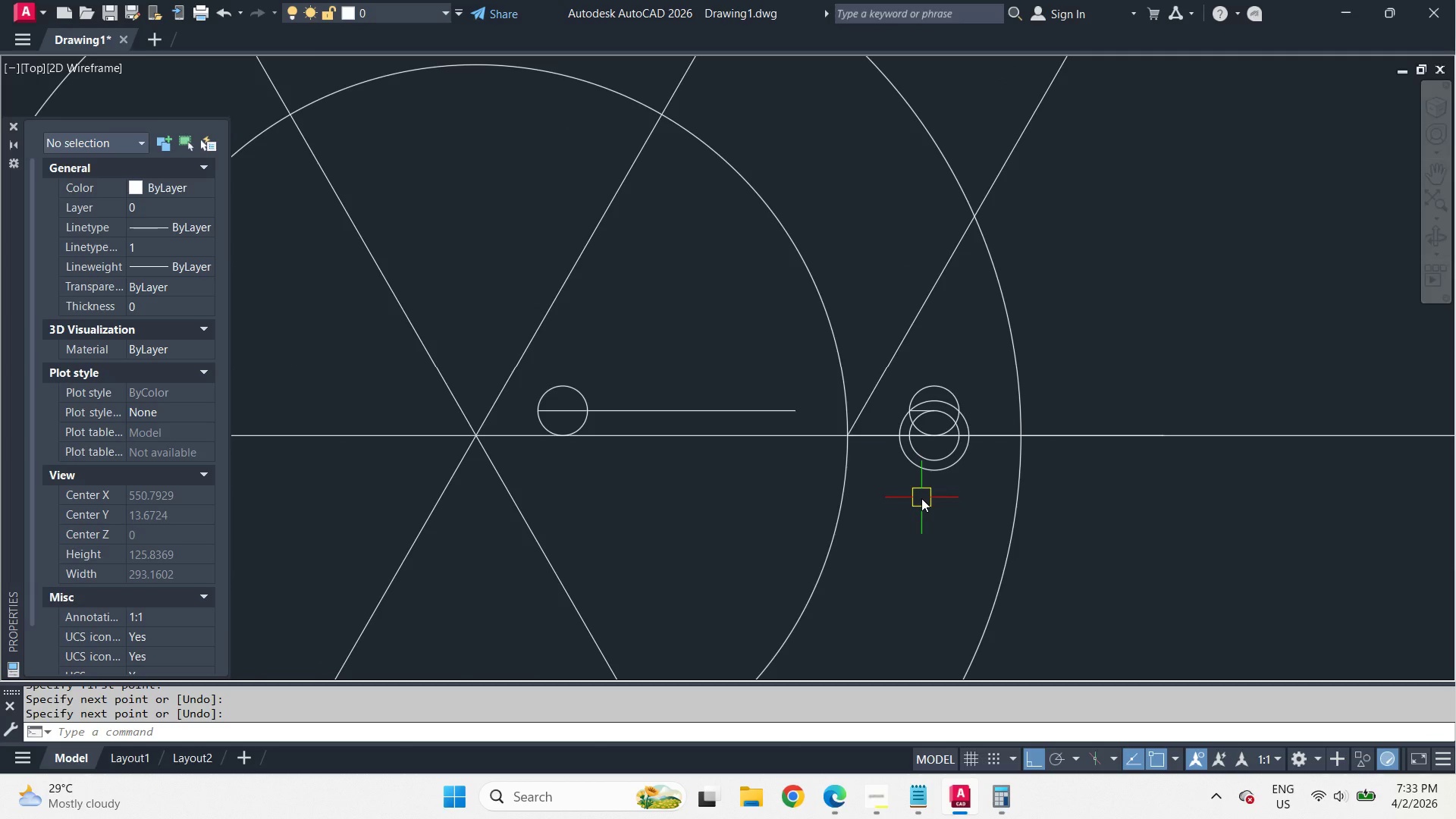 
key(E)
 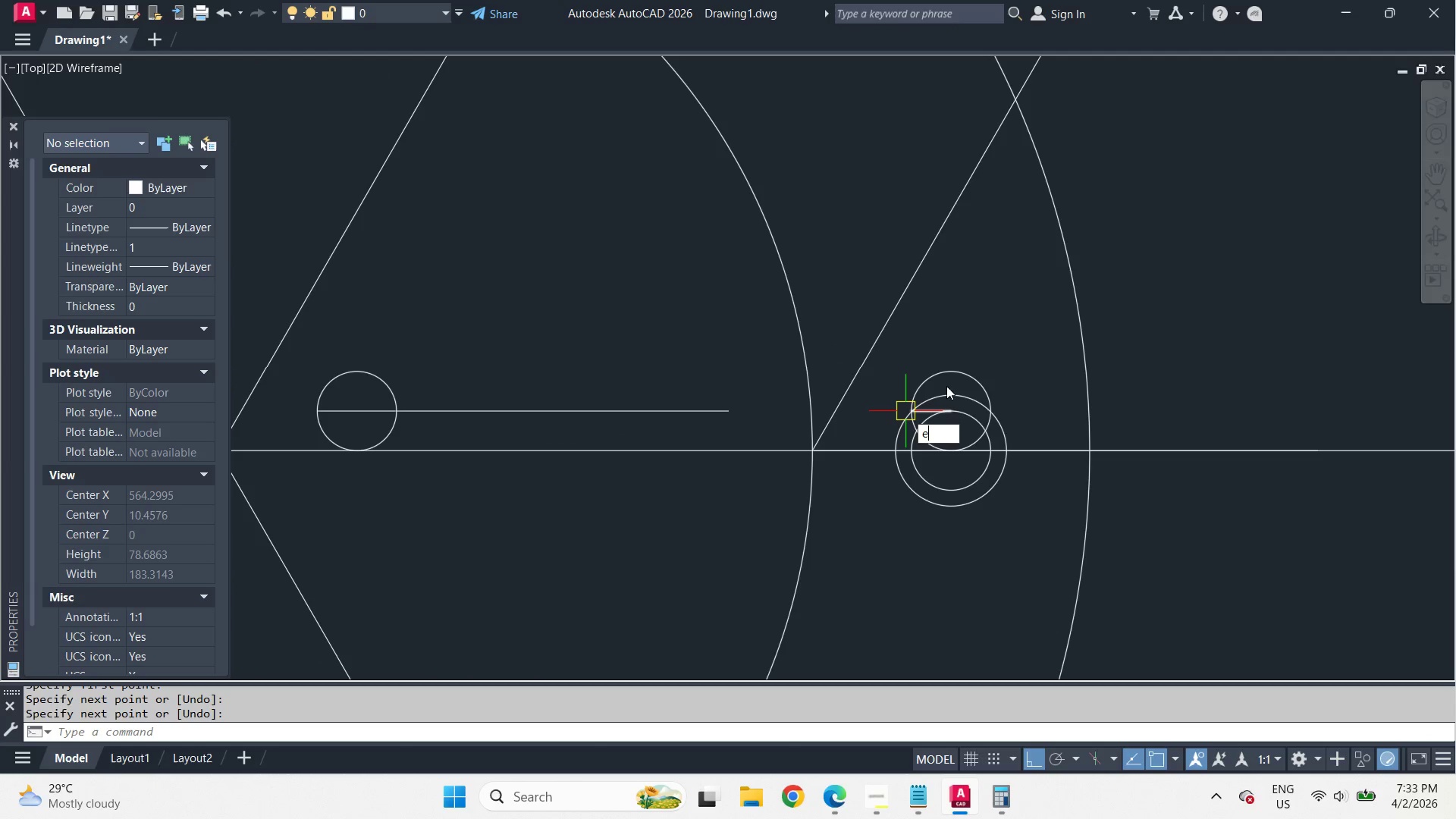 
scroll: coordinate [905, 413], scroll_direction: up, amount: 1.0
 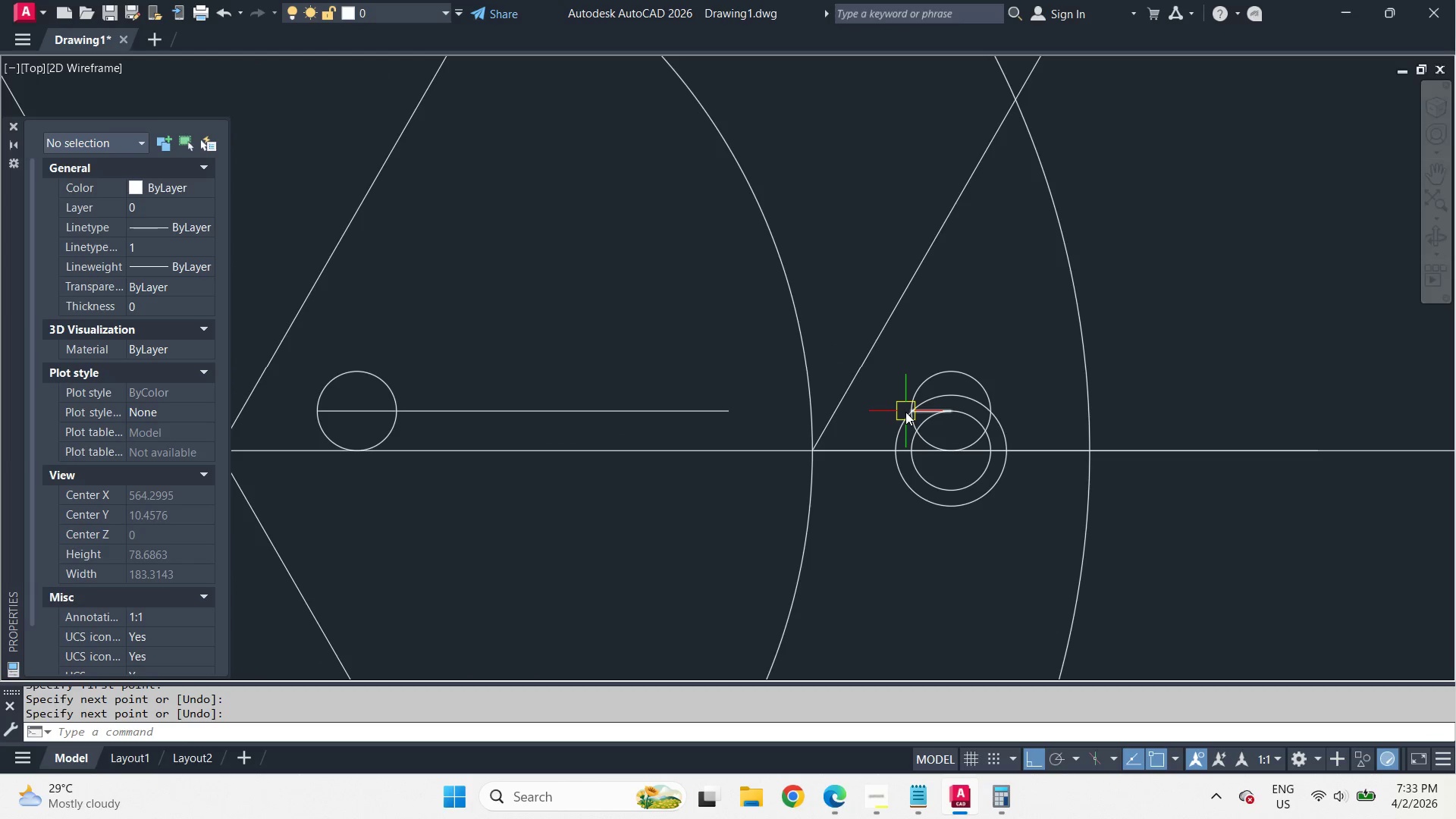 
key(X)
 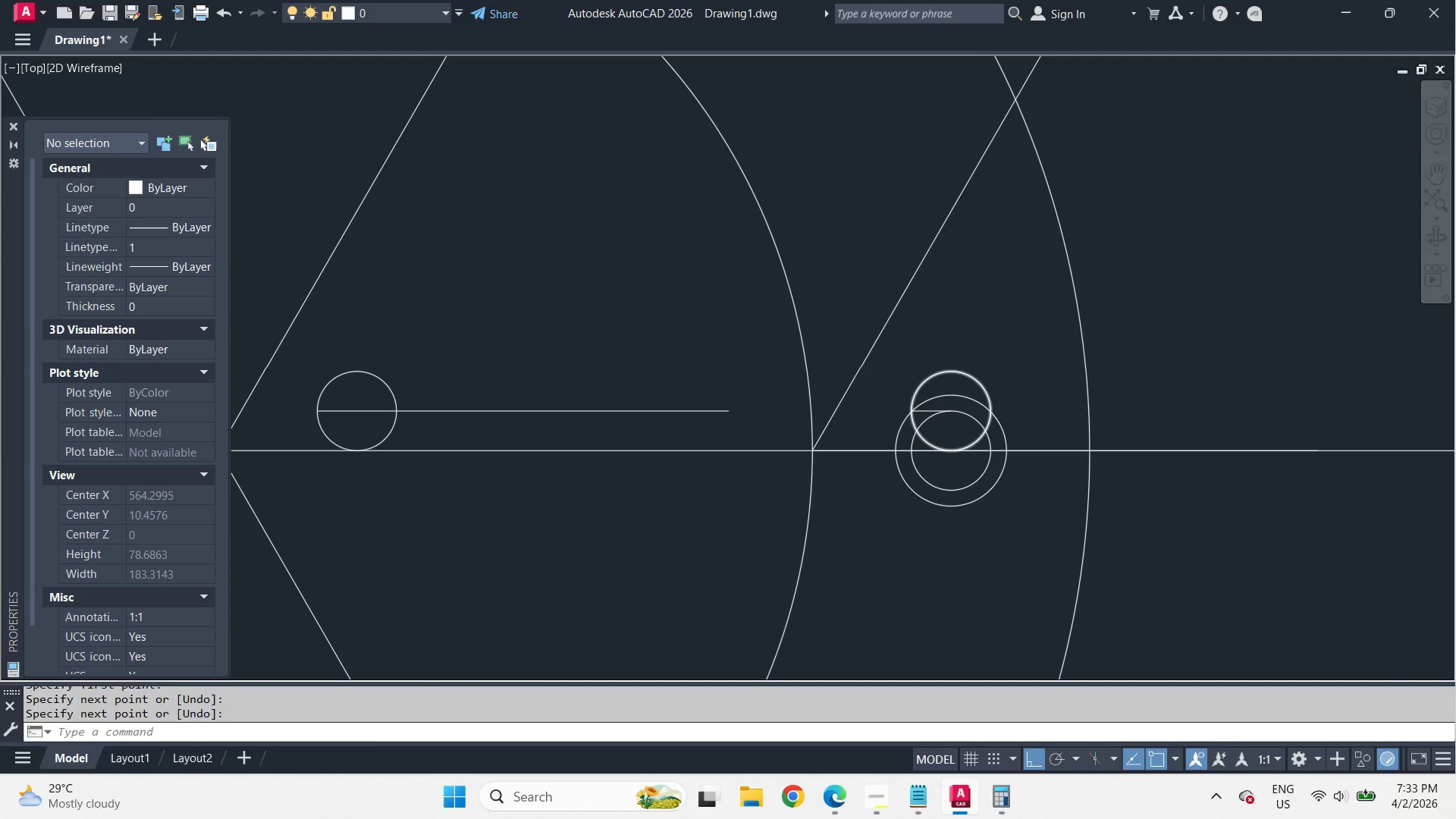 
key(Space)
 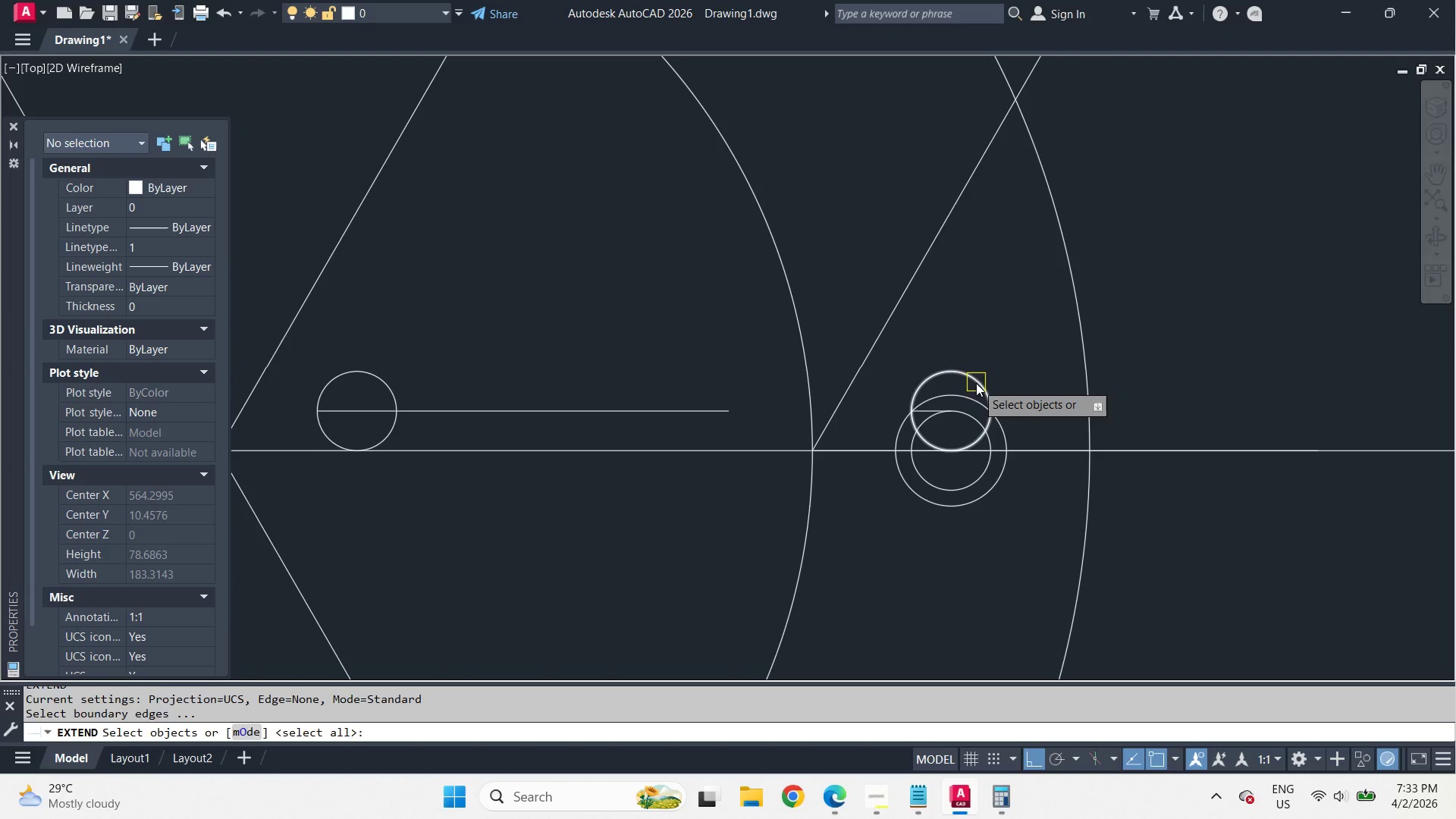 
left_click([976, 383])
 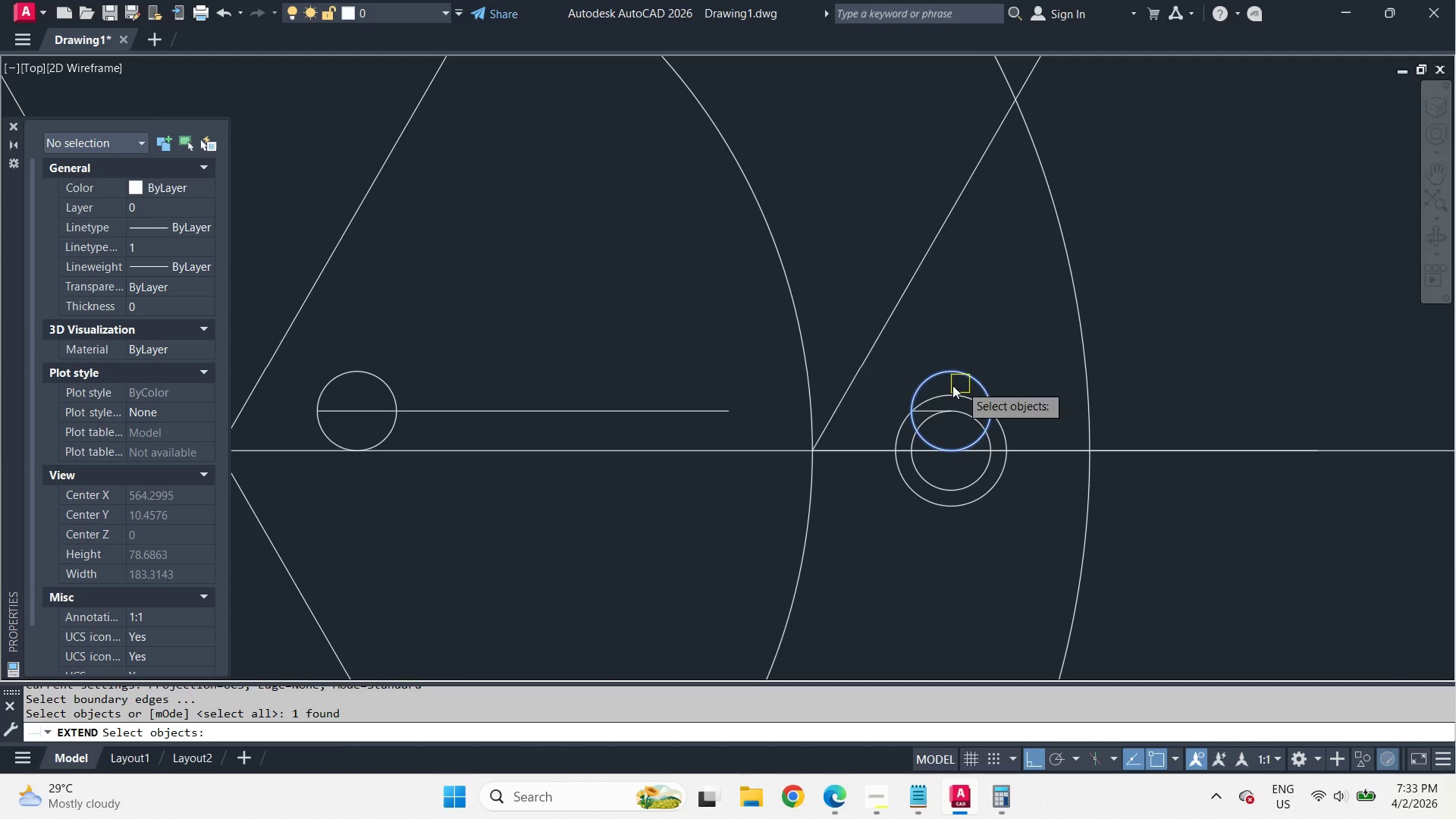 
key(Space)
 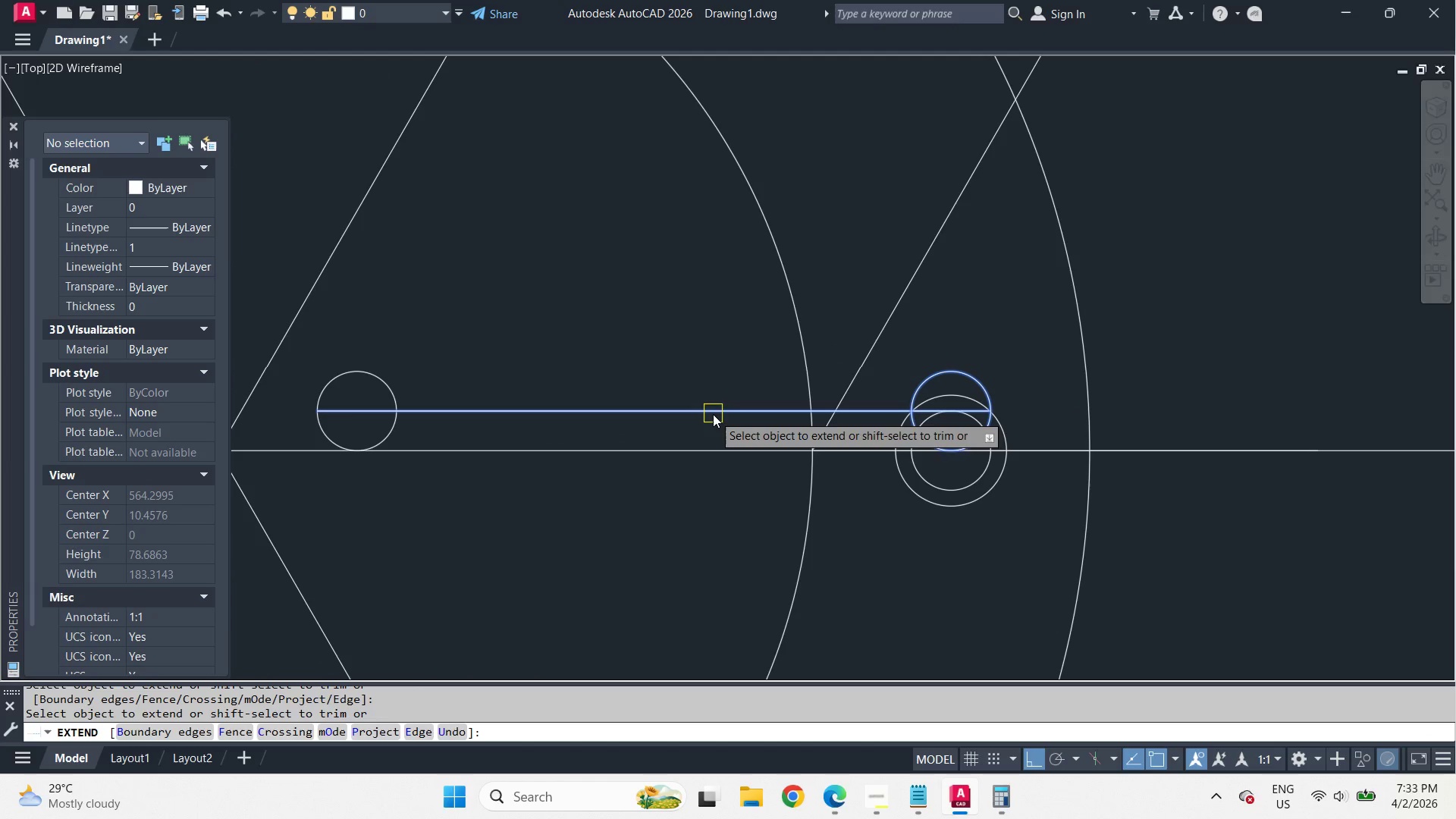 
left_click([714, 416])
 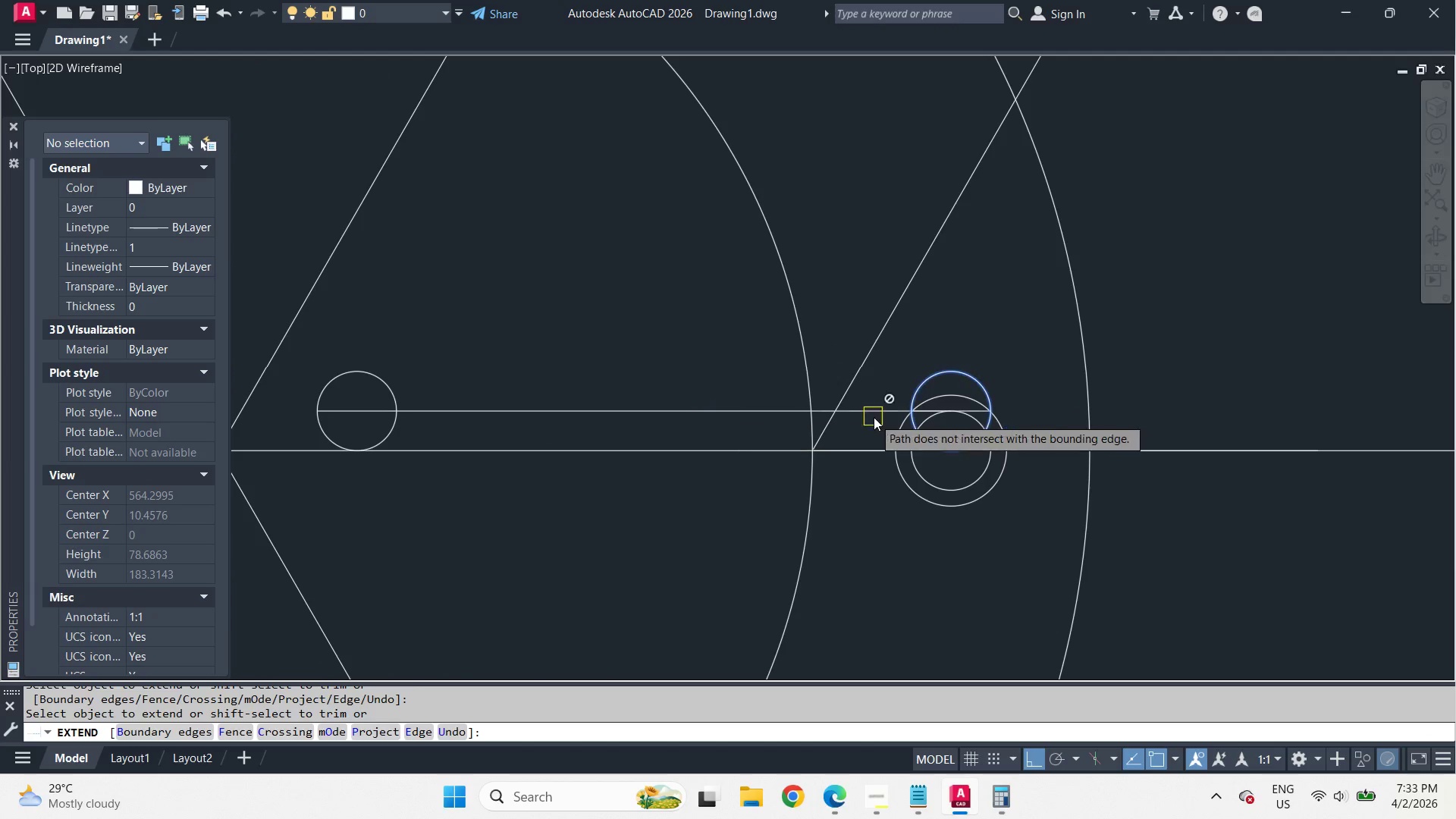 
key(Space)
 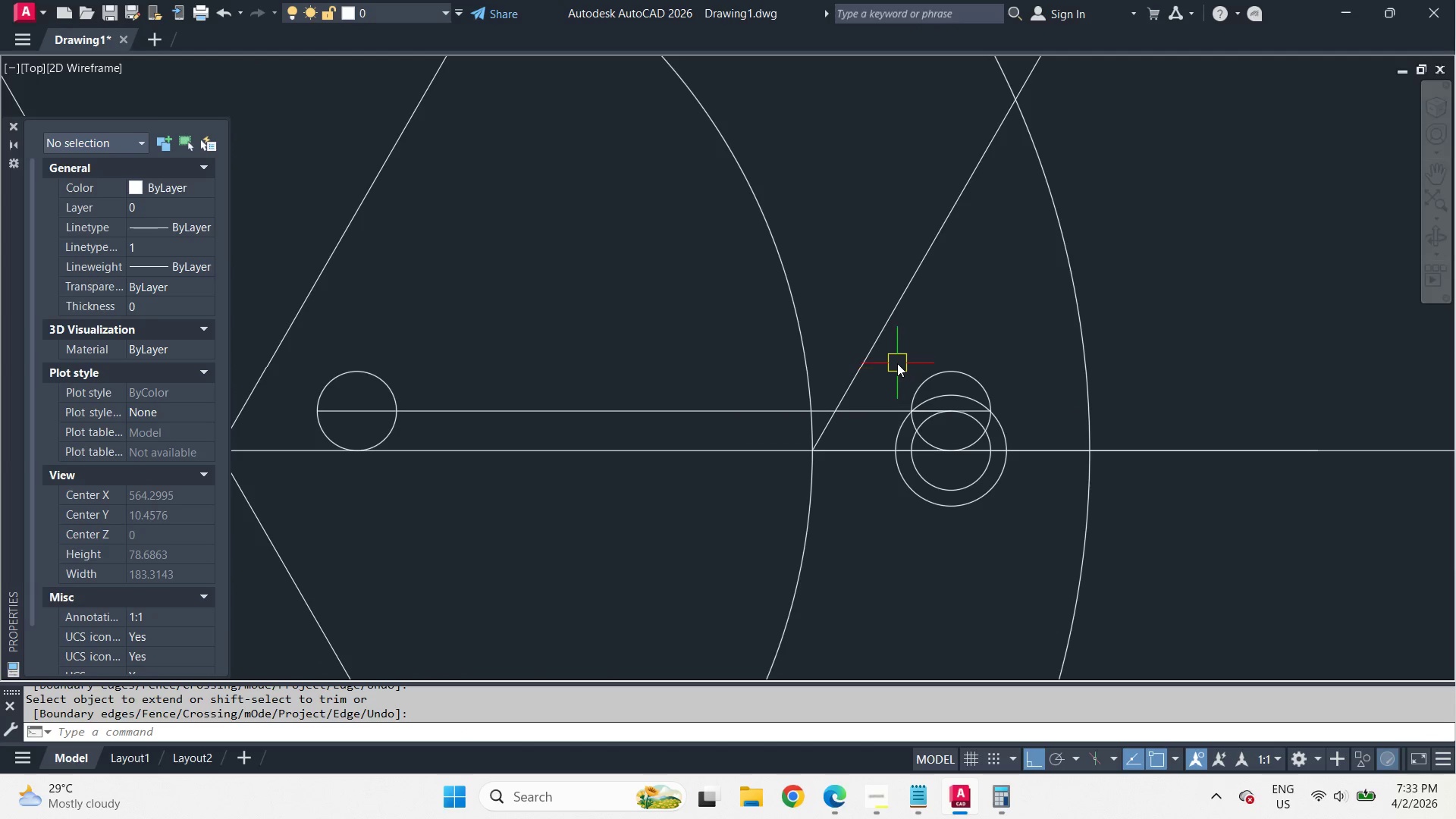 
left_click_drag(start_coordinate=[898, 362], to_coordinate=[941, 397])
 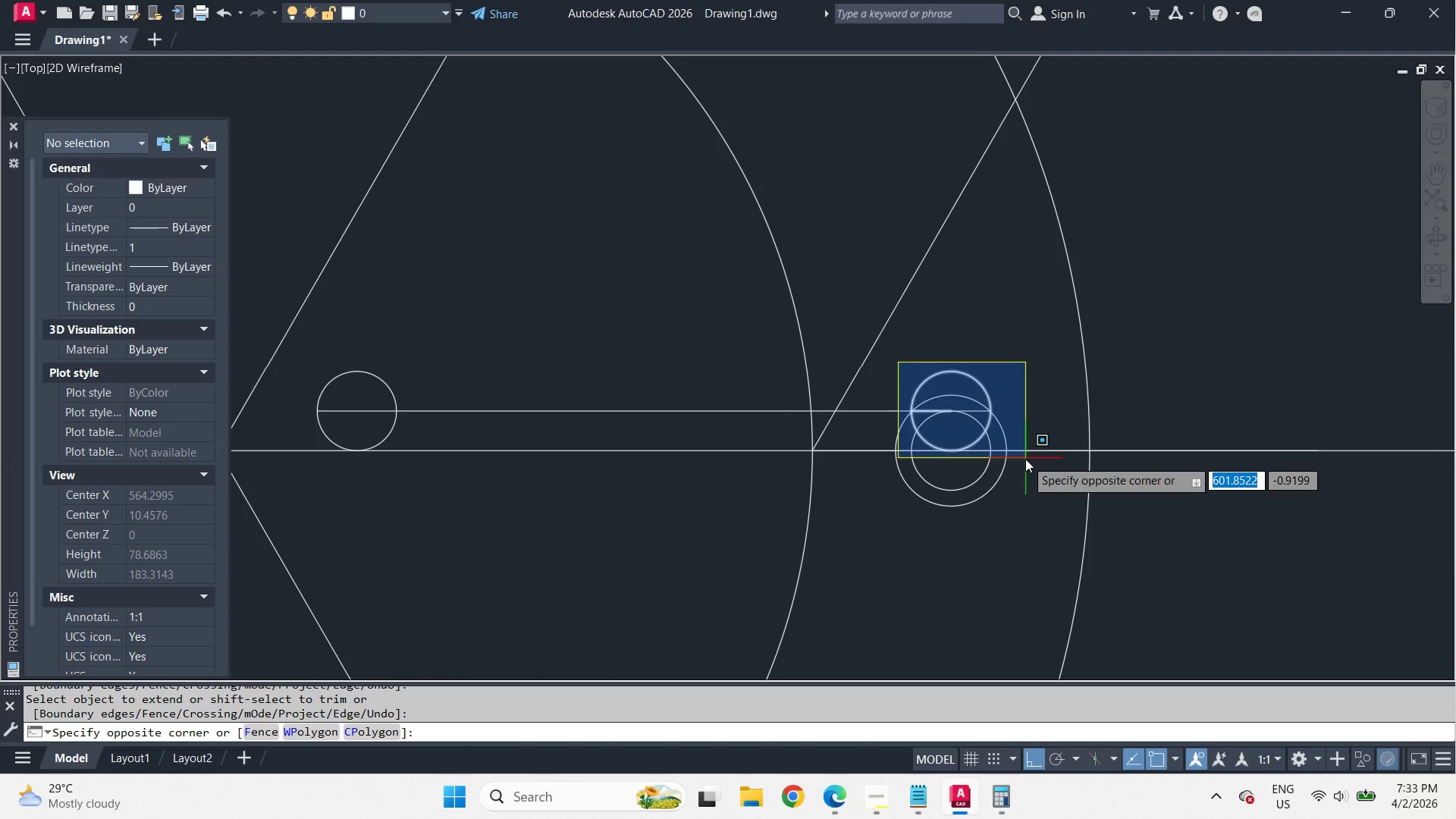 
left_click([1024, 457])
 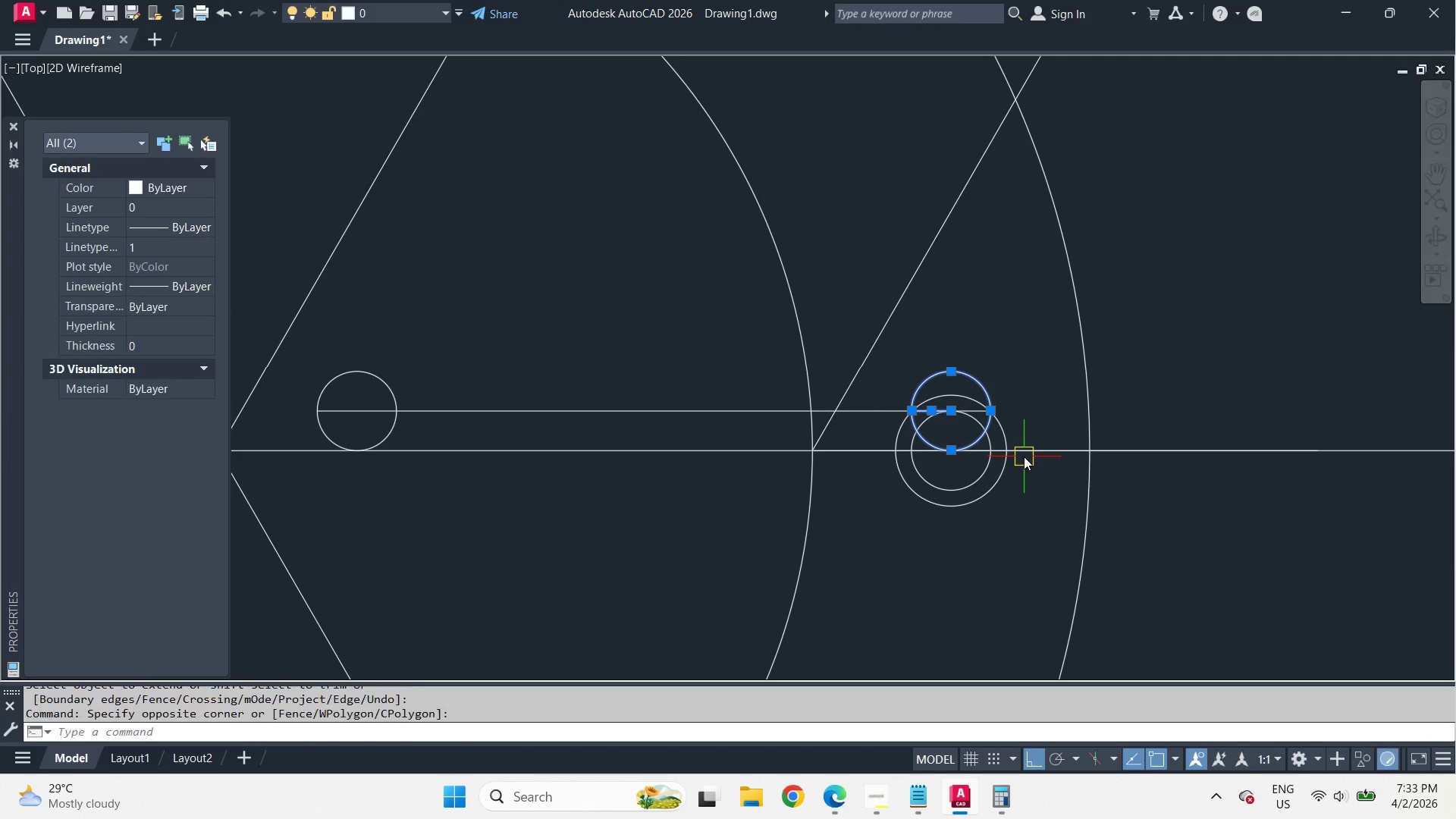 
key(E)
 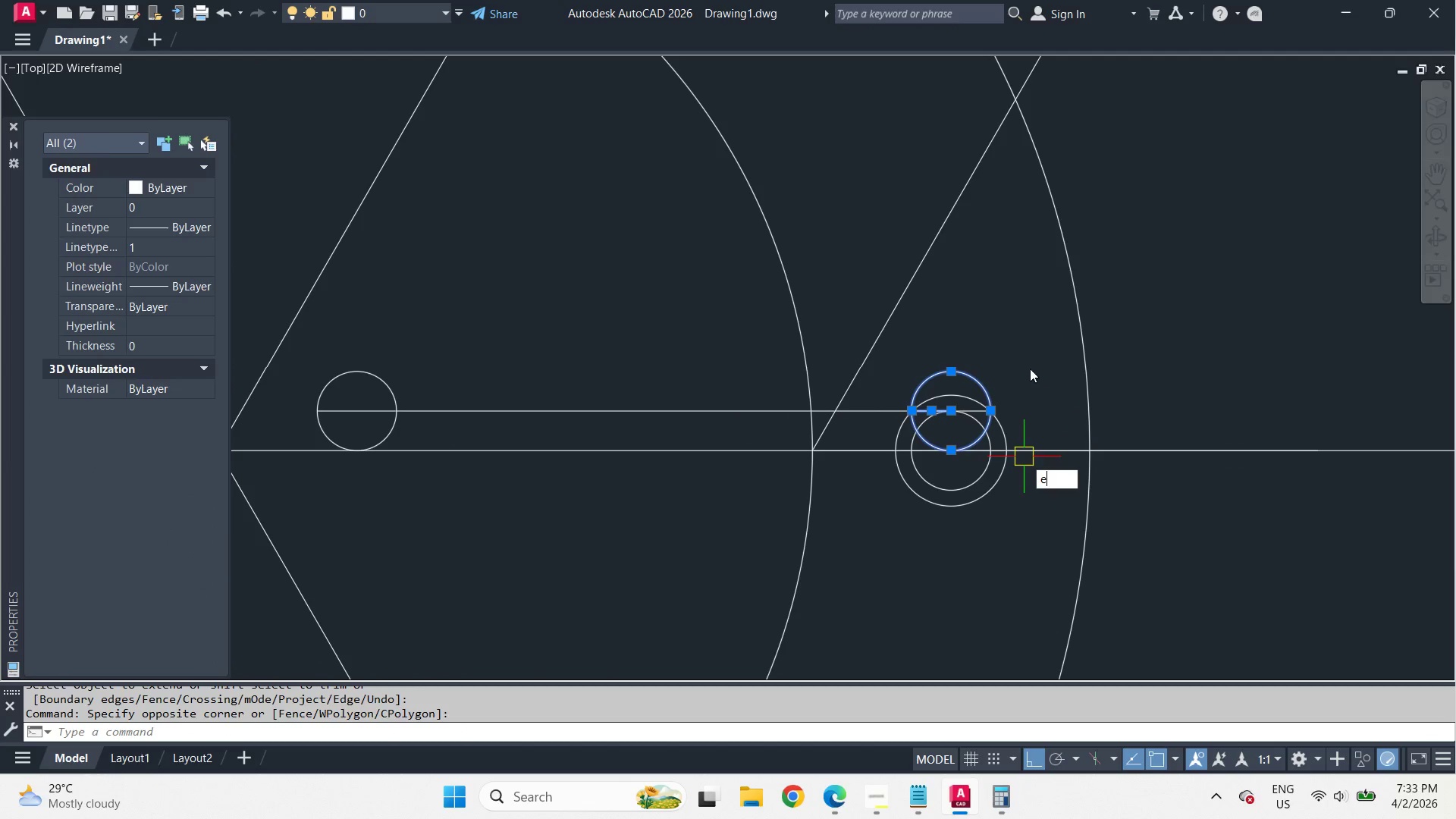 
key(Space)
 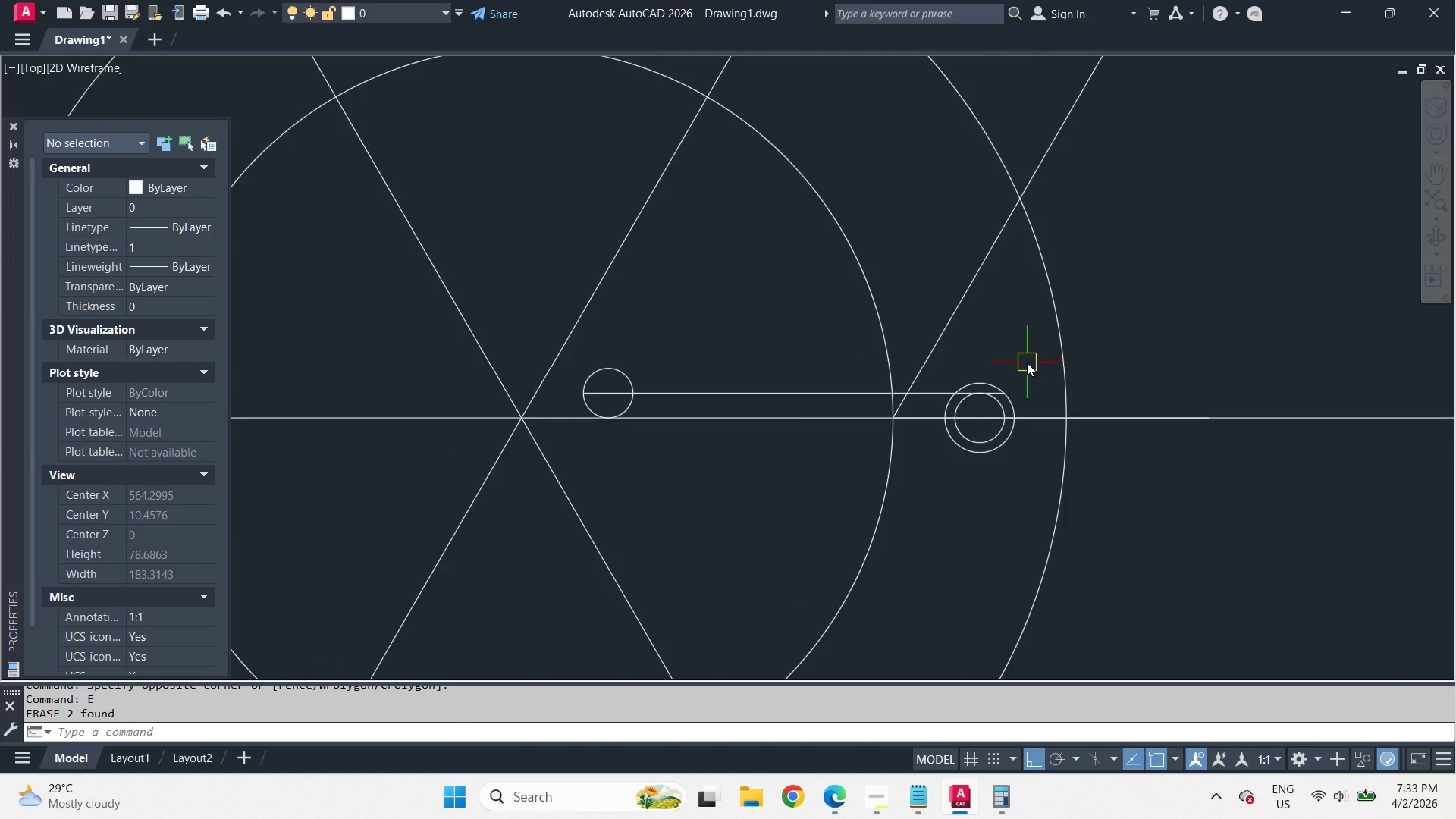 
scroll: coordinate [1027, 362], scroll_direction: down, amount: 1.0
 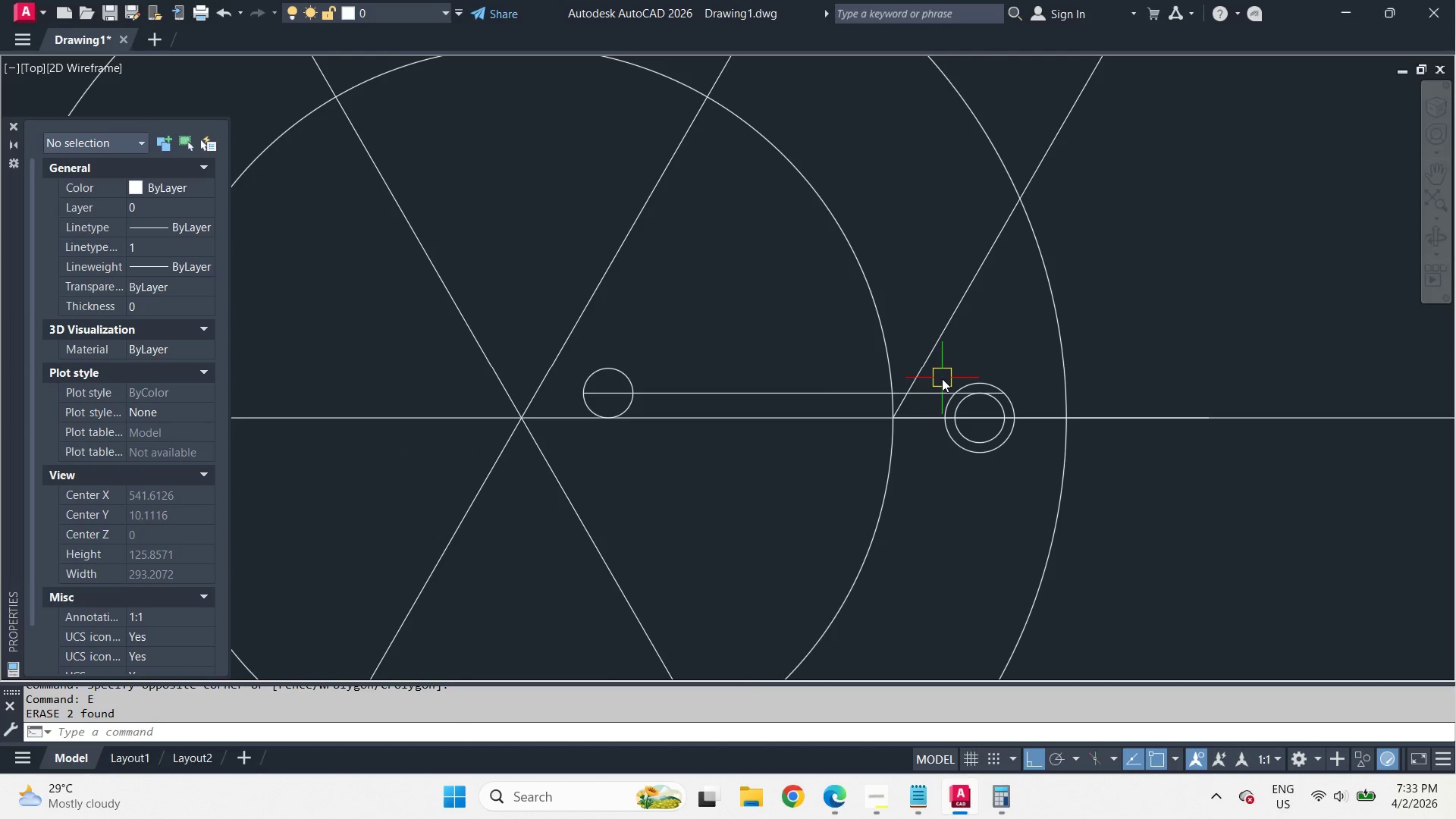 
scroll: coordinate [951, 378], scroll_direction: up, amount: 1.0
 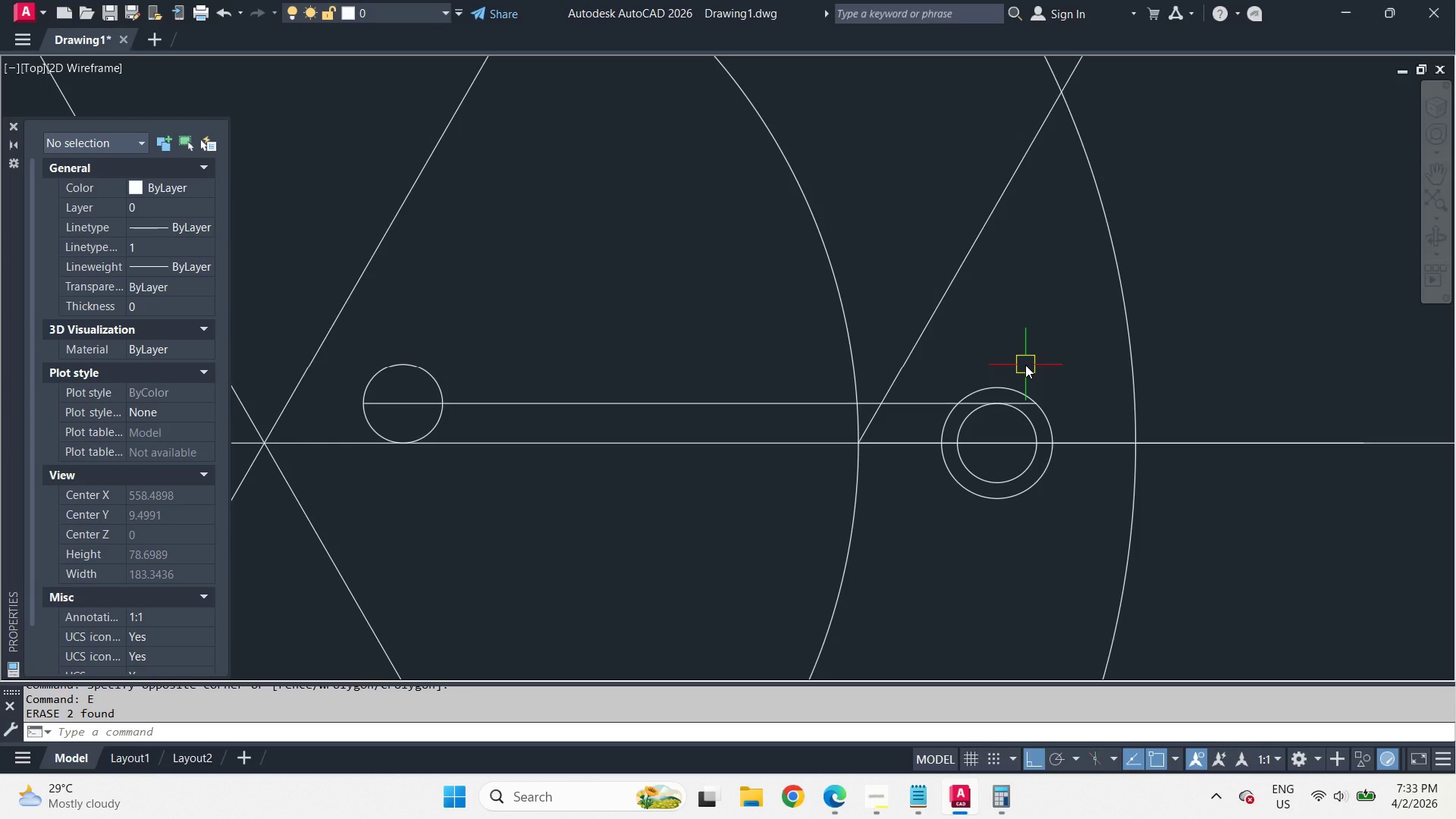 
key(O)
 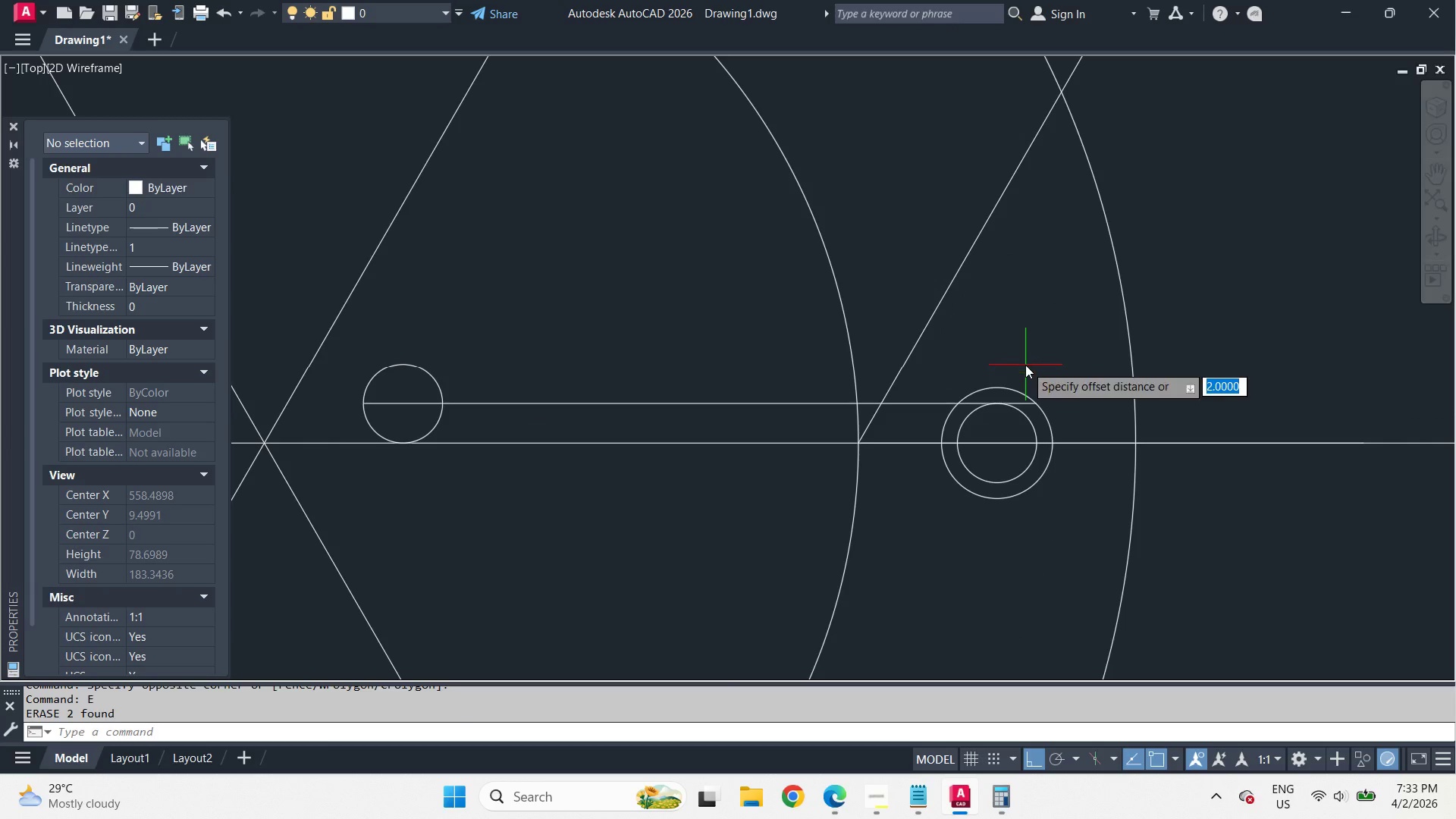 
key(Space)
 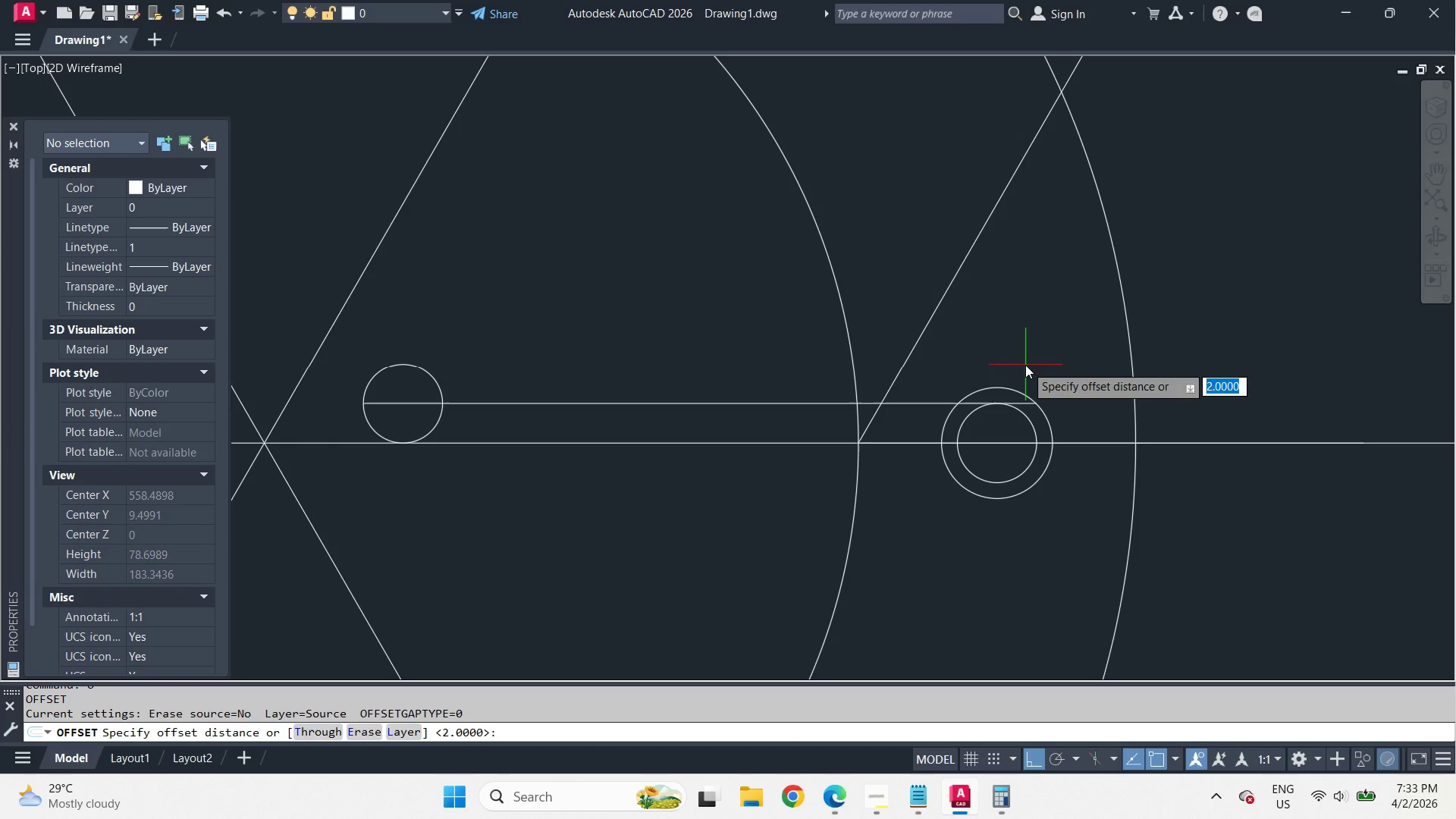 
key(2)
 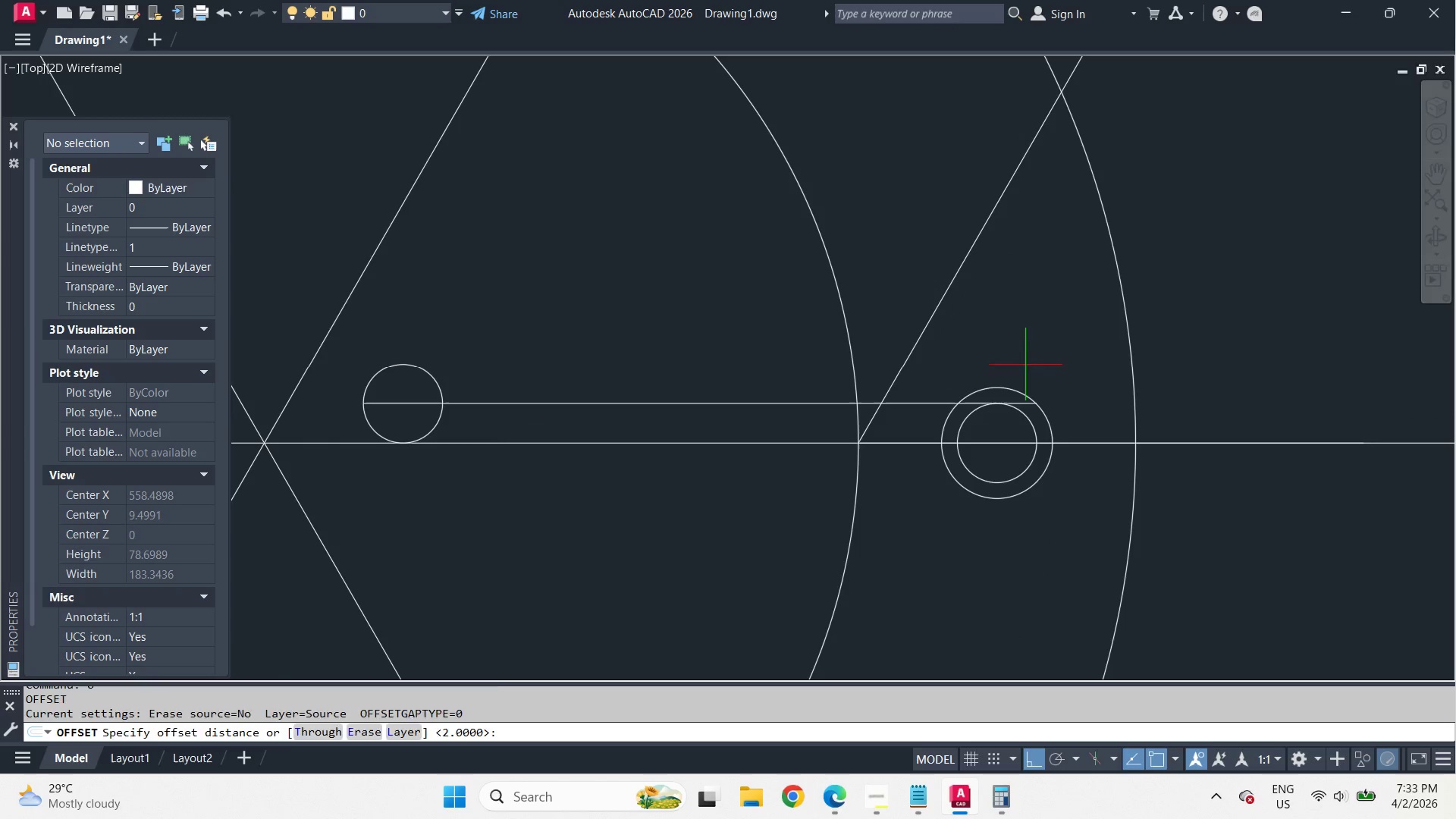 
key(Space)
 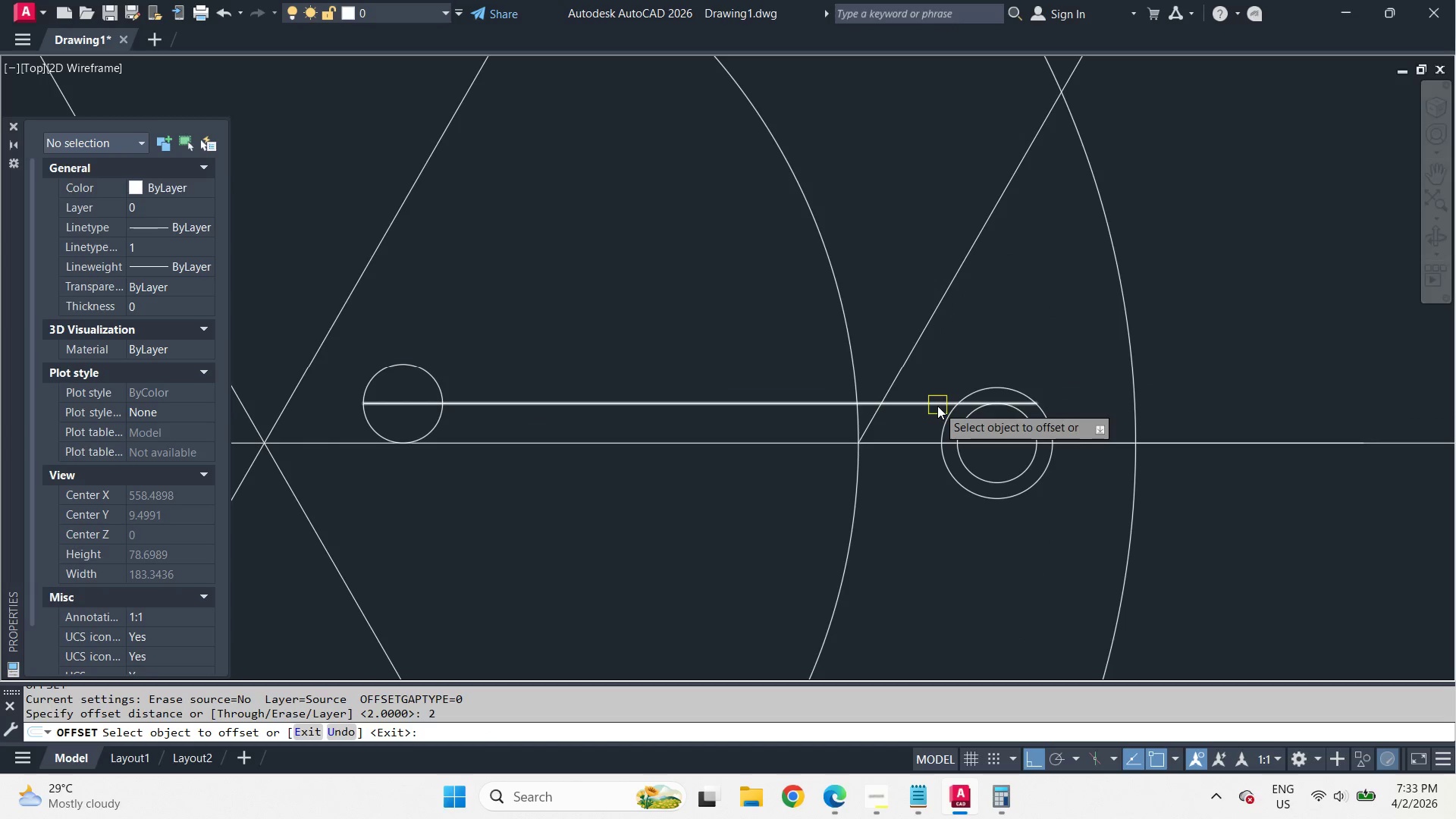 
left_click_drag(start_coordinate=[937, 406], to_coordinate=[934, 385])
 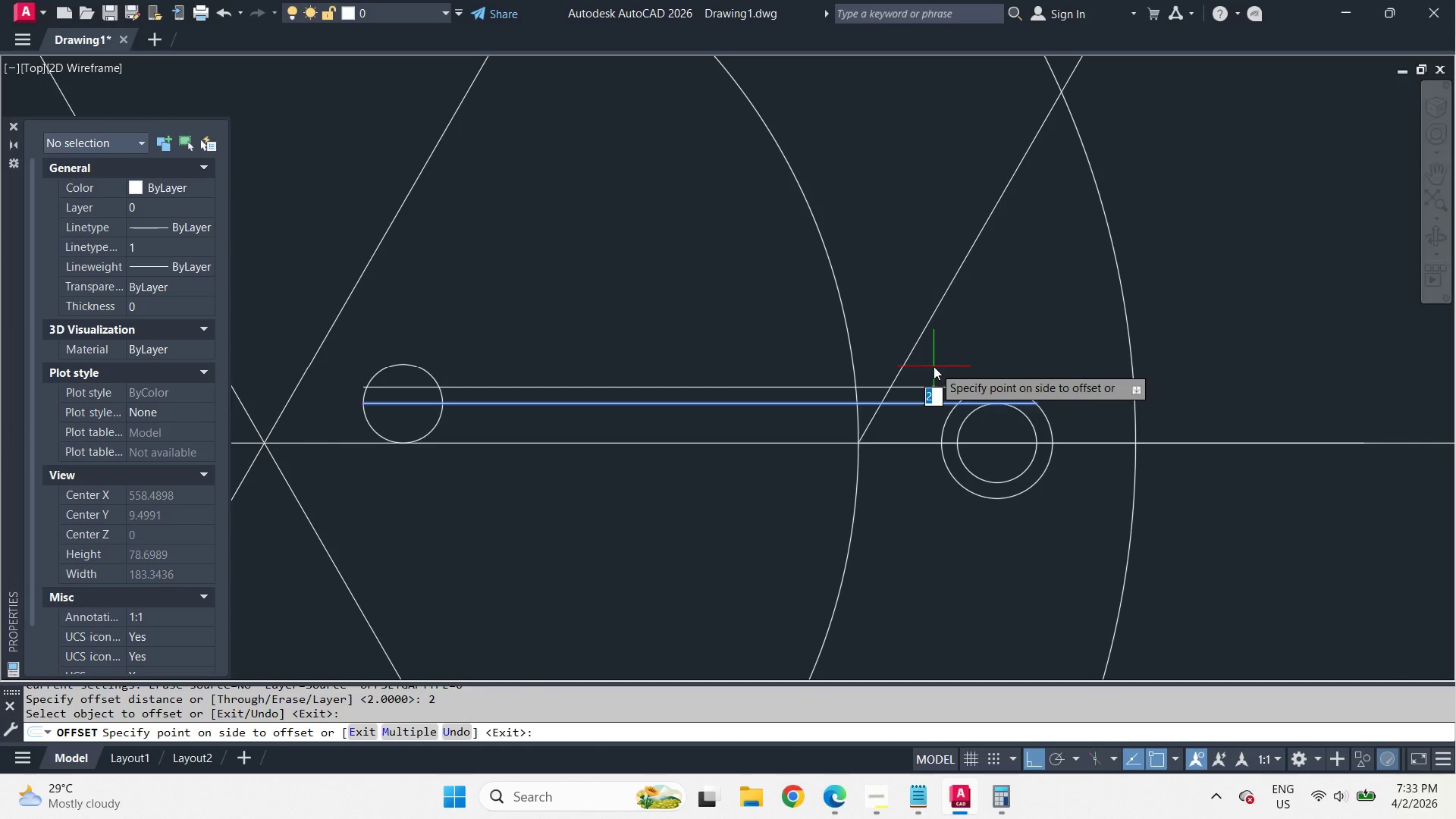 
double_click([934, 366])
 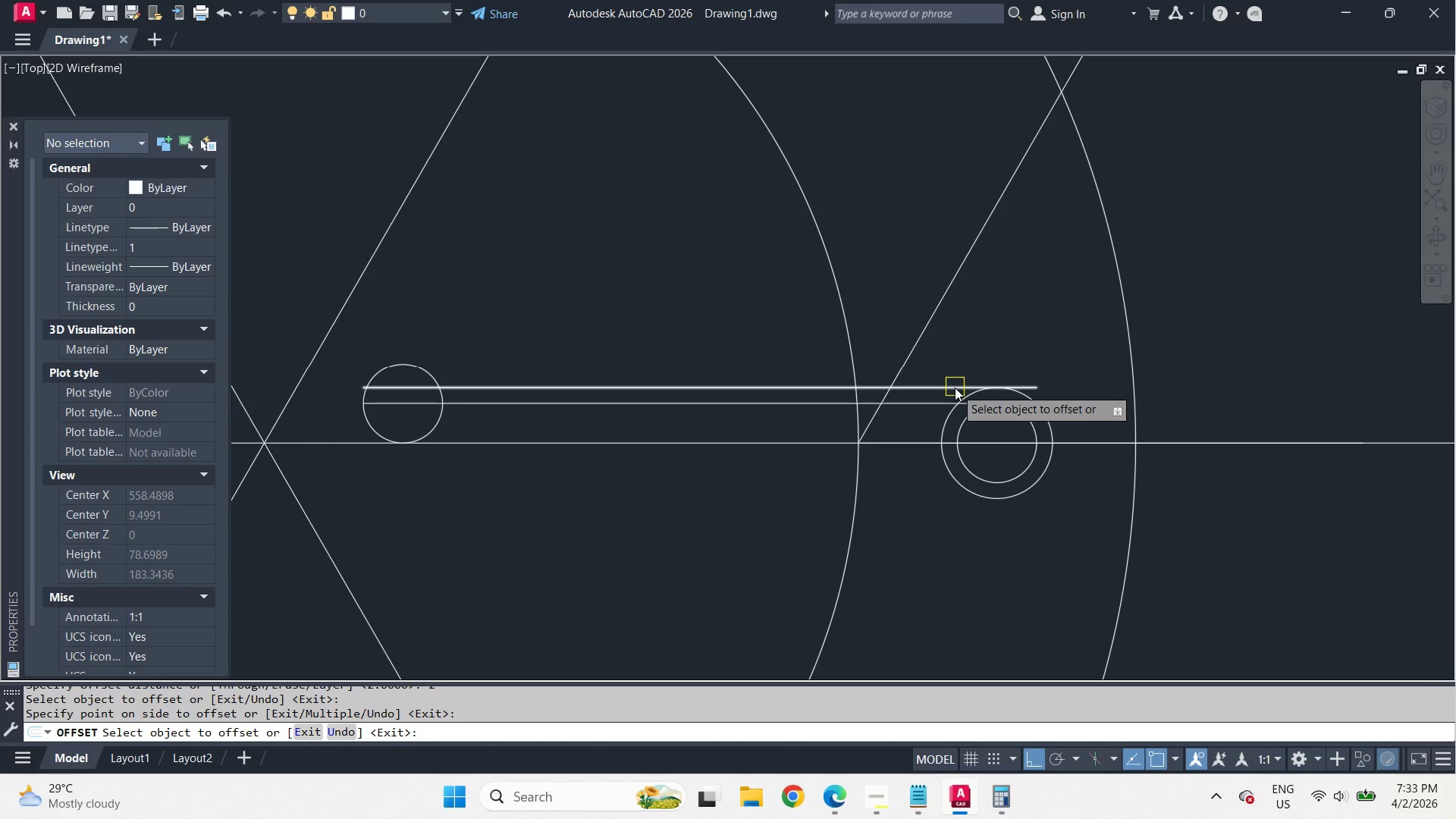 
left_click_drag(start_coordinate=[955, 388], to_coordinate=[954, 379])
 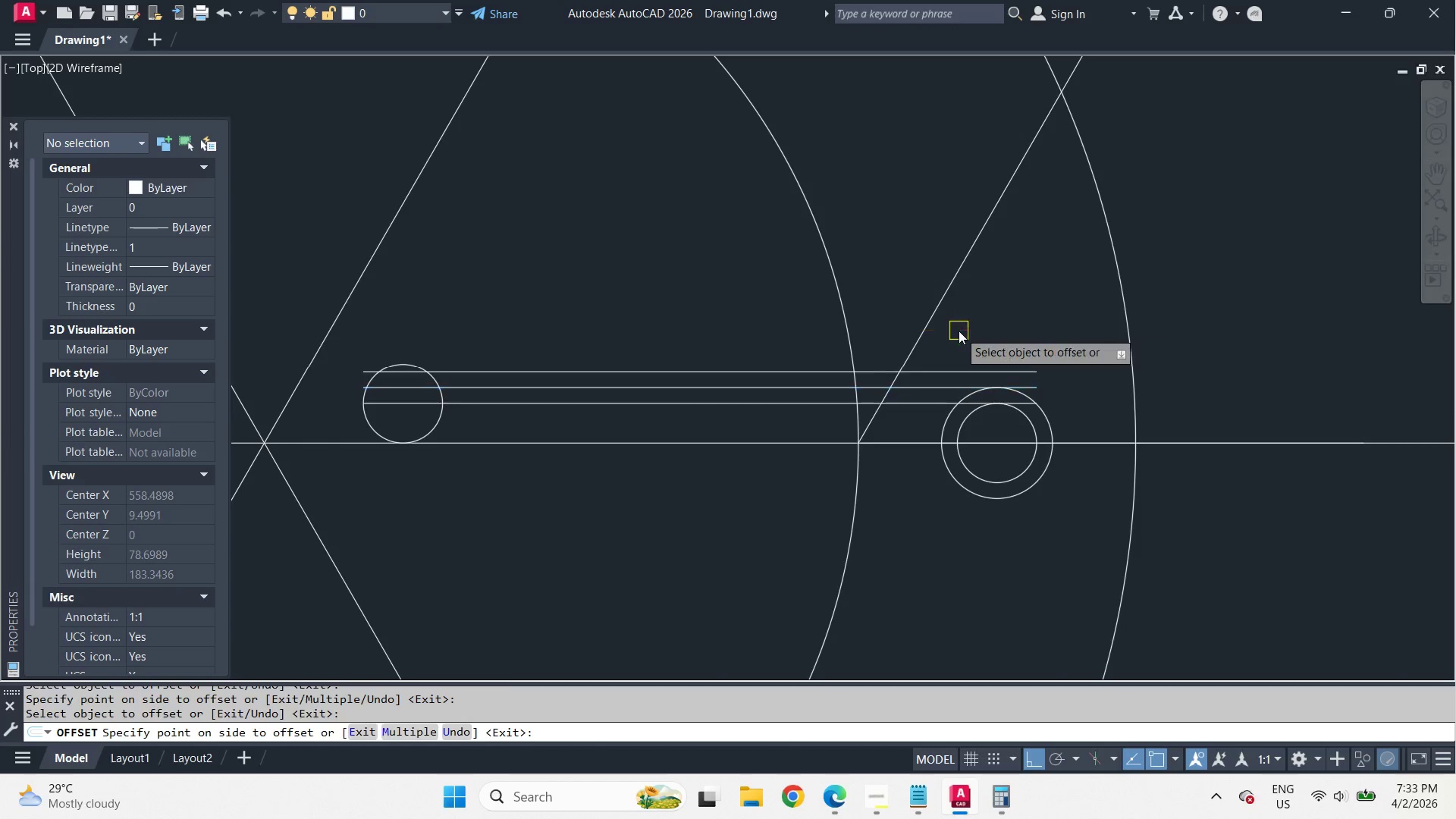 
double_click([959, 331])
 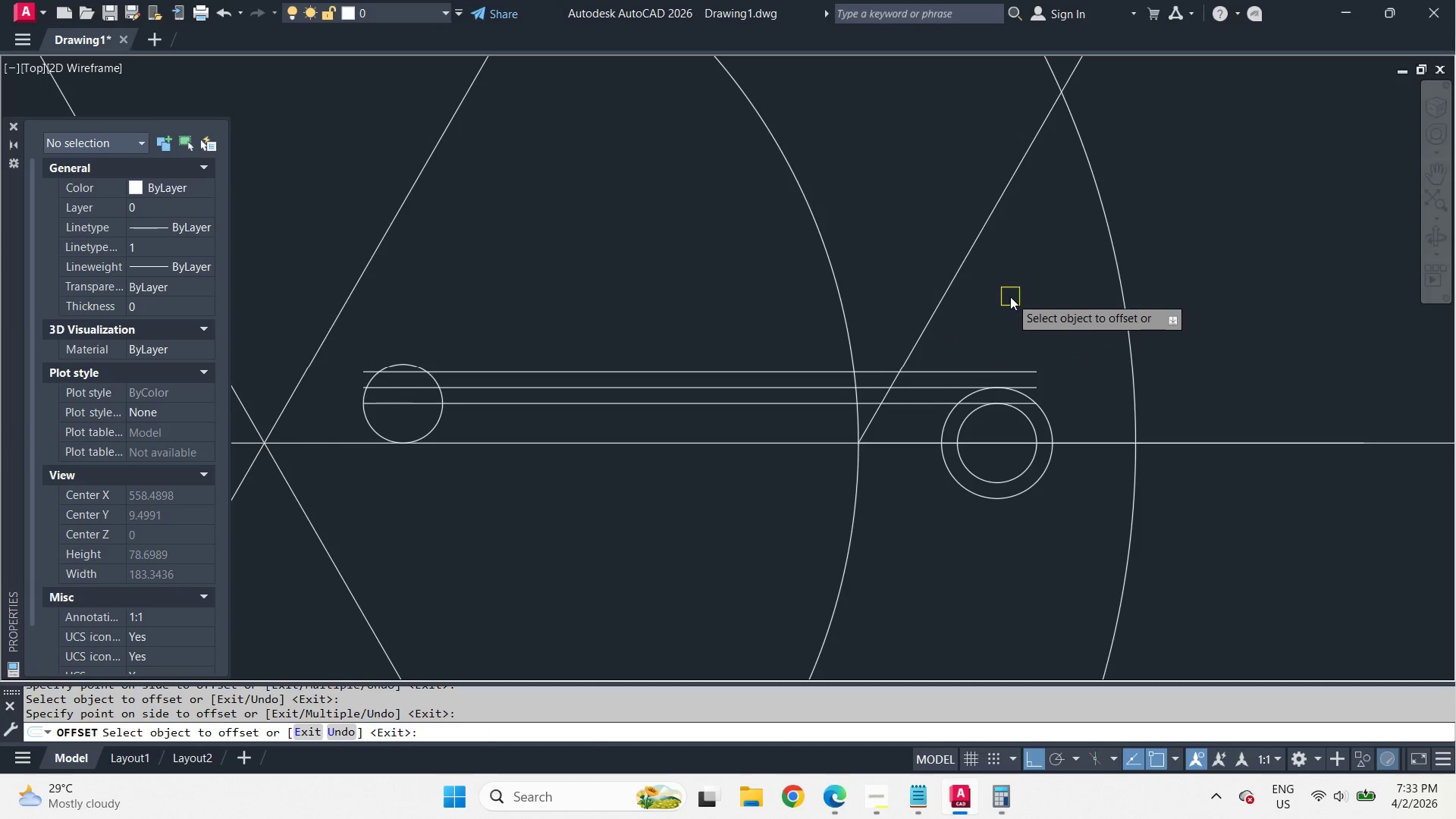 
key(Space)
 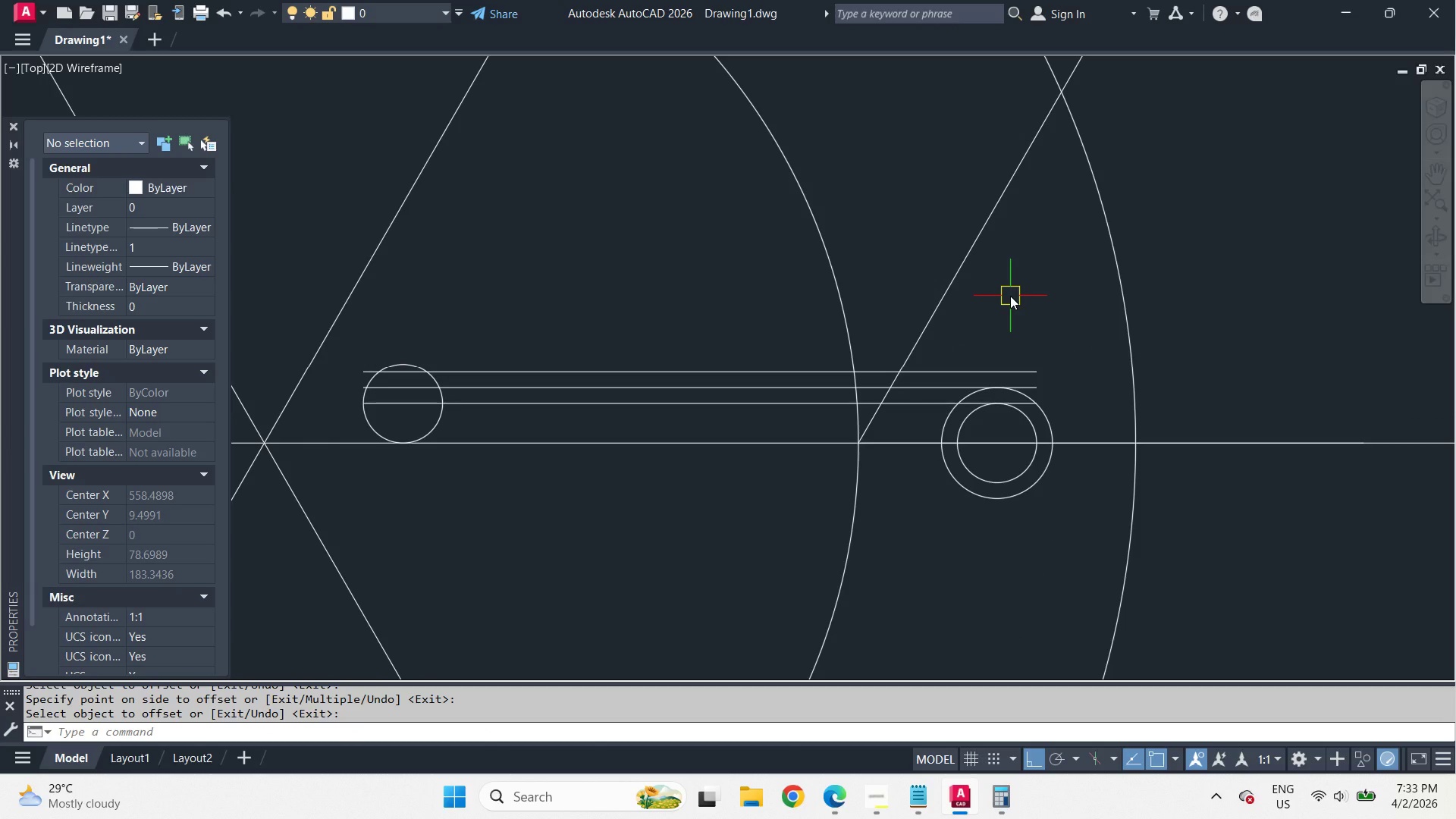 
scroll: coordinate [1028, 306], scroll_direction: down, amount: 2.0
 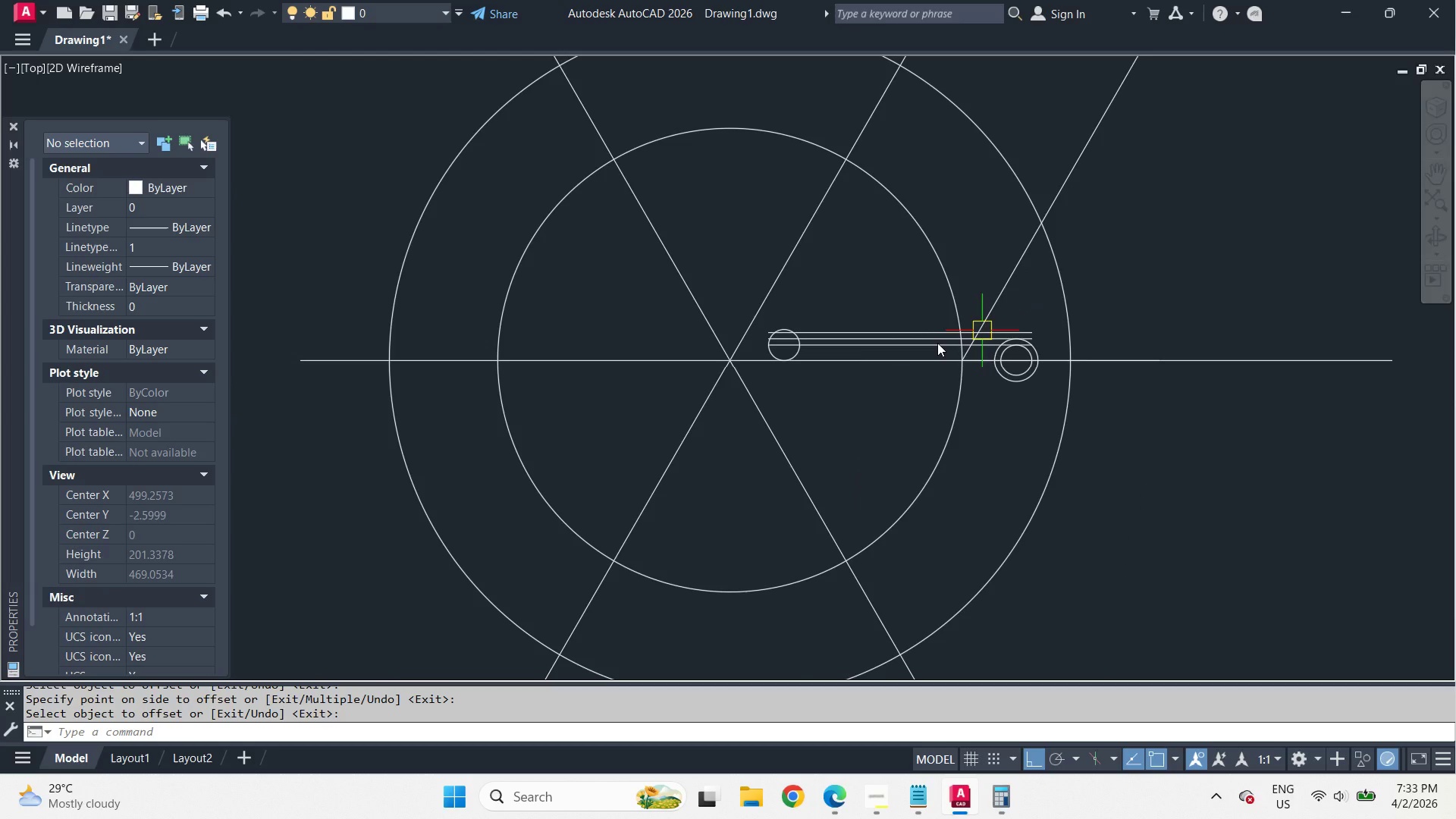 
scroll: coordinate [781, 358], scroll_direction: up, amount: 3.0
 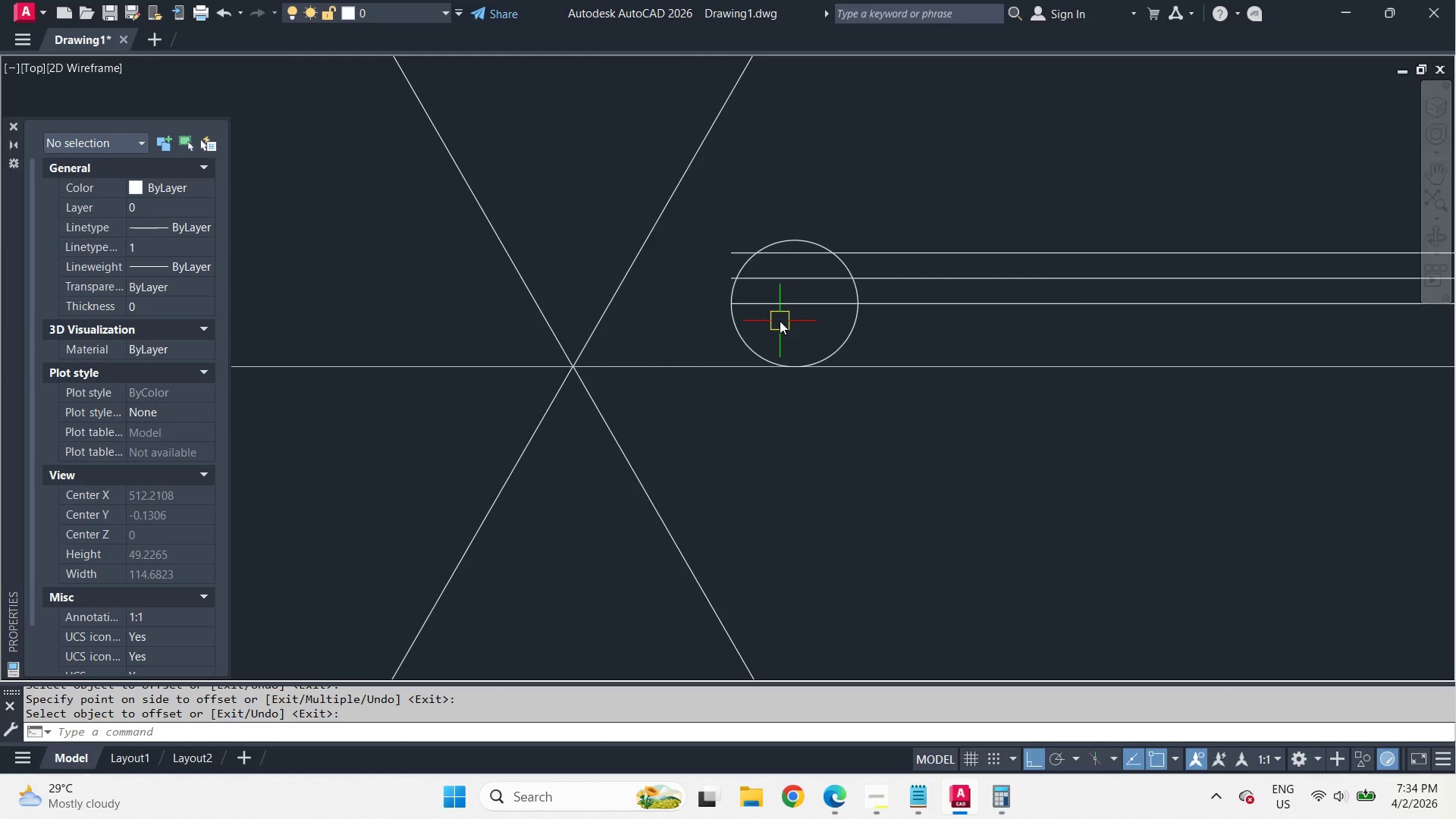 
wait(5.14)
 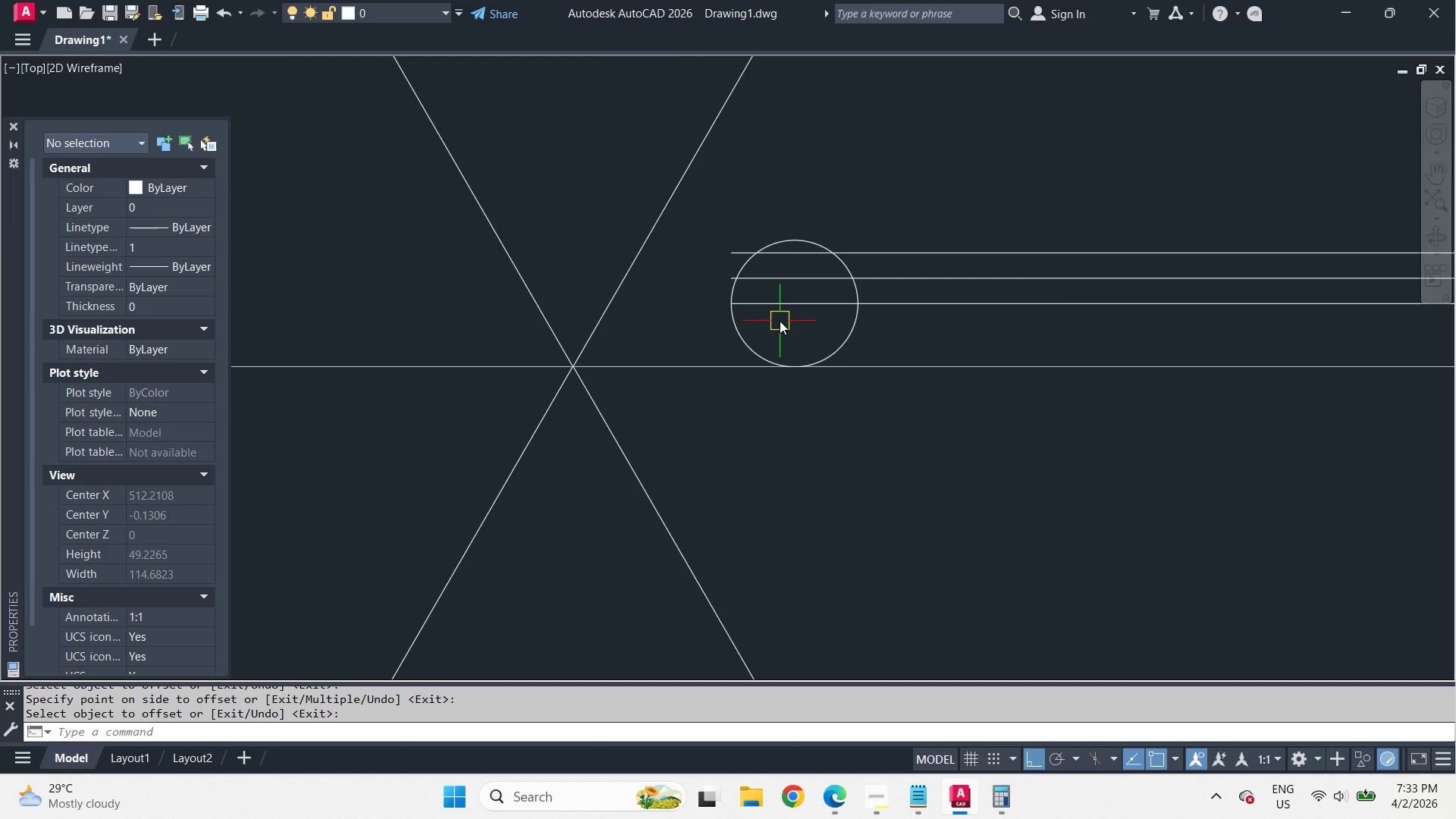 
scroll: coordinate [780, 321], scroll_direction: down, amount: 3.0
 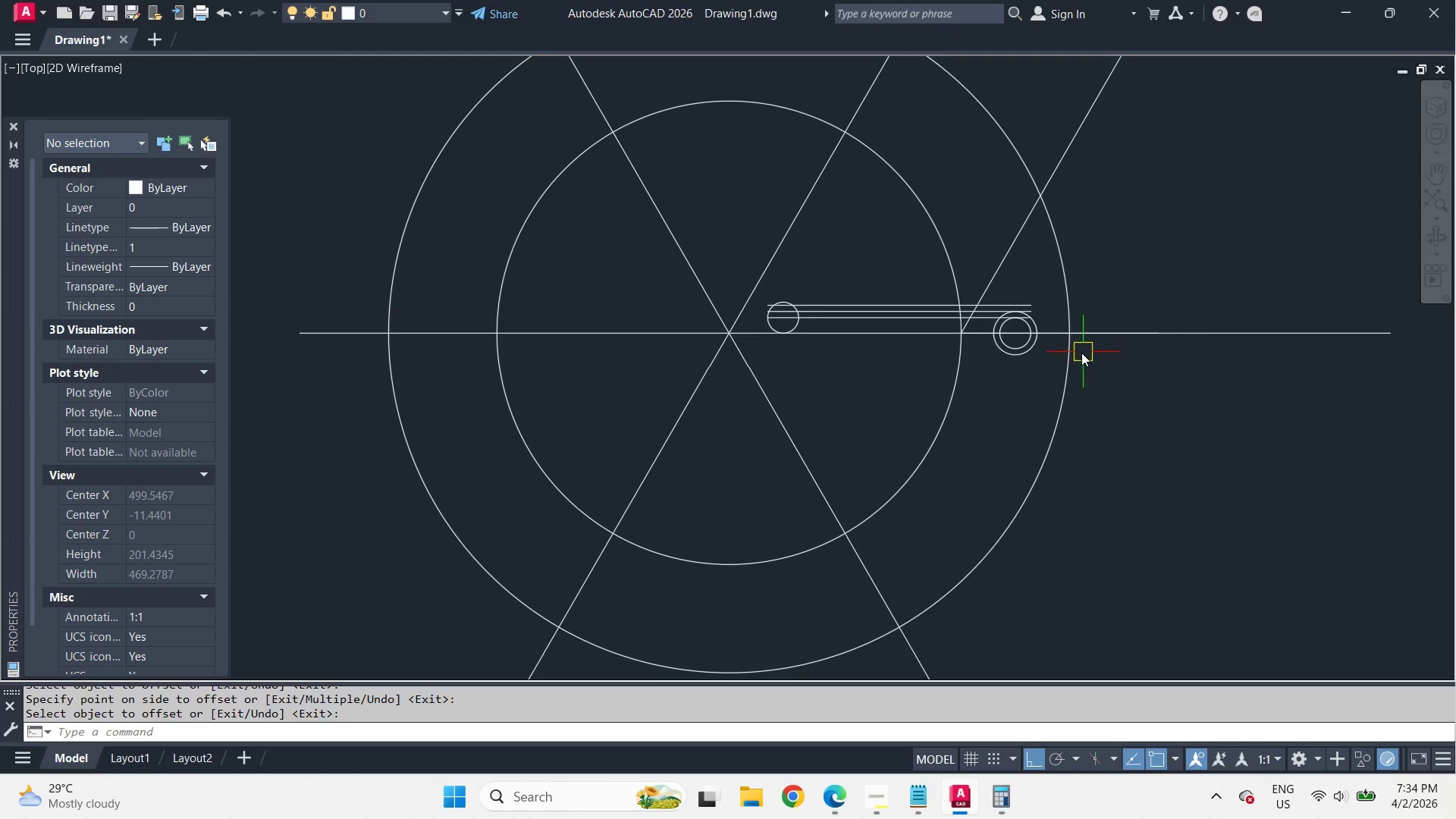 
scroll: coordinate [1022, 327], scroll_direction: up, amount: 2.0
 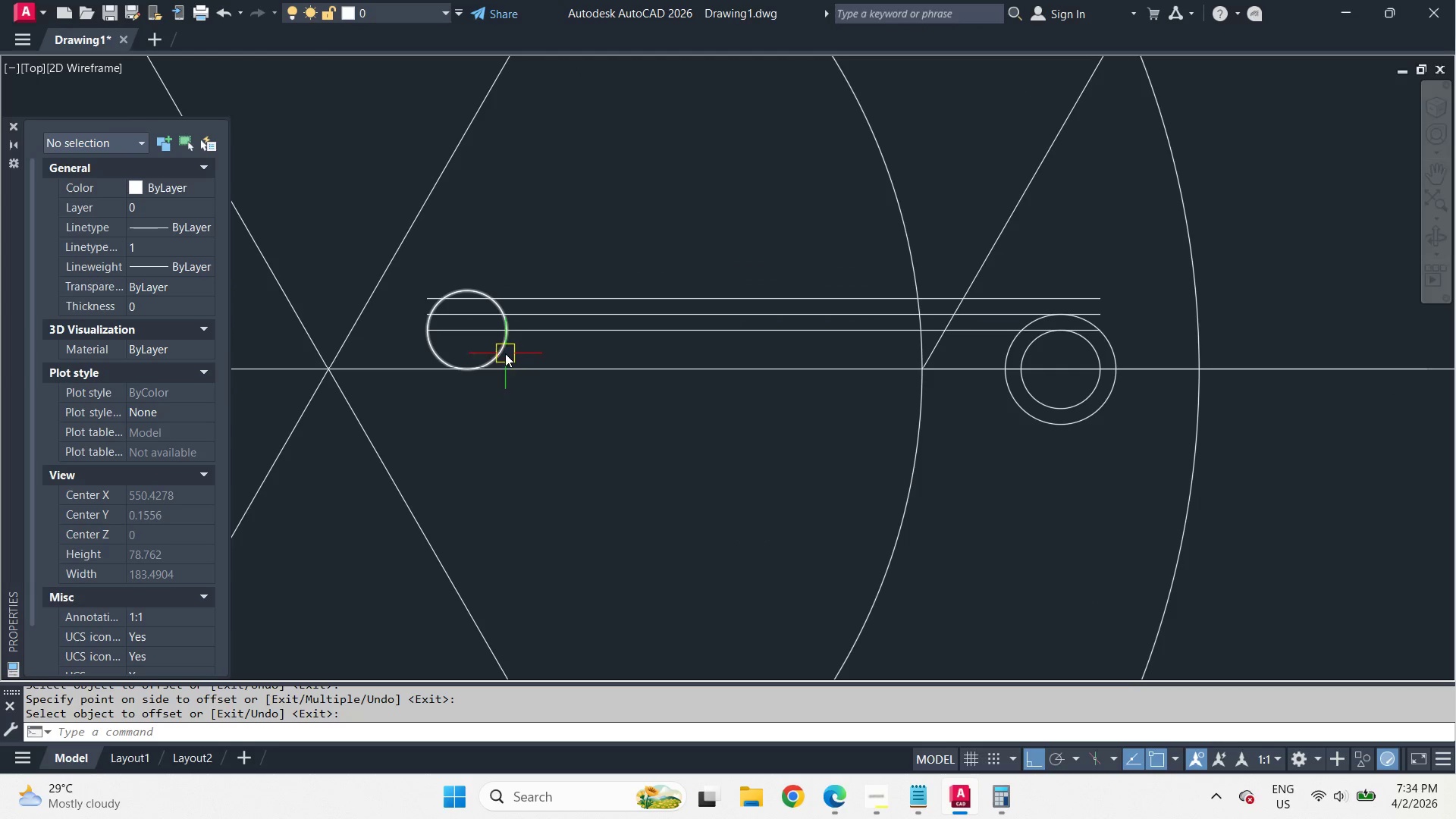 
left_click([505, 353])
 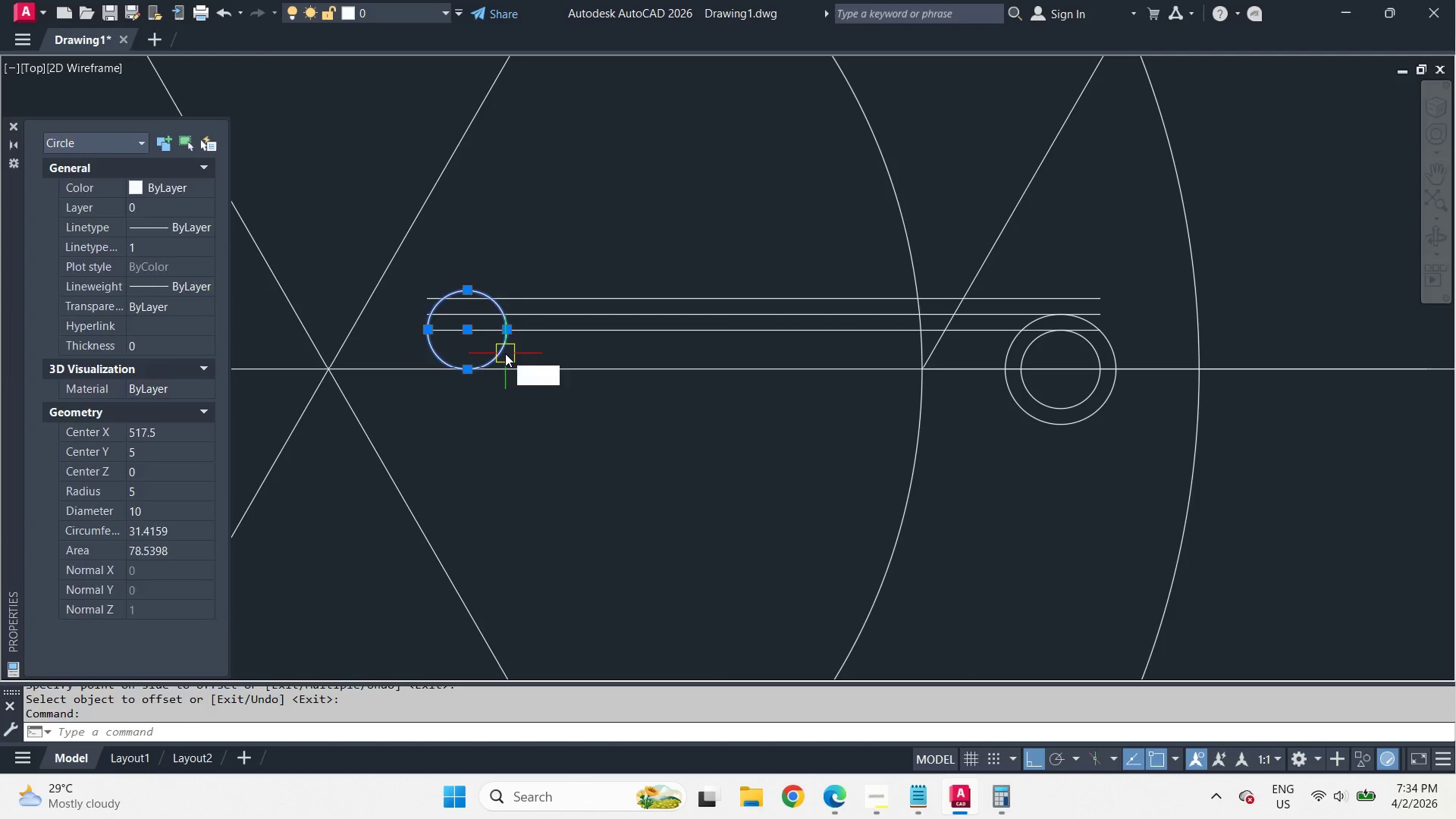 
key(E)
 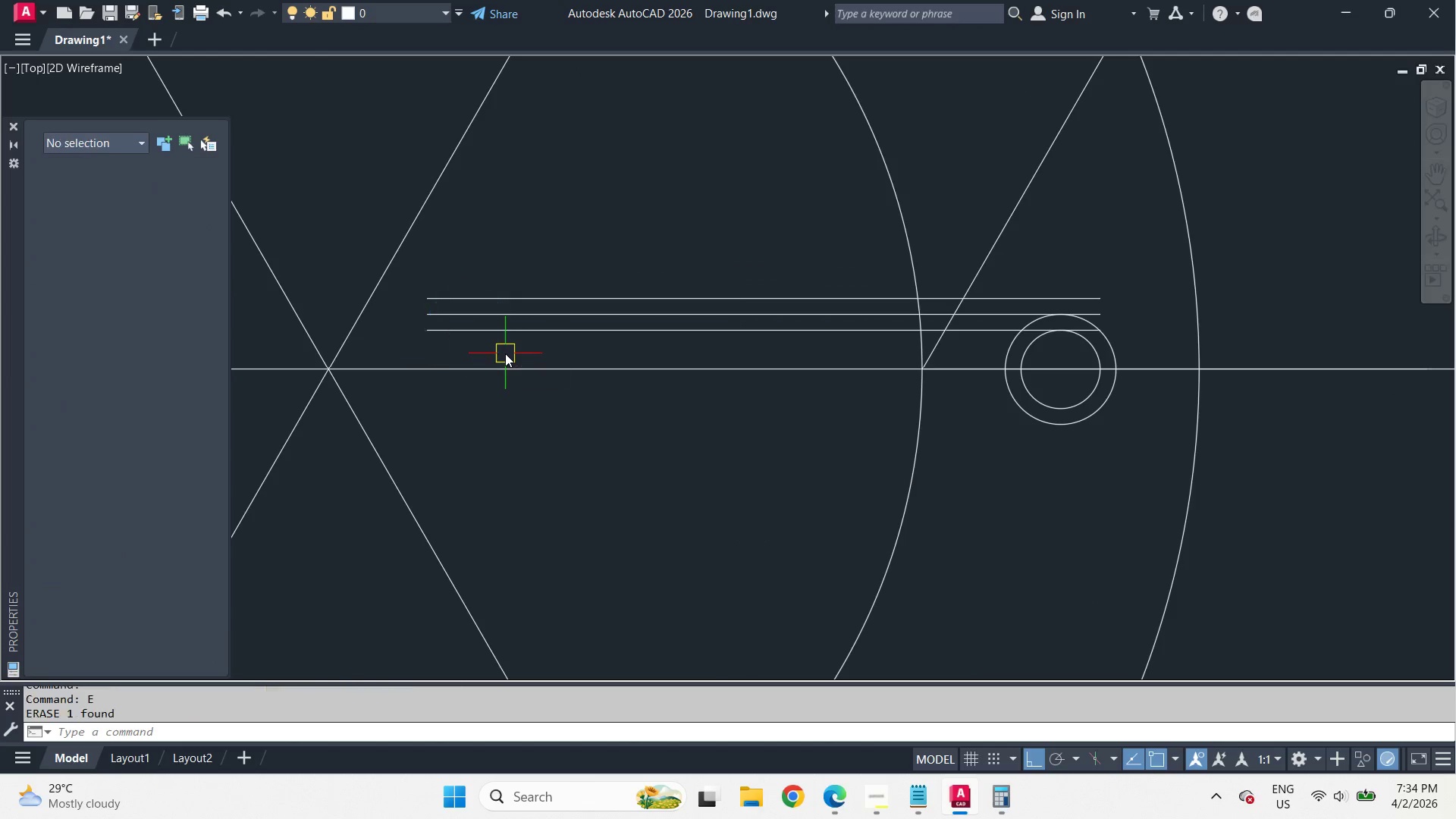 
key(Space)
 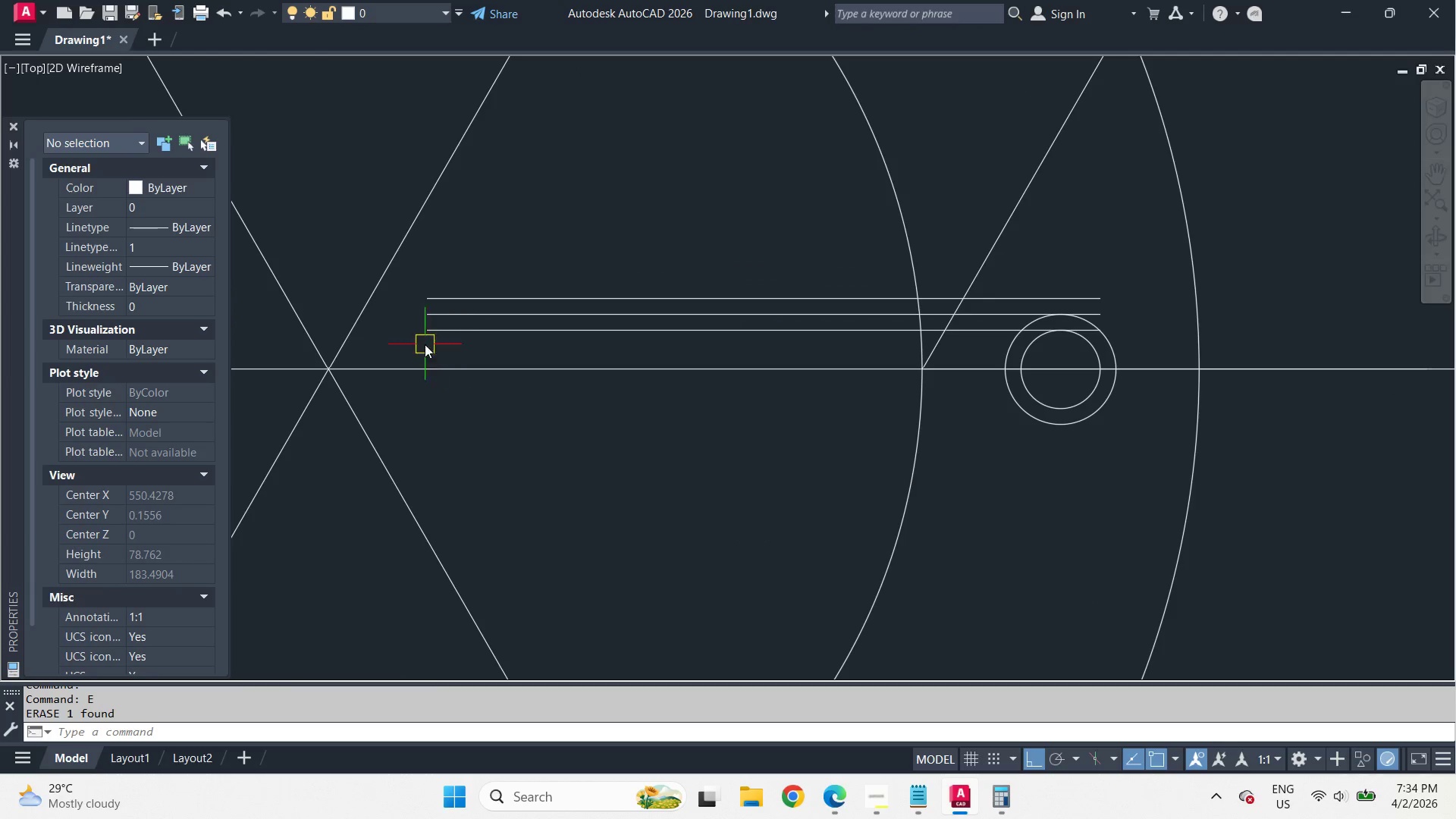 
scroll: coordinate [403, 318], scroll_direction: up, amount: 1.0
 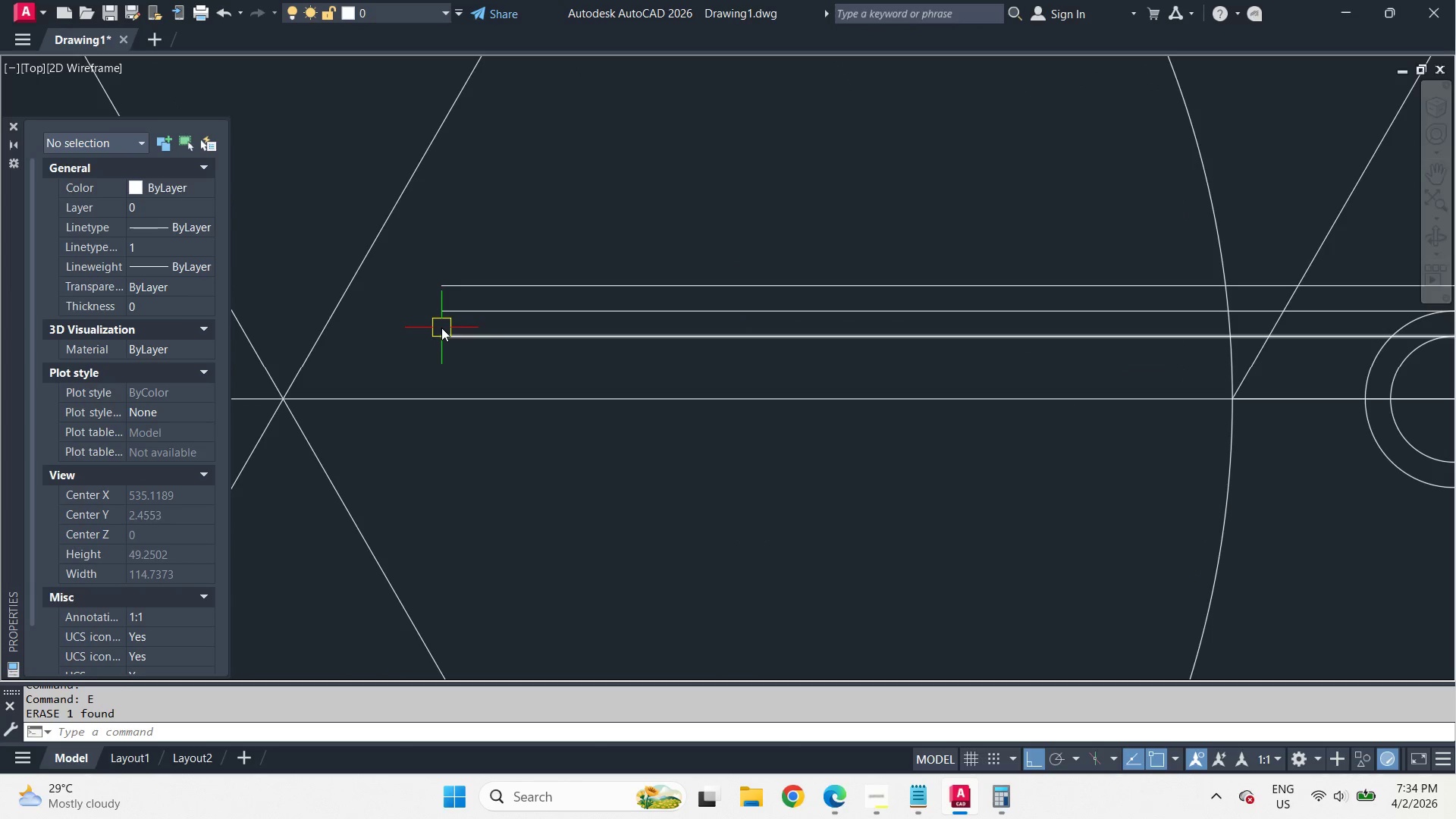 
key(L)
 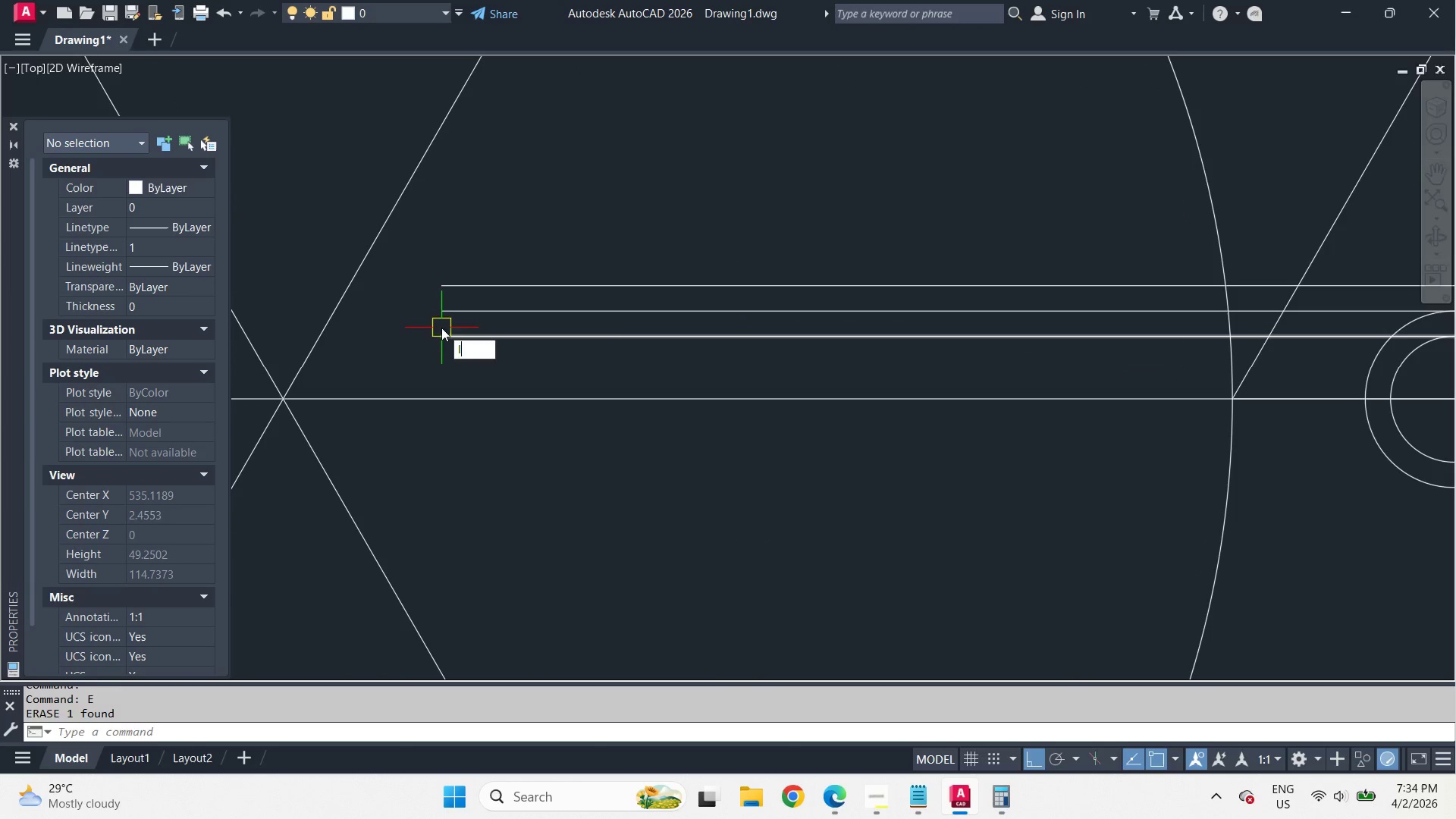 
key(Space)
 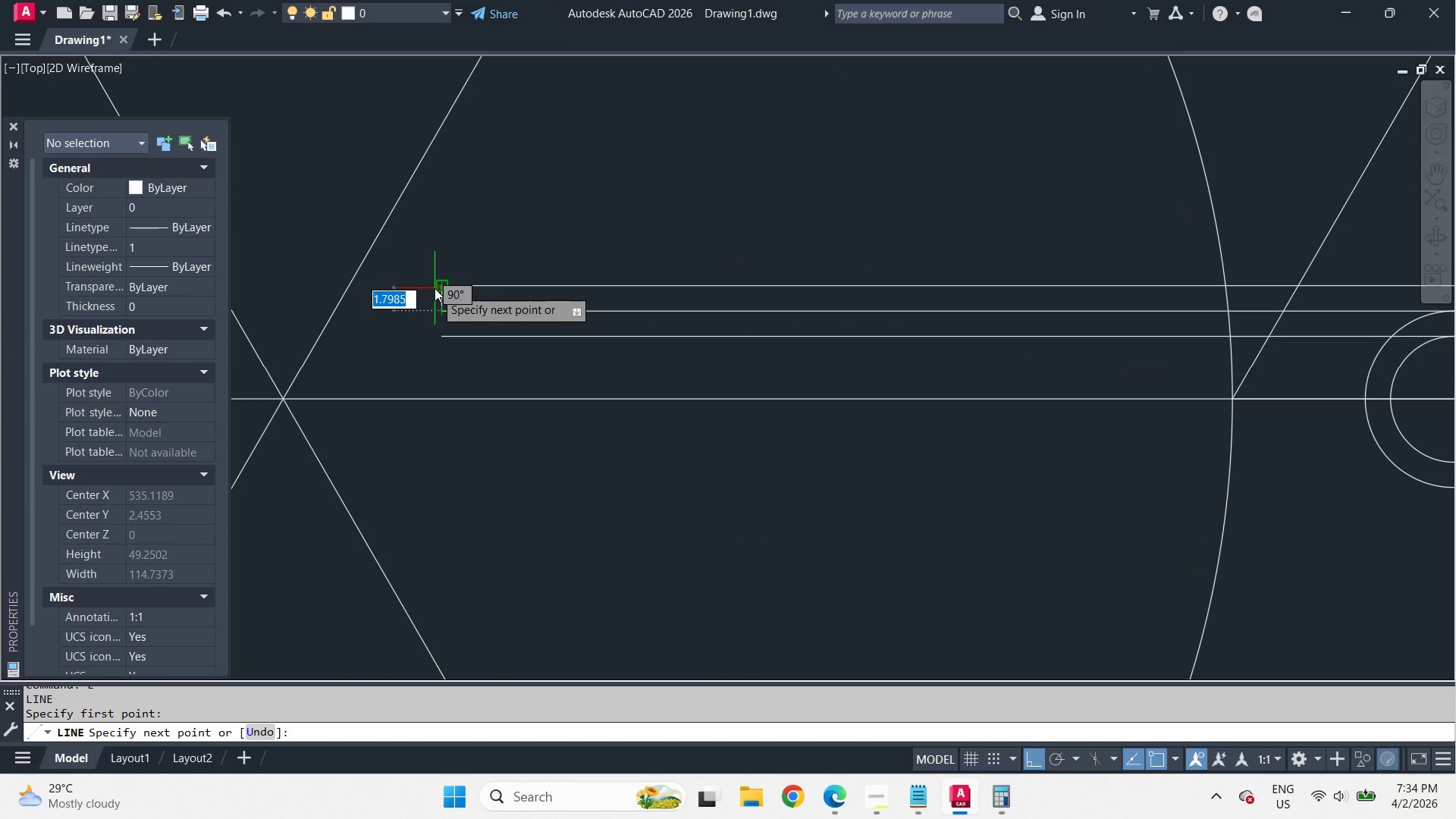 
left_click([439, 281])
 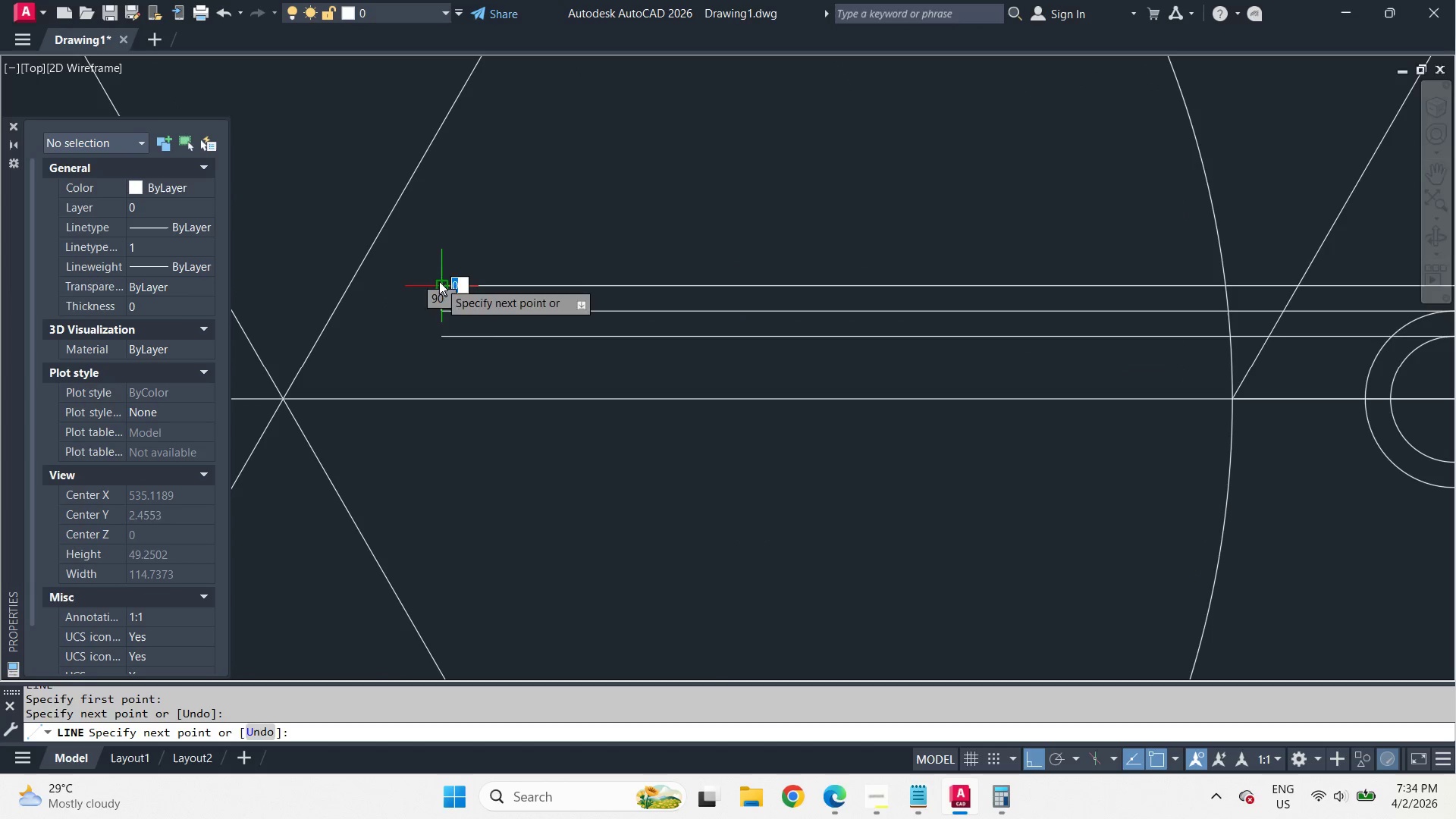 
key(Space)
 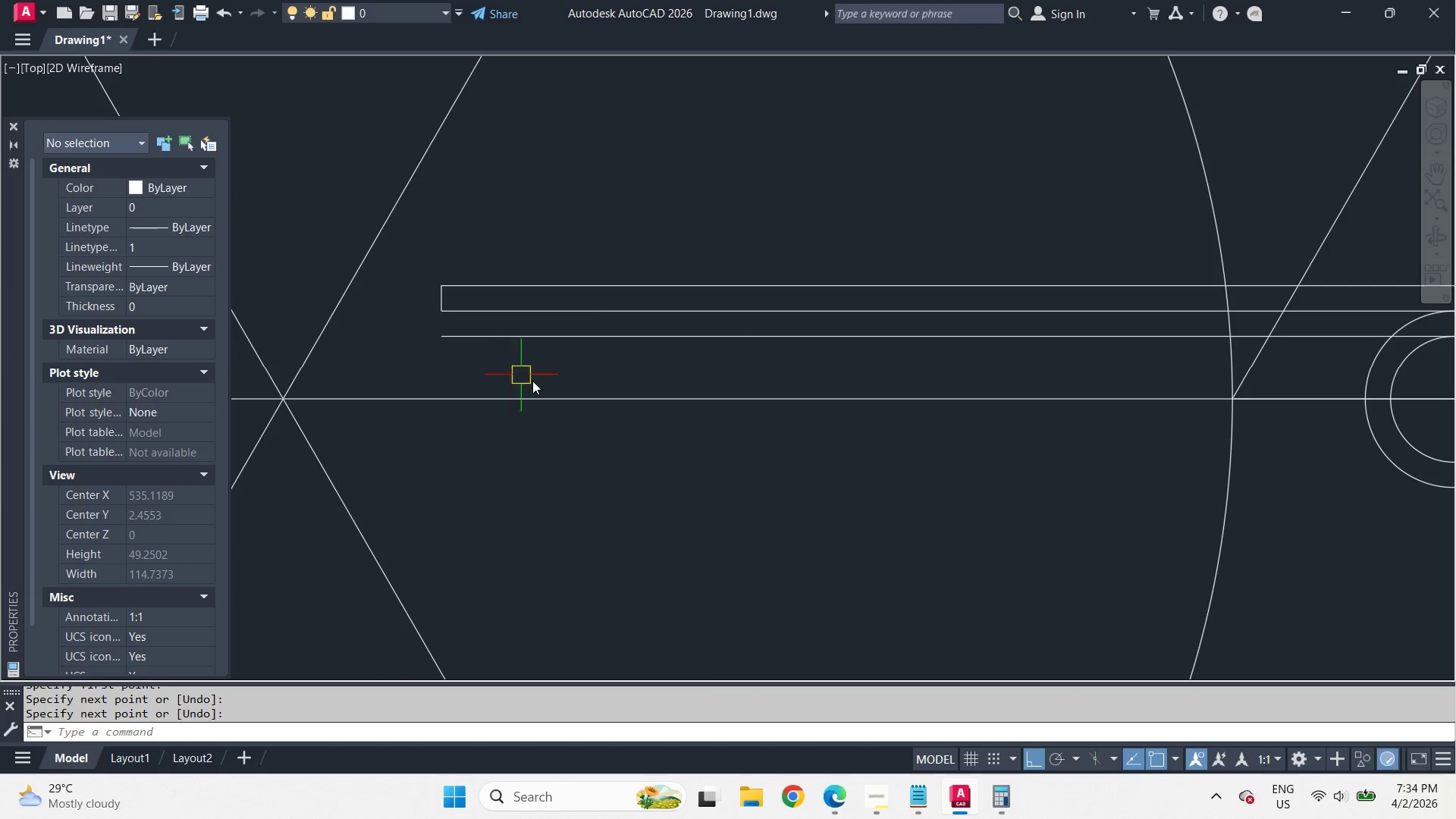 
scroll: coordinate [536, 385], scroll_direction: down, amount: 2.0
 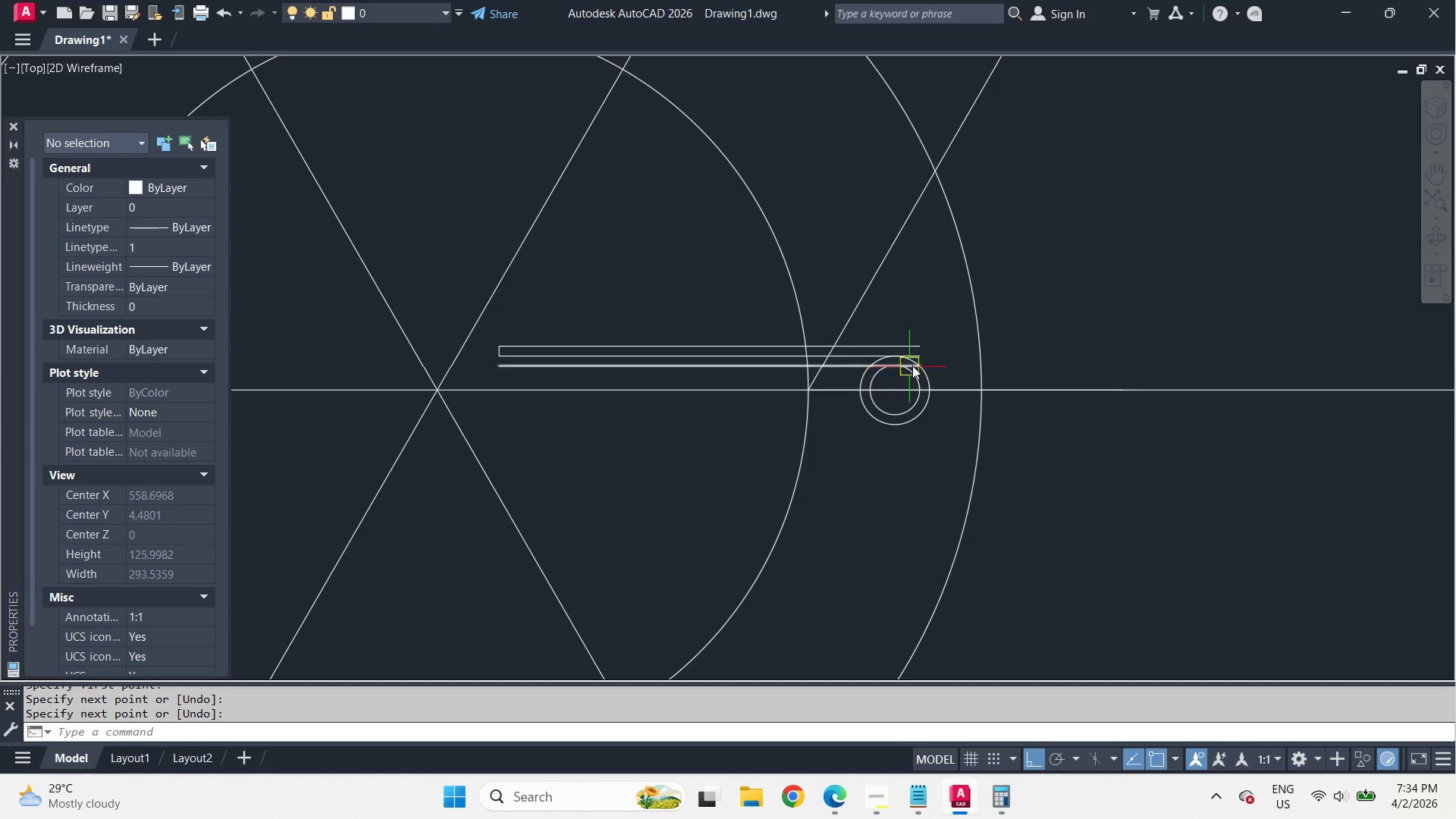 
key(Space)
 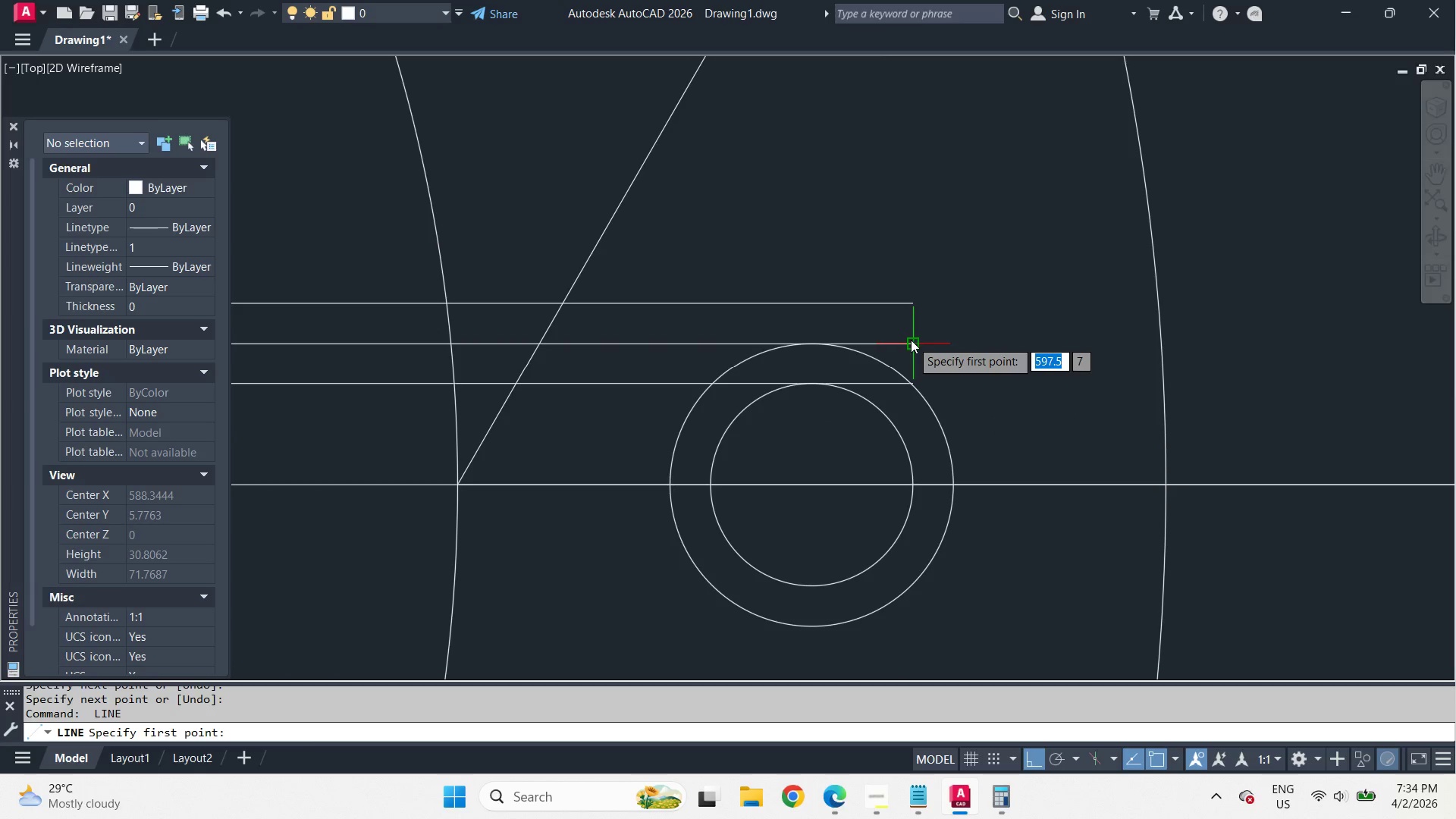 
scroll: coordinate [924, 358], scroll_direction: up, amount: 3.0
 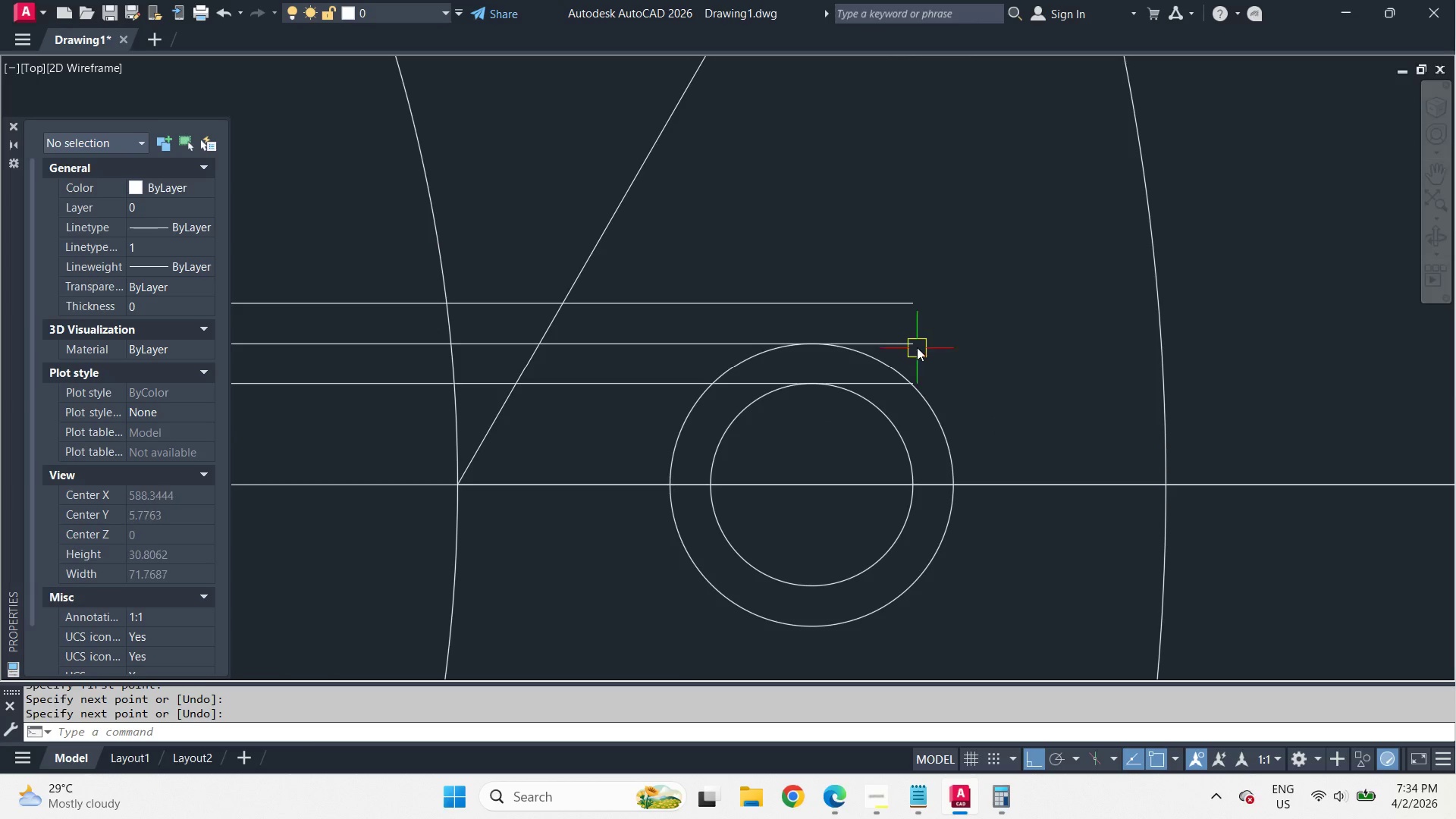 
left_click_drag(start_coordinate=[911, 340], to_coordinate=[910, 322])
 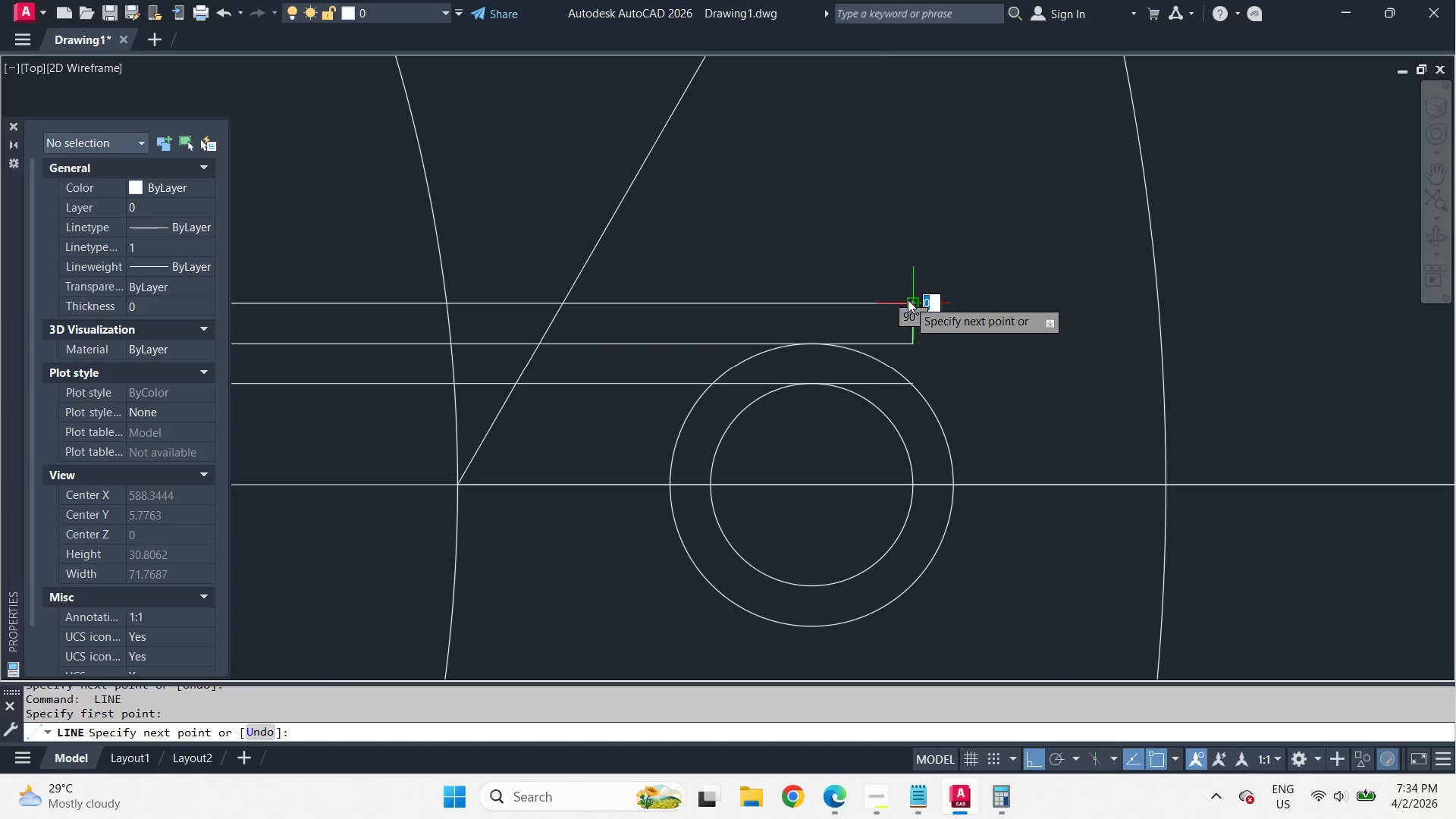 
key(Space)
 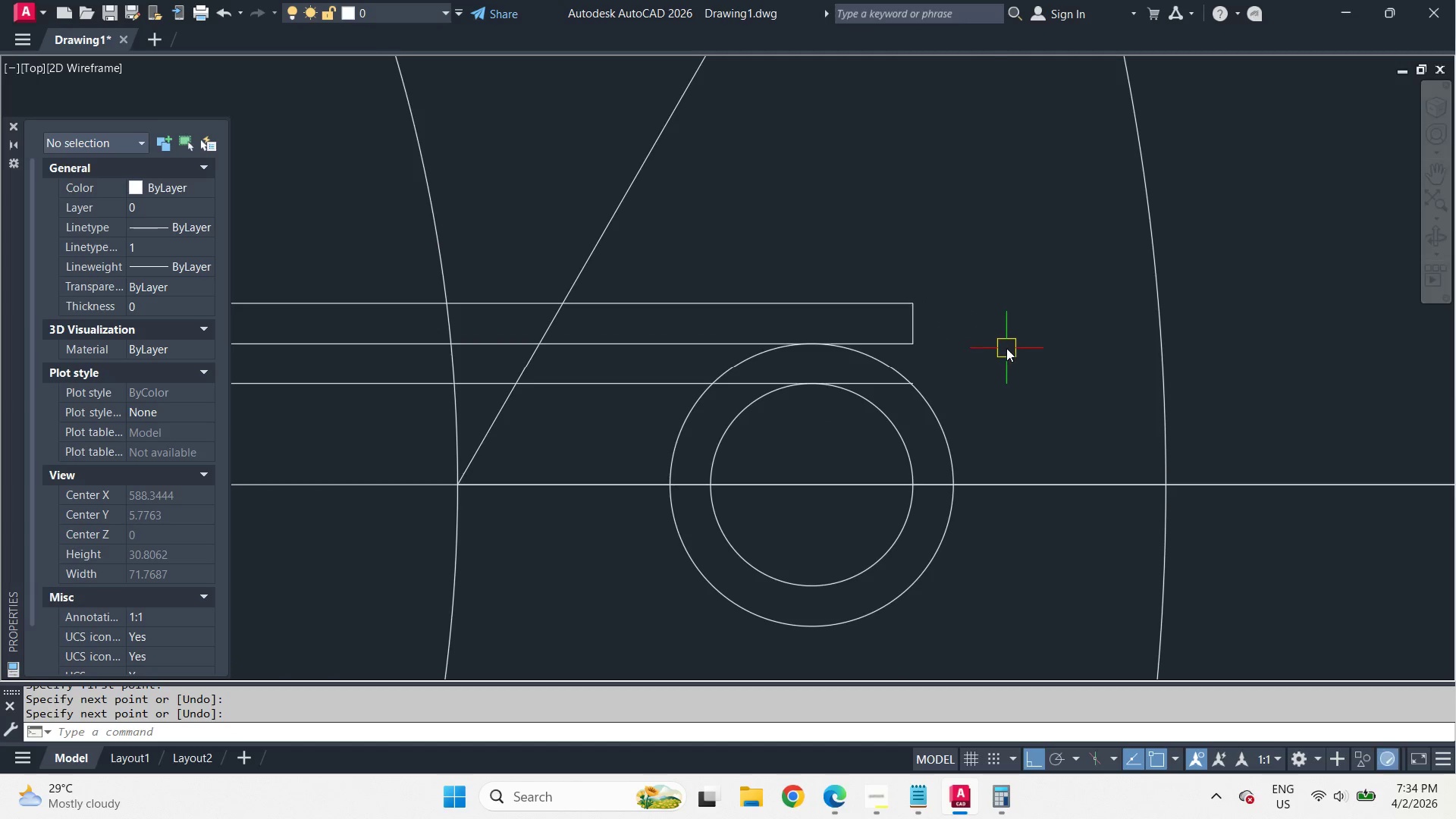 
left_click_drag(start_coordinate=[532, 326], to_coordinate=[538, 335])
 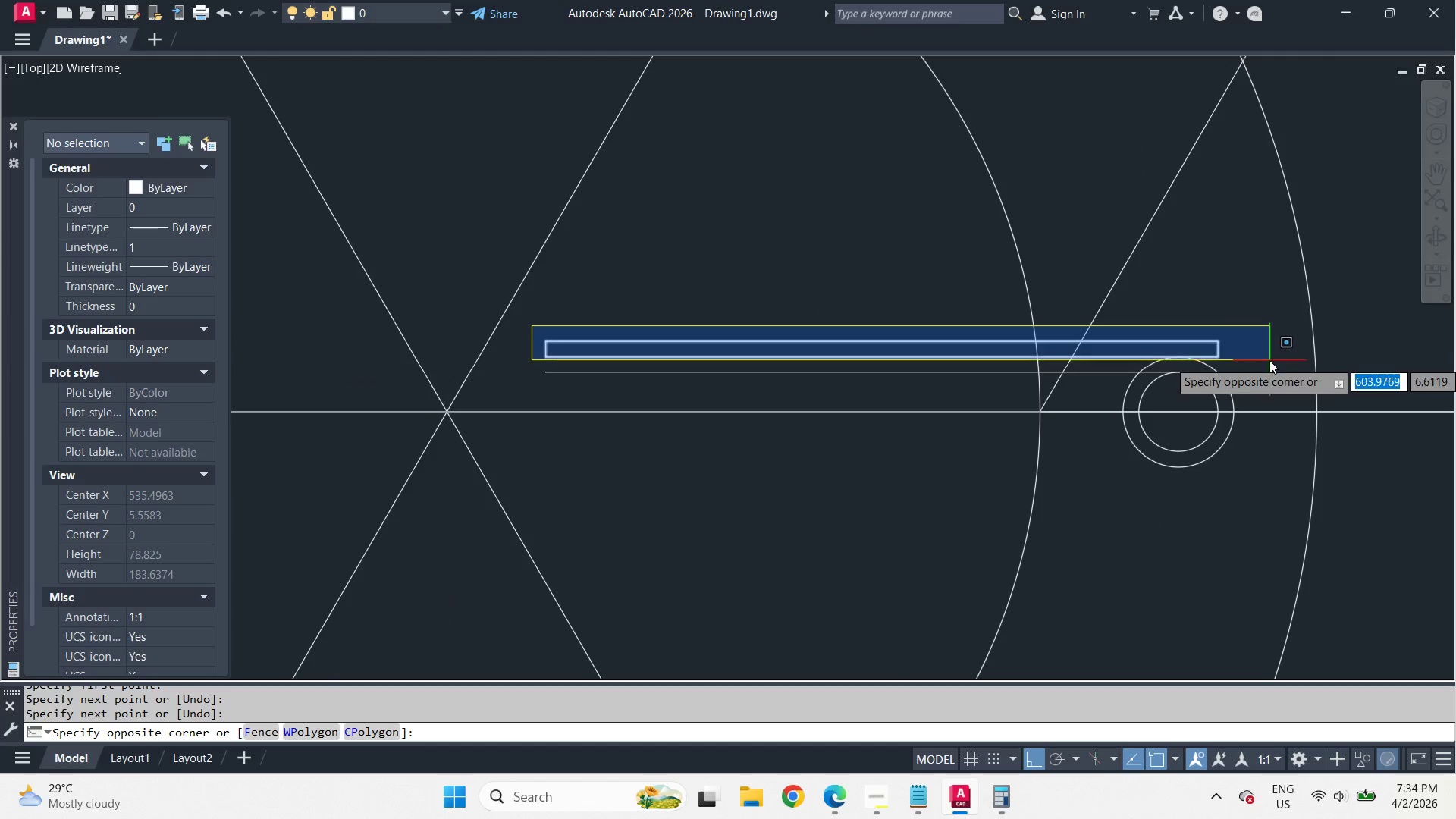 
scroll: coordinate [596, 333], scroll_direction: down, amount: 2.0
 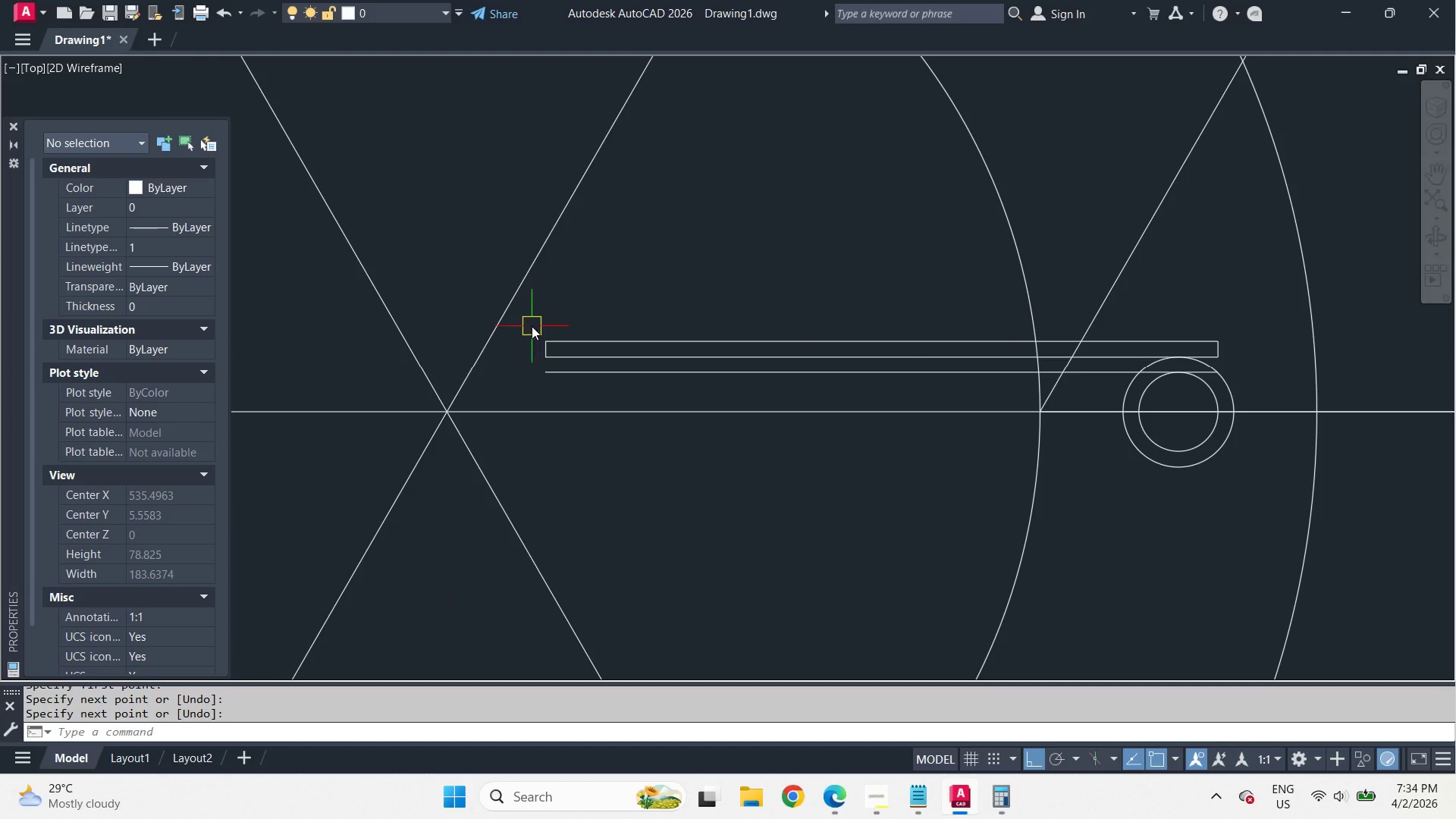 
left_click([1266, 362])
 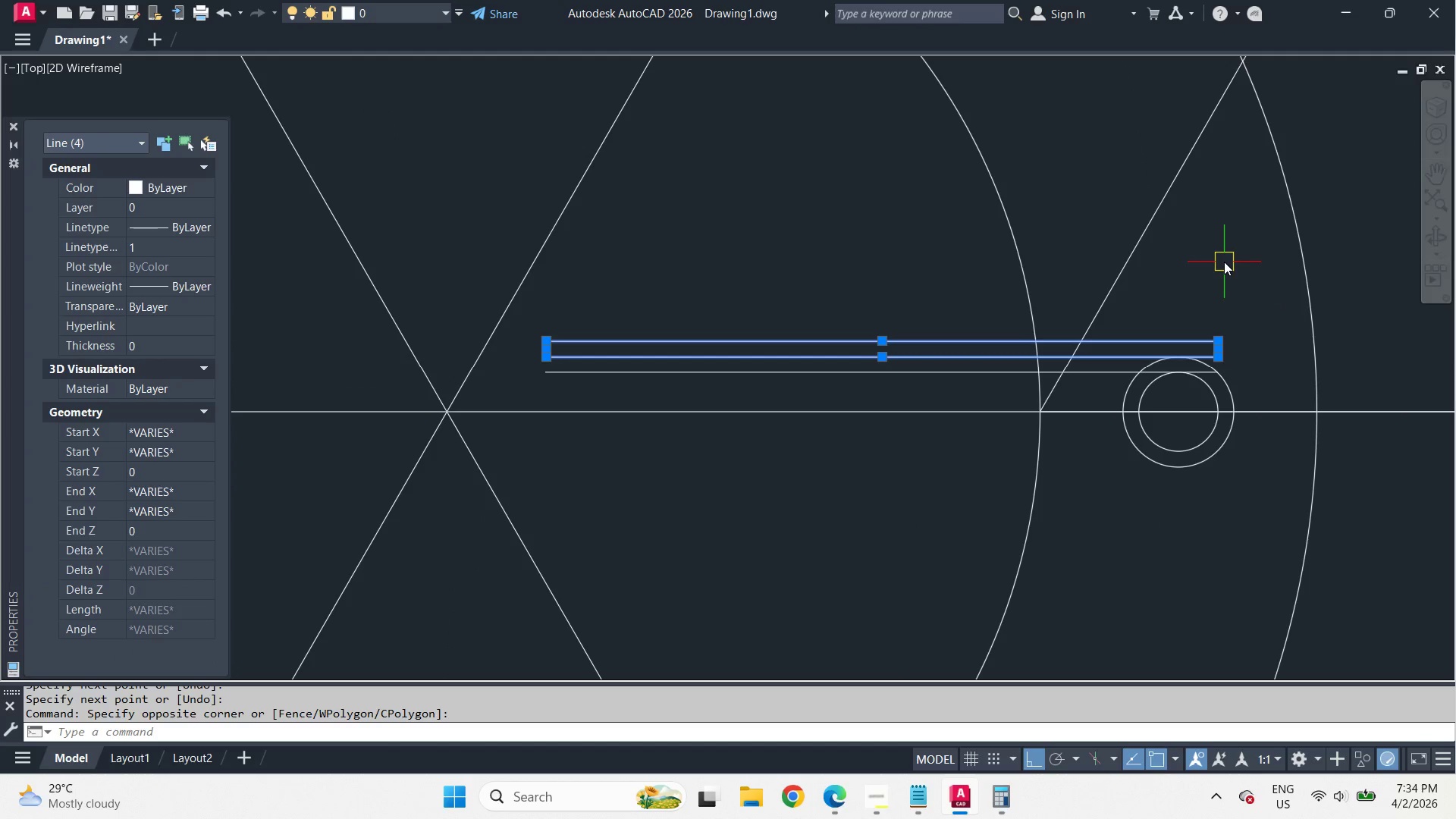 
key(J)
 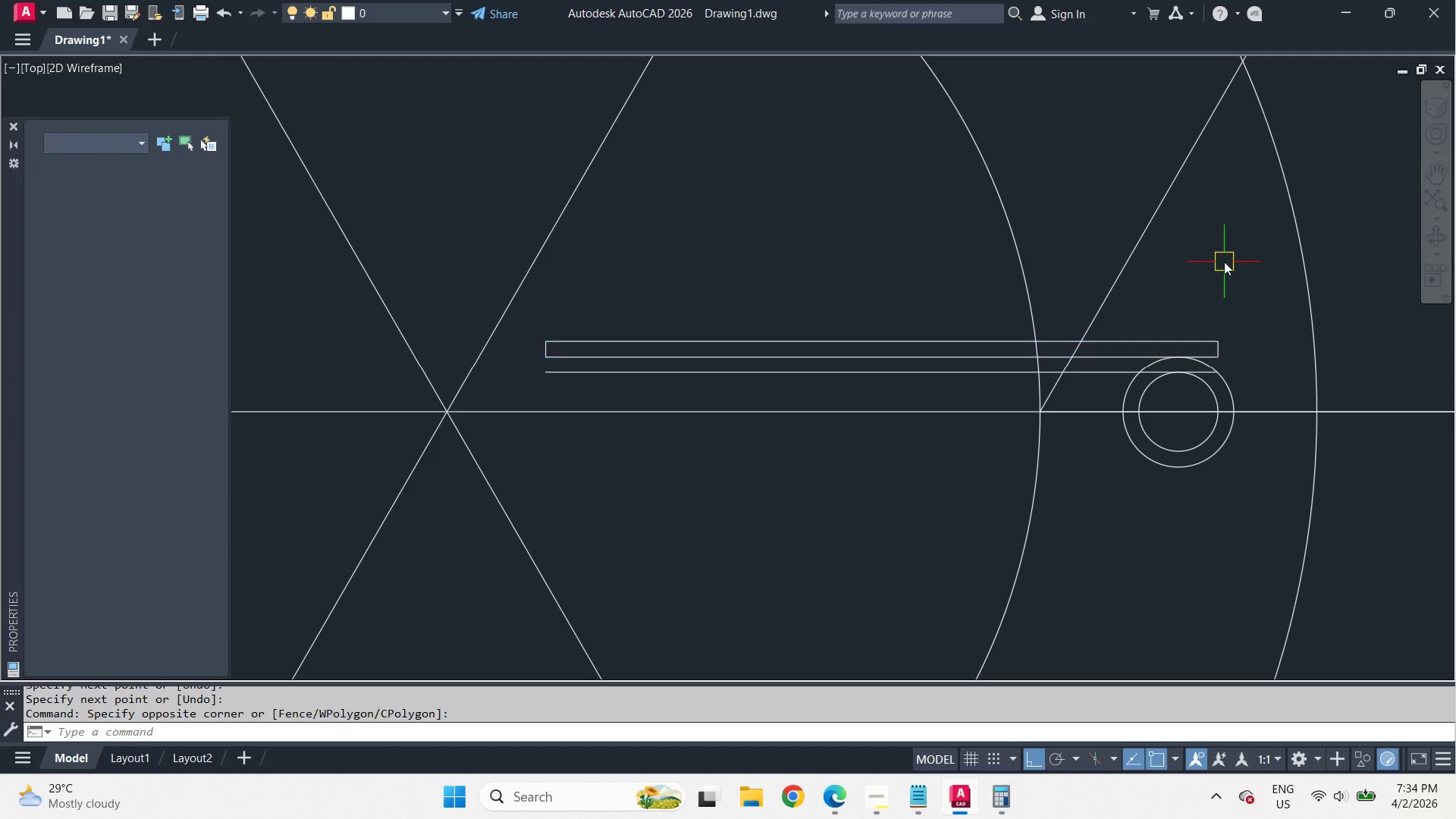 
key(Space)
 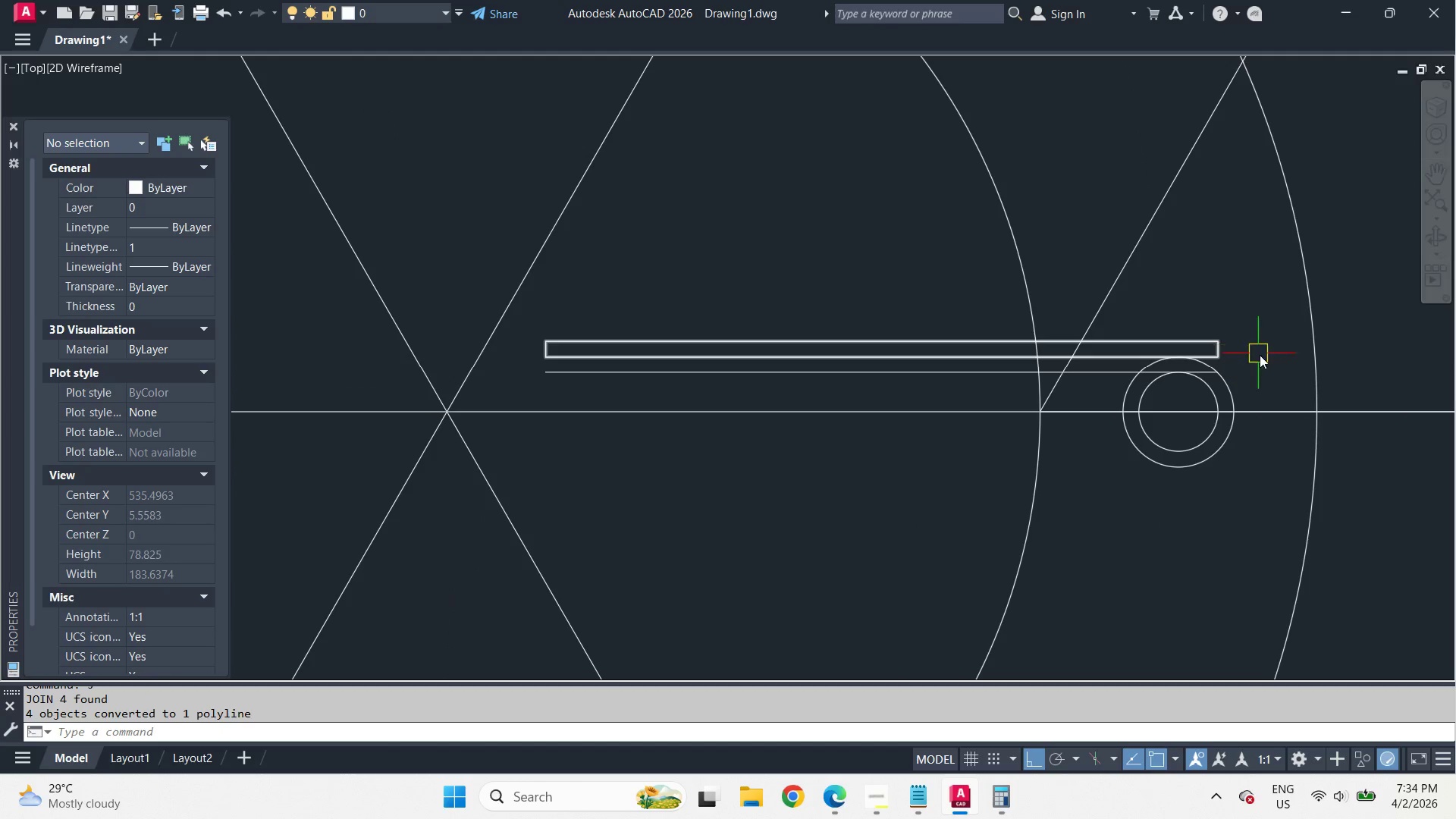 
scroll: coordinate [1256, 358], scroll_direction: up, amount: 2.0
 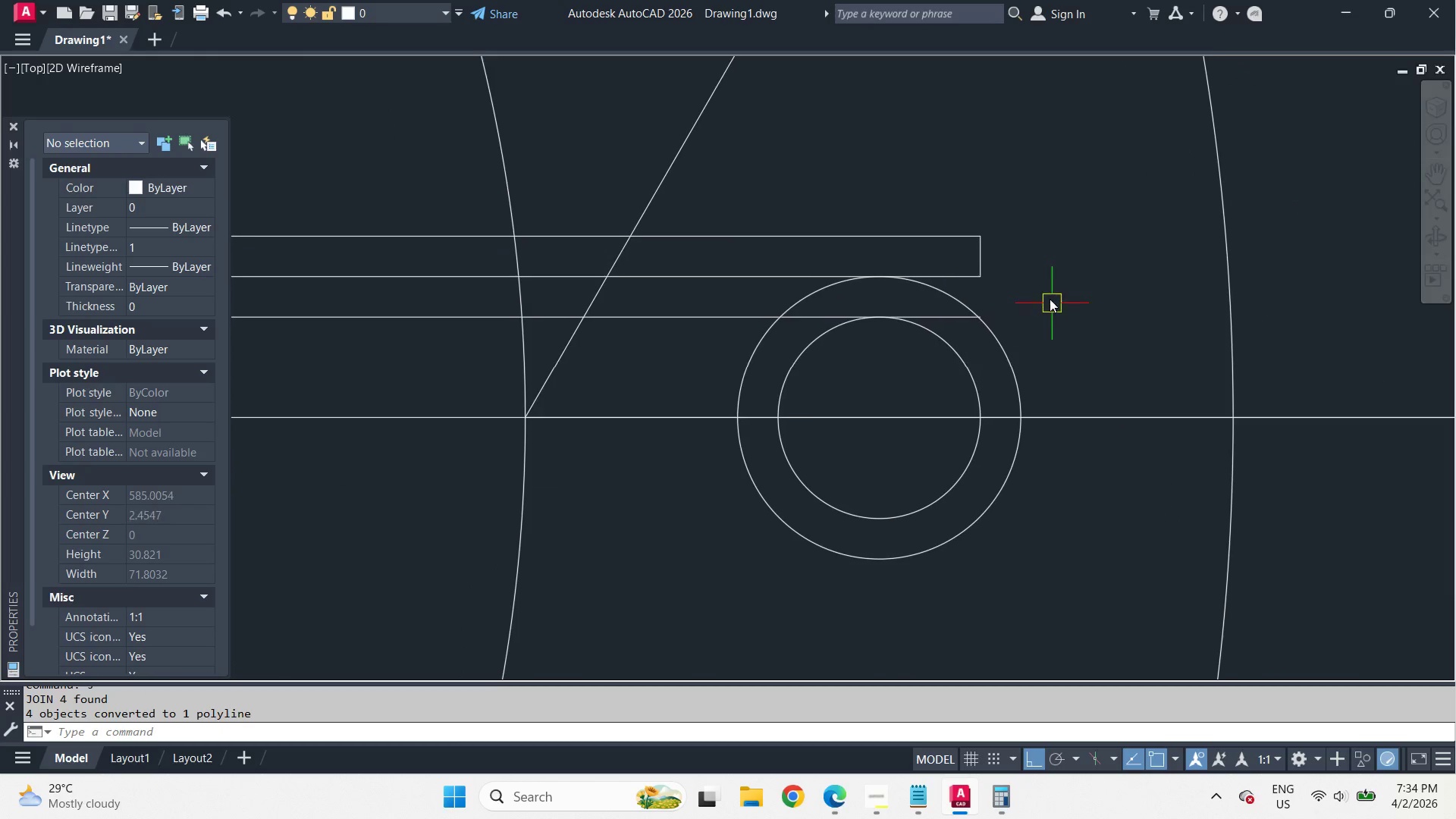 
scroll: coordinate [1165, 379], scroll_direction: down, amount: 7.0
 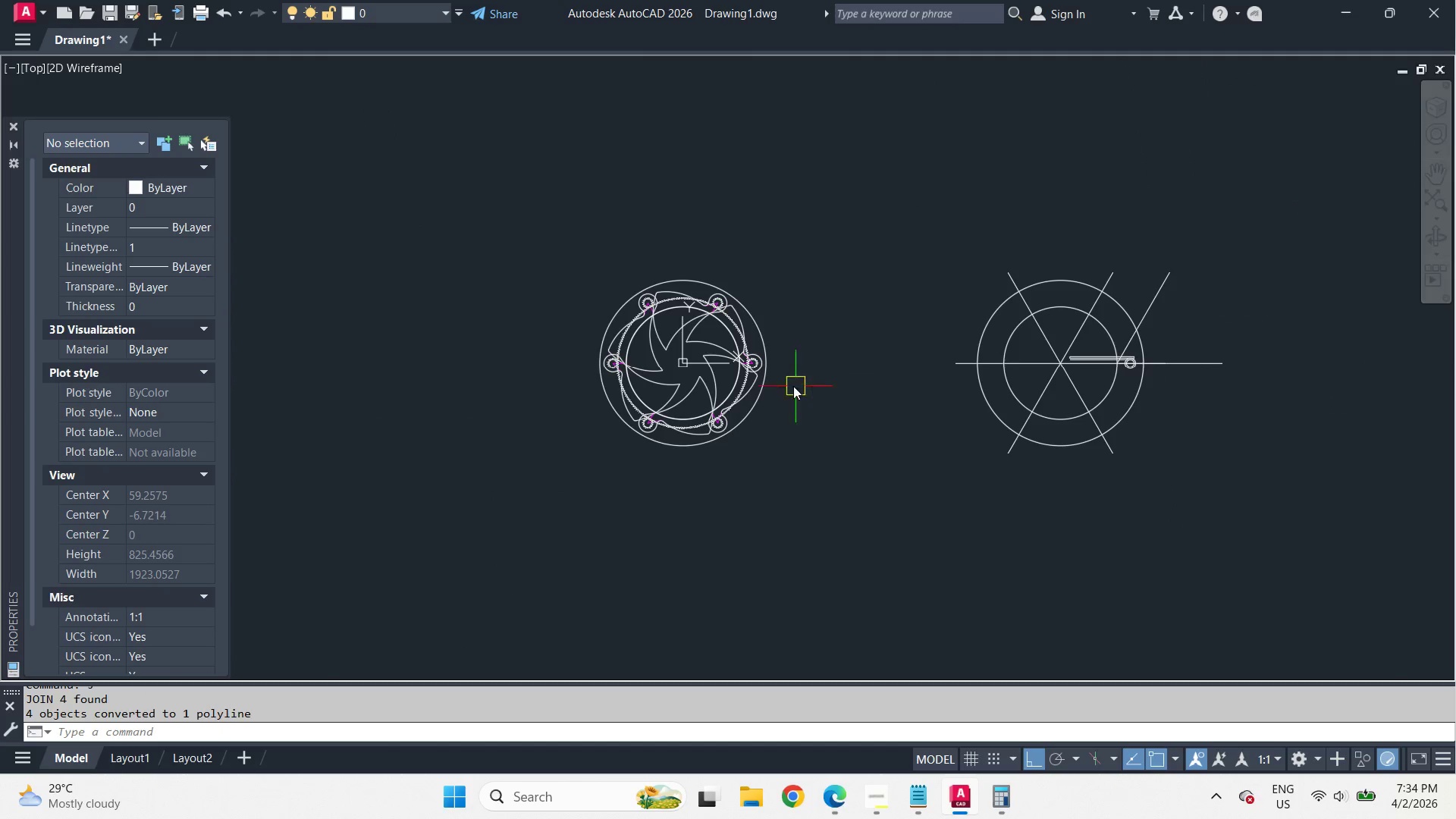 
scroll: coordinate [748, 356], scroll_direction: up, amount: 6.0
 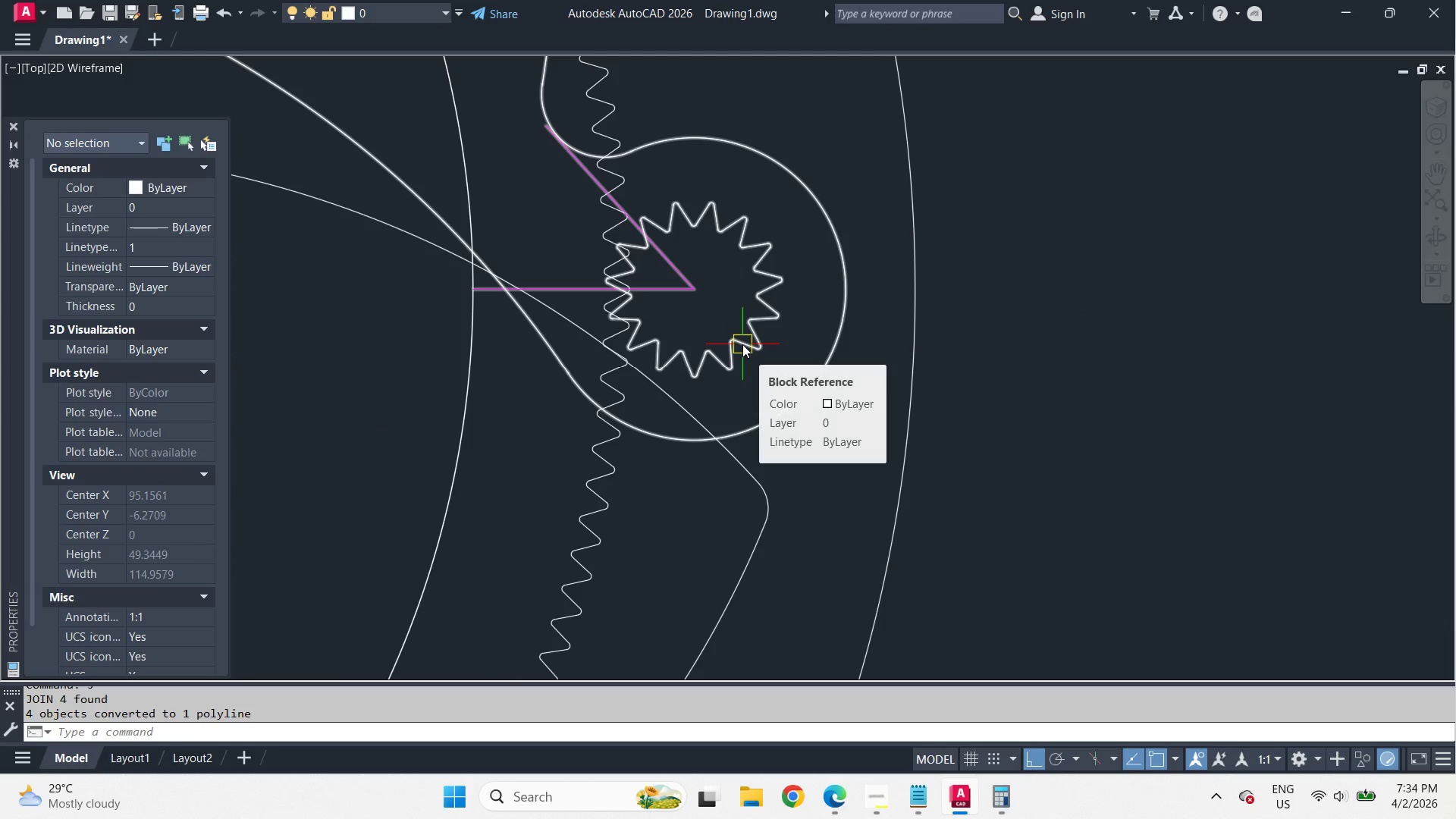 
left_click([742, 344])
 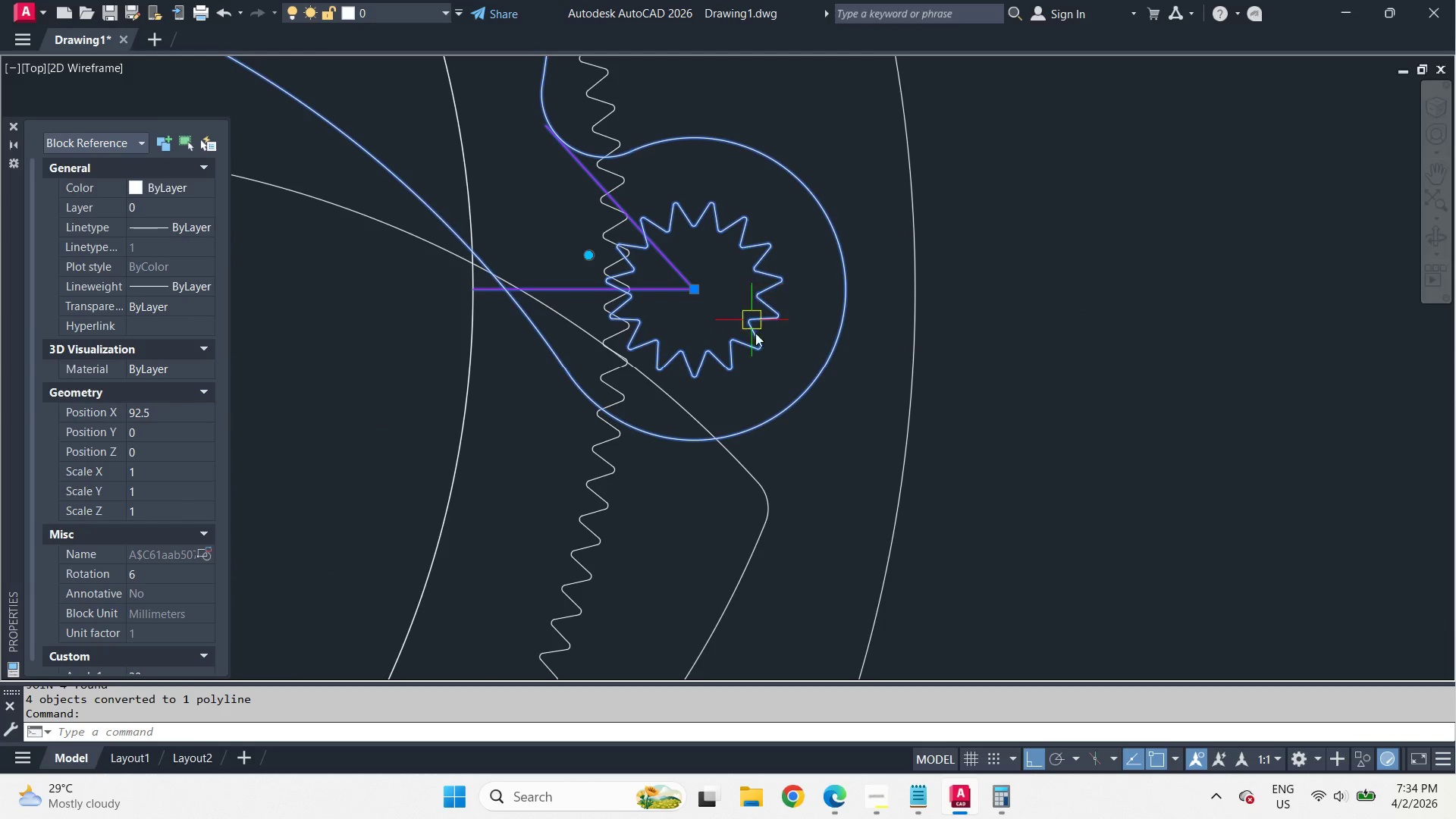 
key(C)
 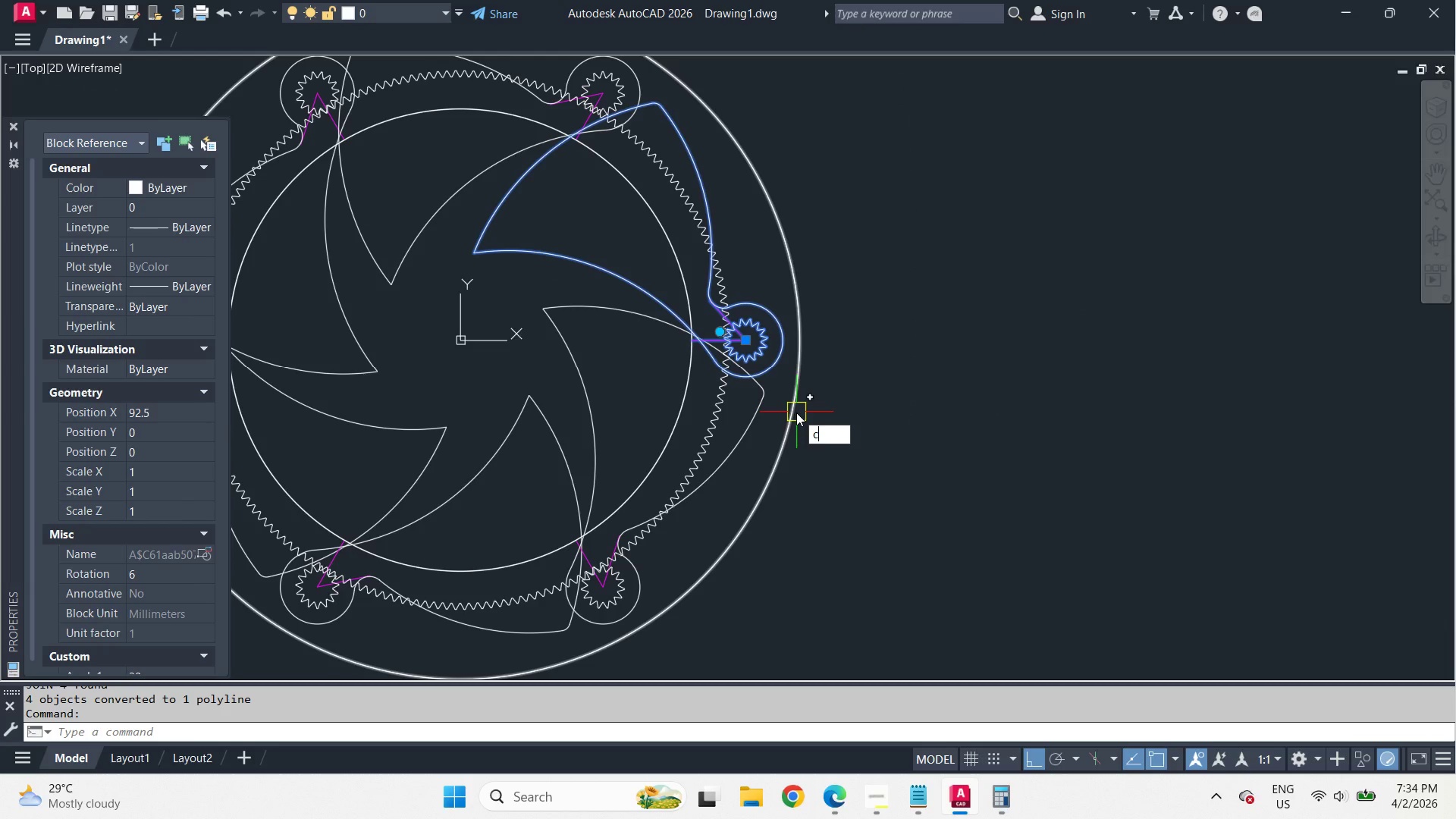 
scroll: coordinate [763, 357], scroll_direction: down, amount: 3.0
 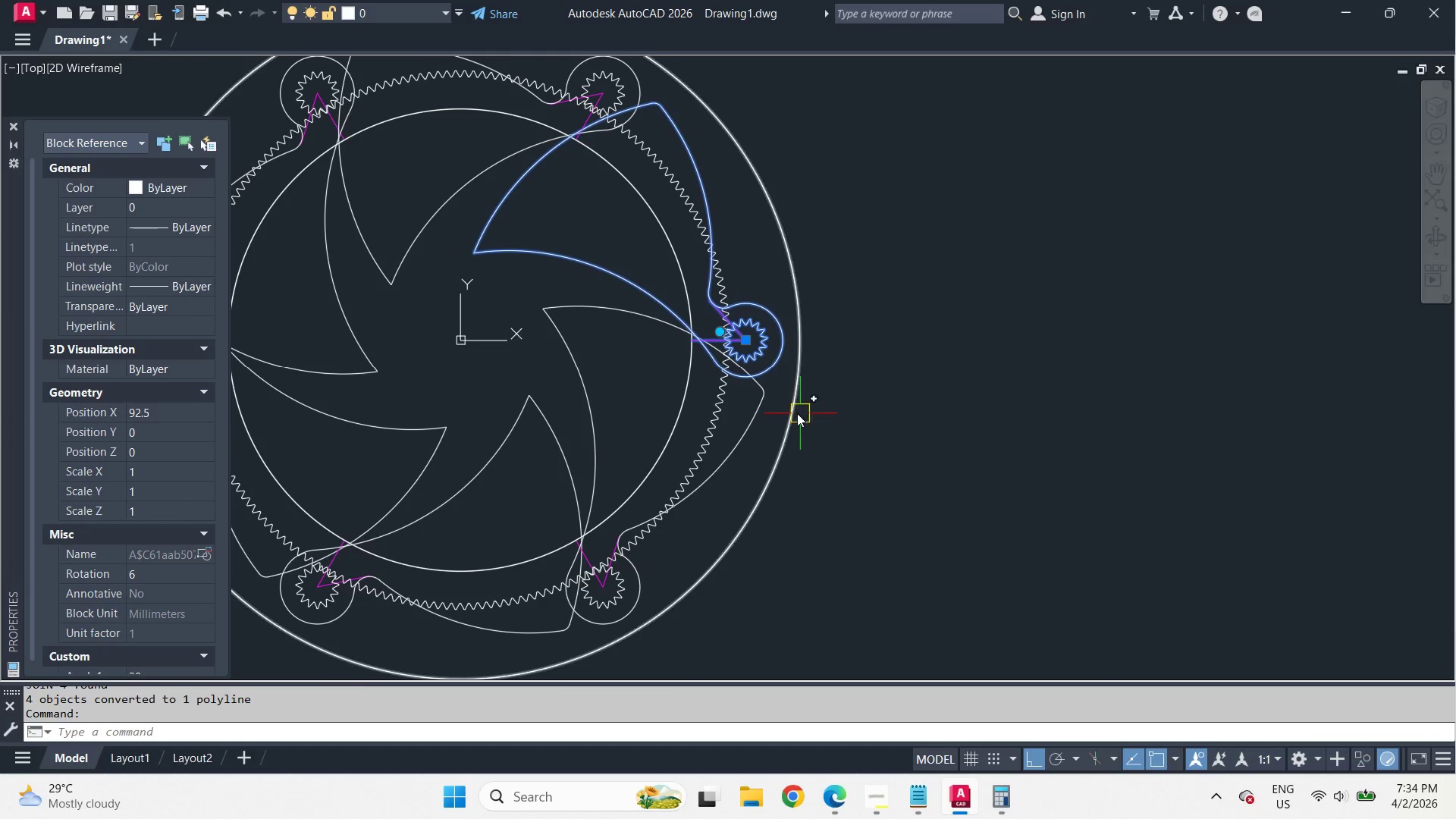 
key(O)
 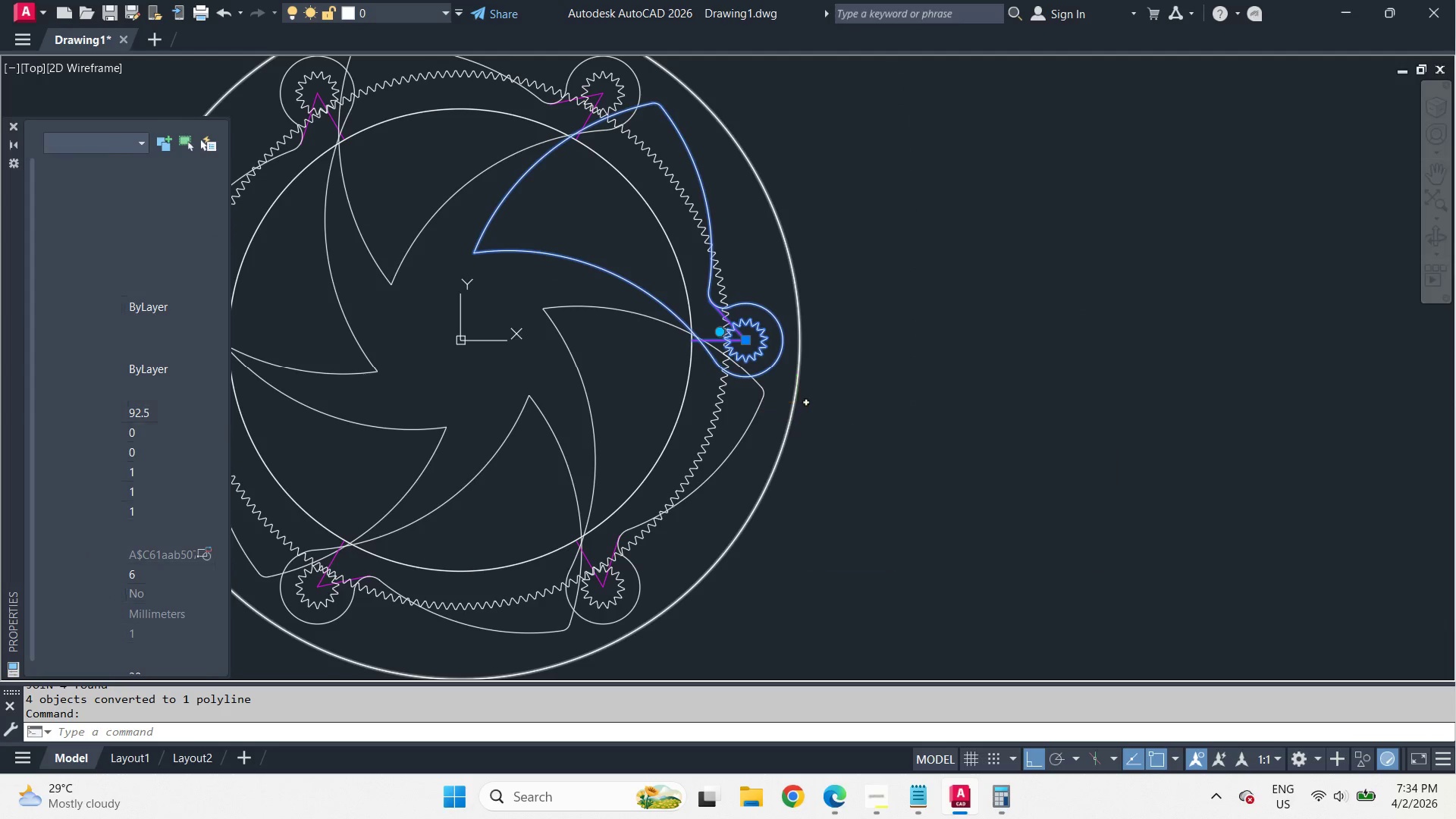 
key(Space)
 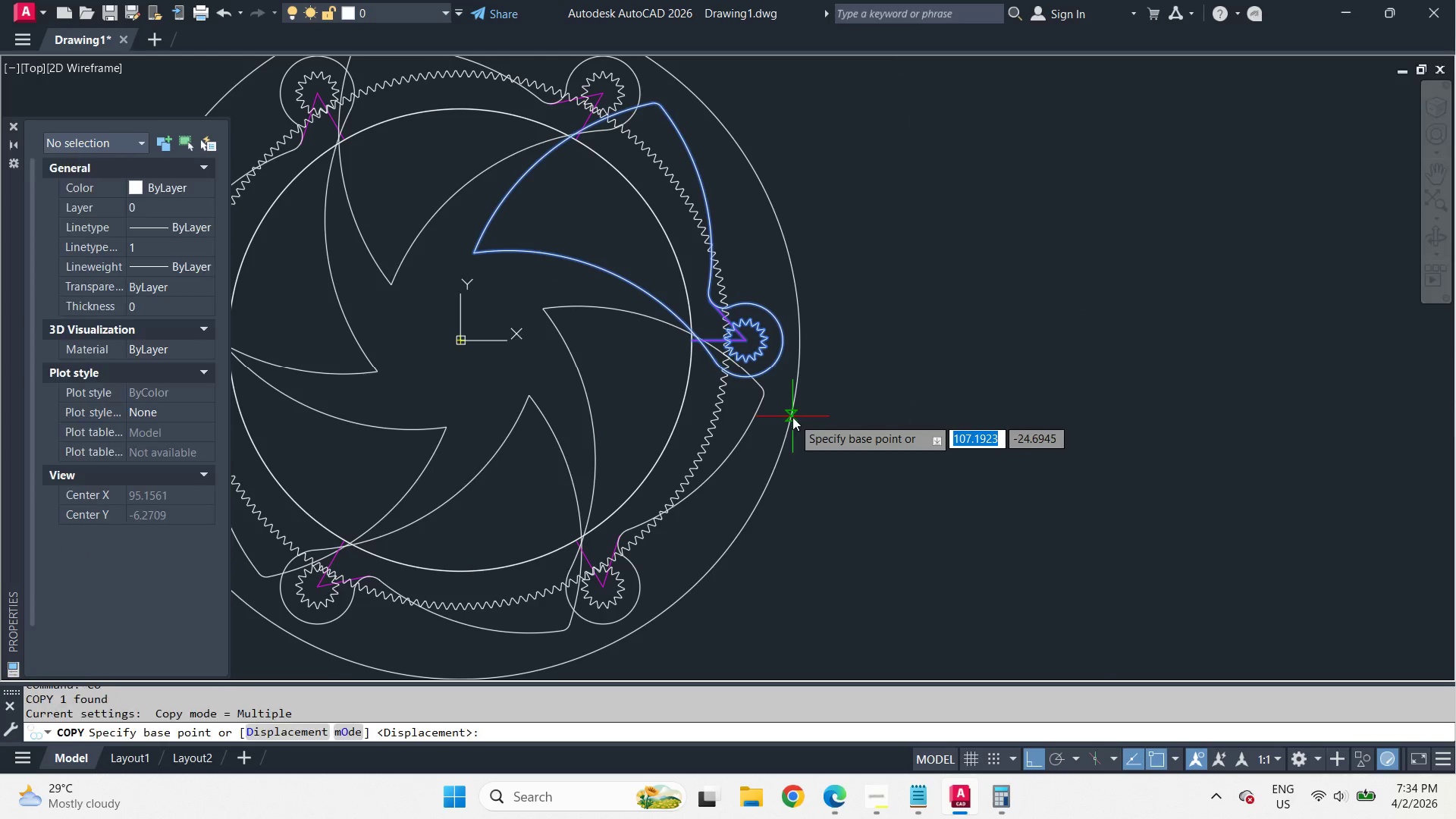 
left_click_drag(start_coordinate=[792, 417], to_coordinate=[869, 422])
 